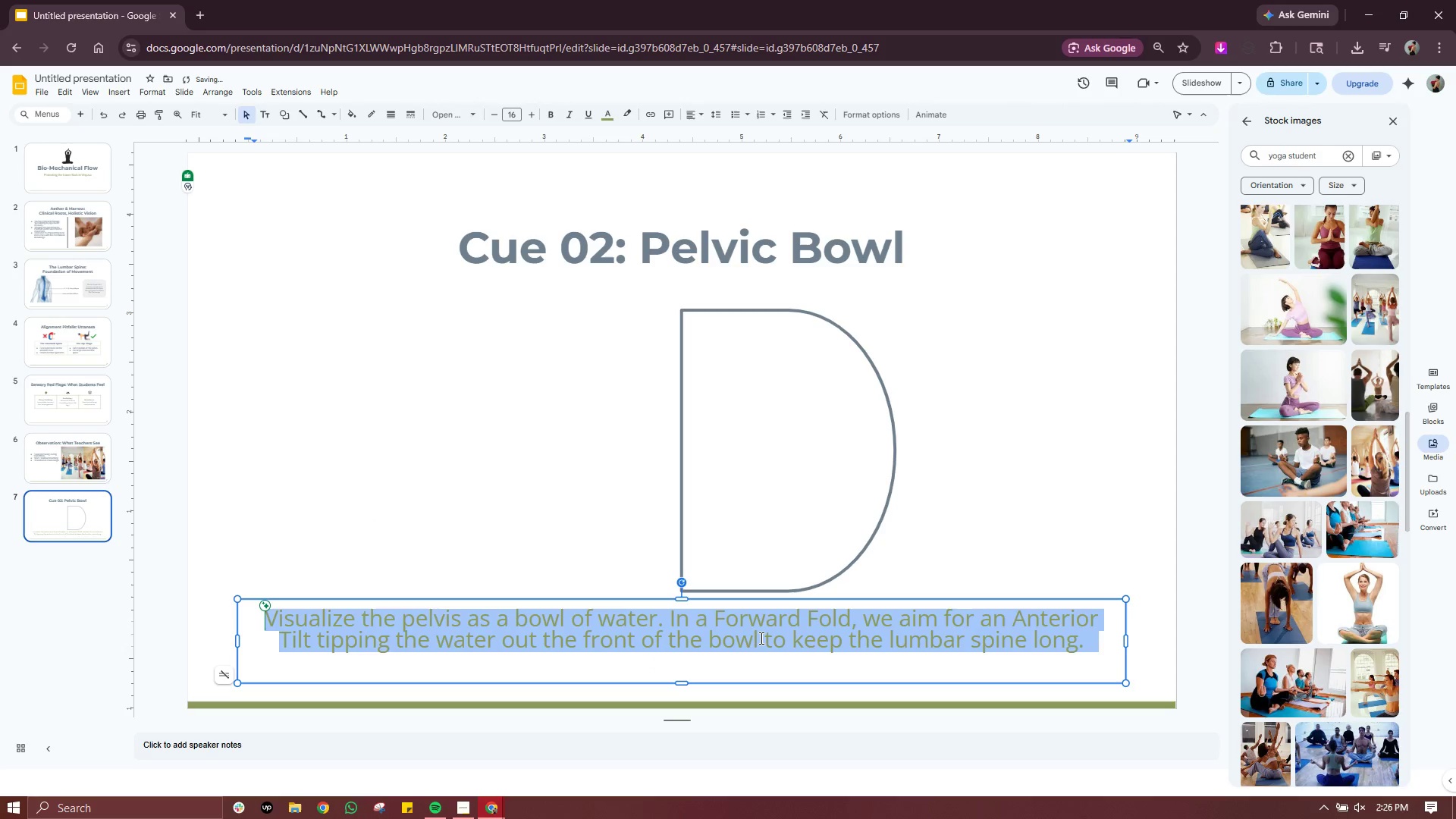 
triple_click([760, 638])
 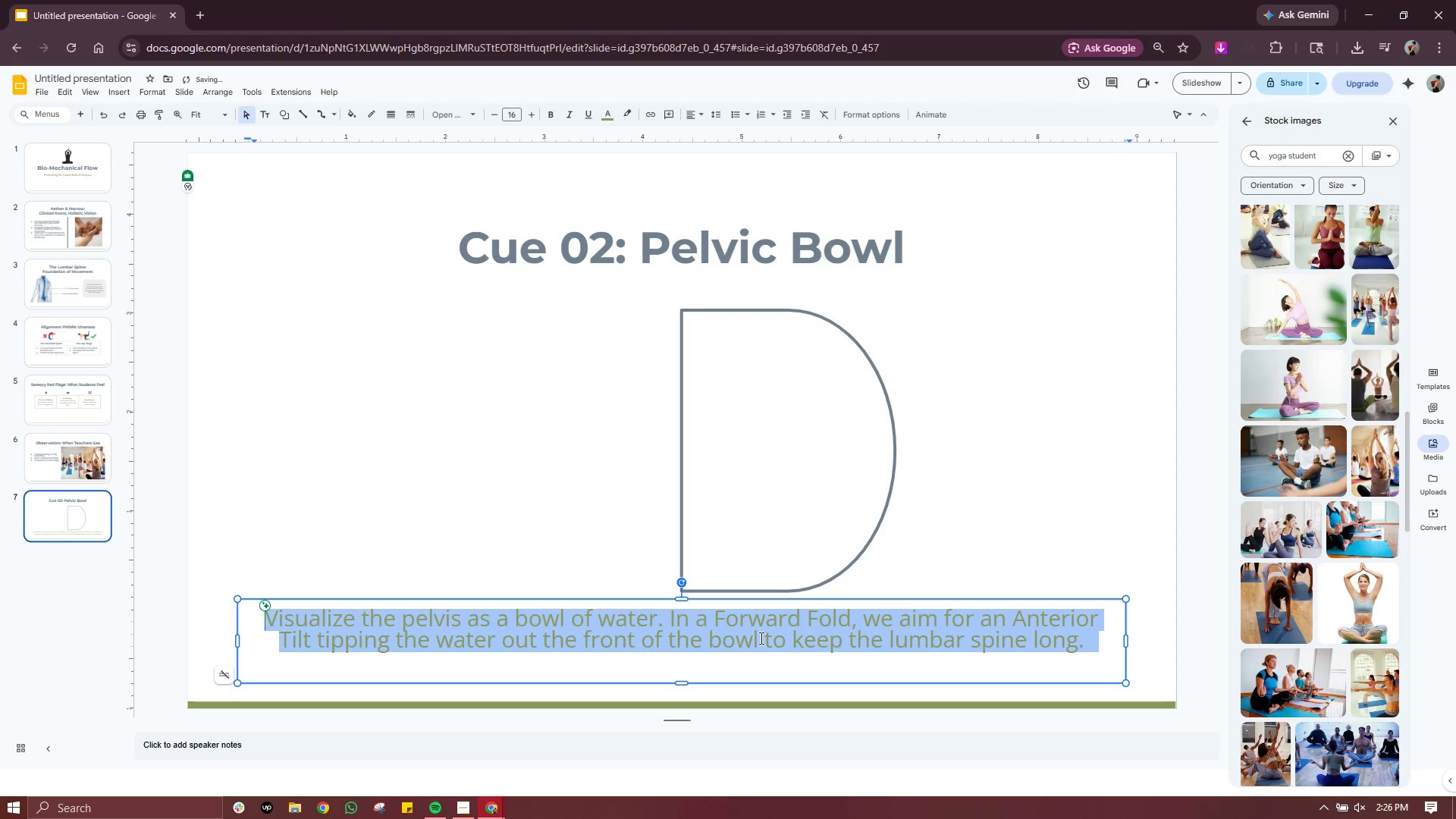 
key(Control+ControlLeft)
 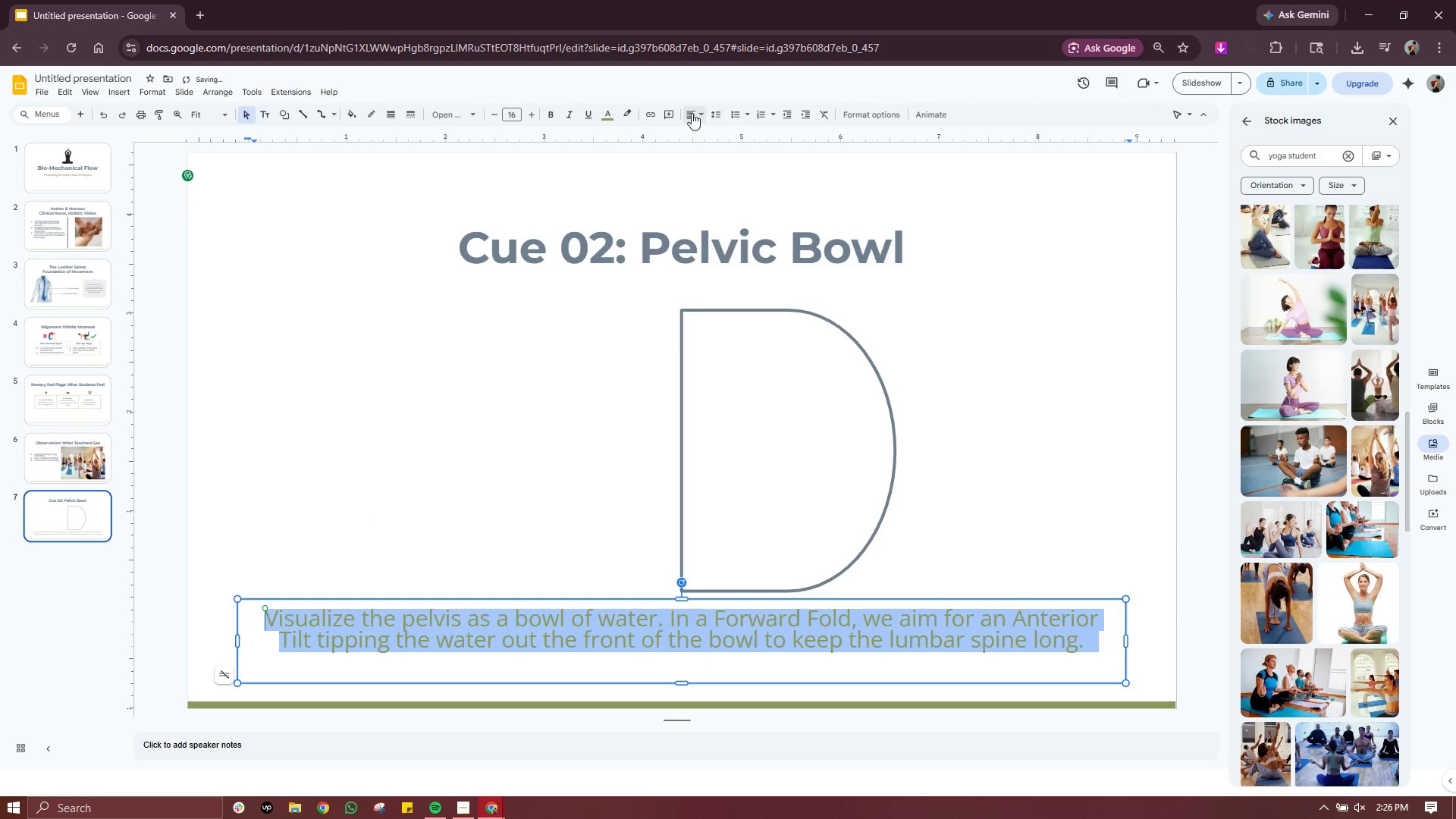 
left_click([692, 113])
 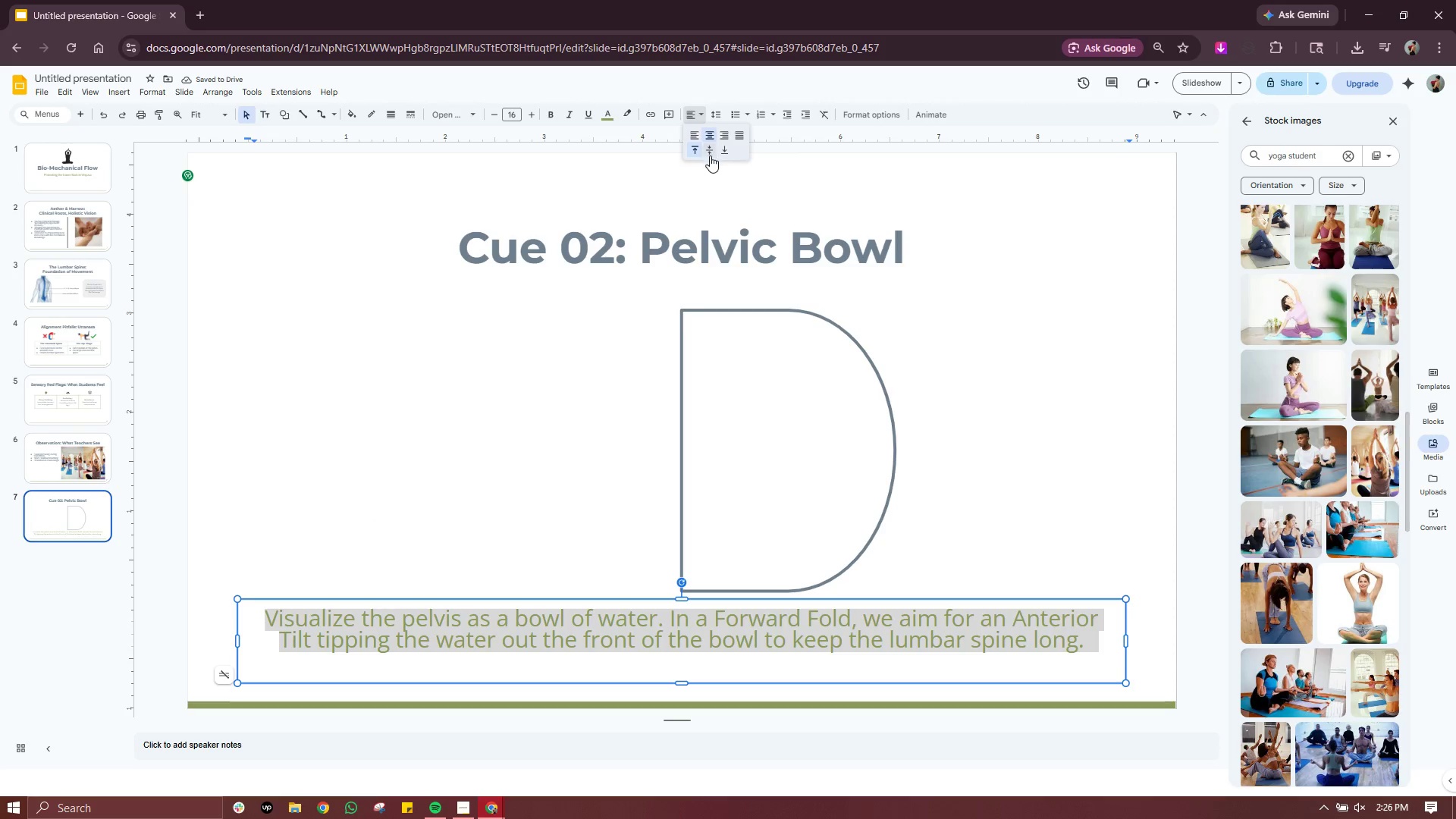 
left_click([710, 155])
 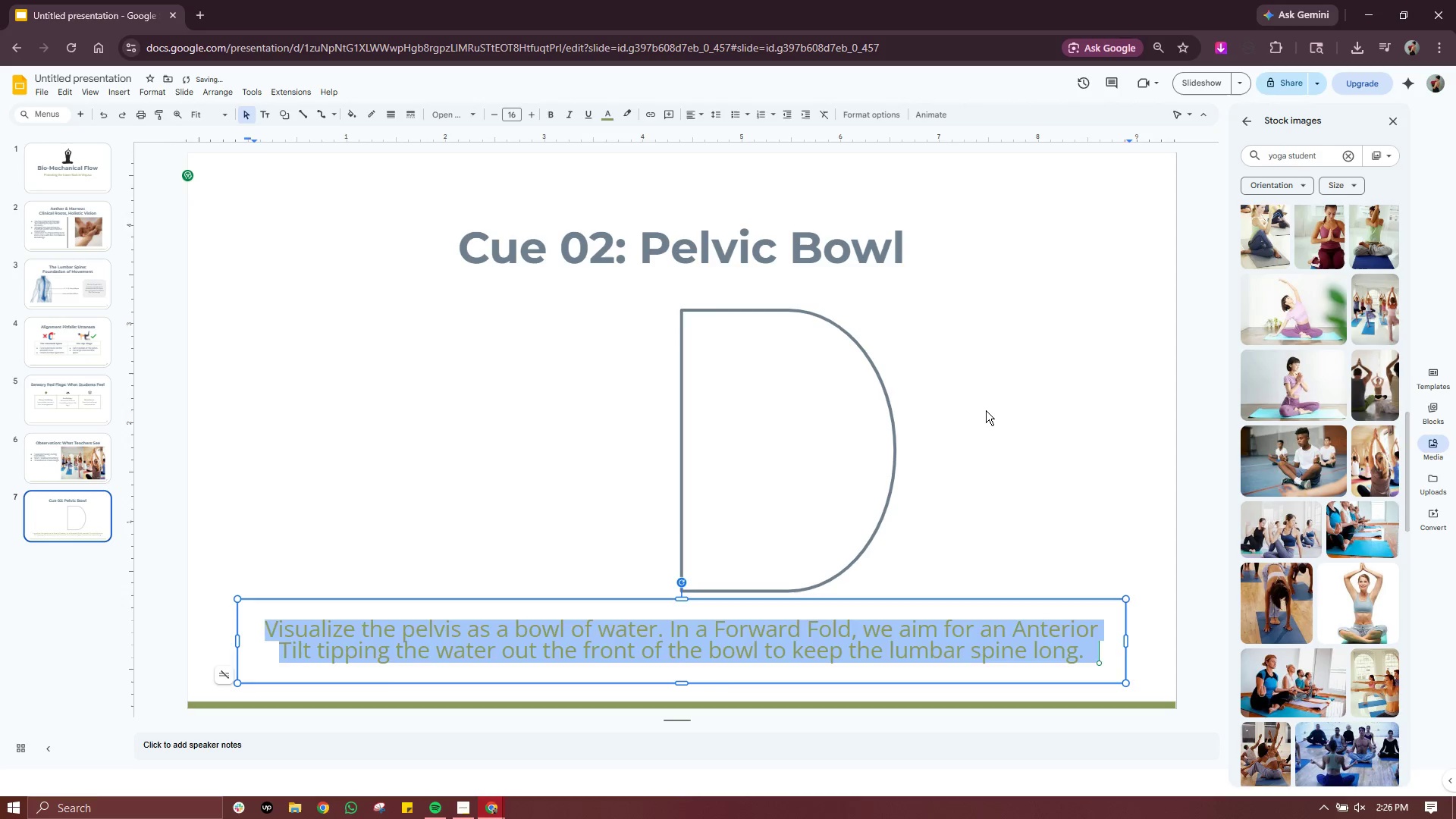 
left_click([986, 410])
 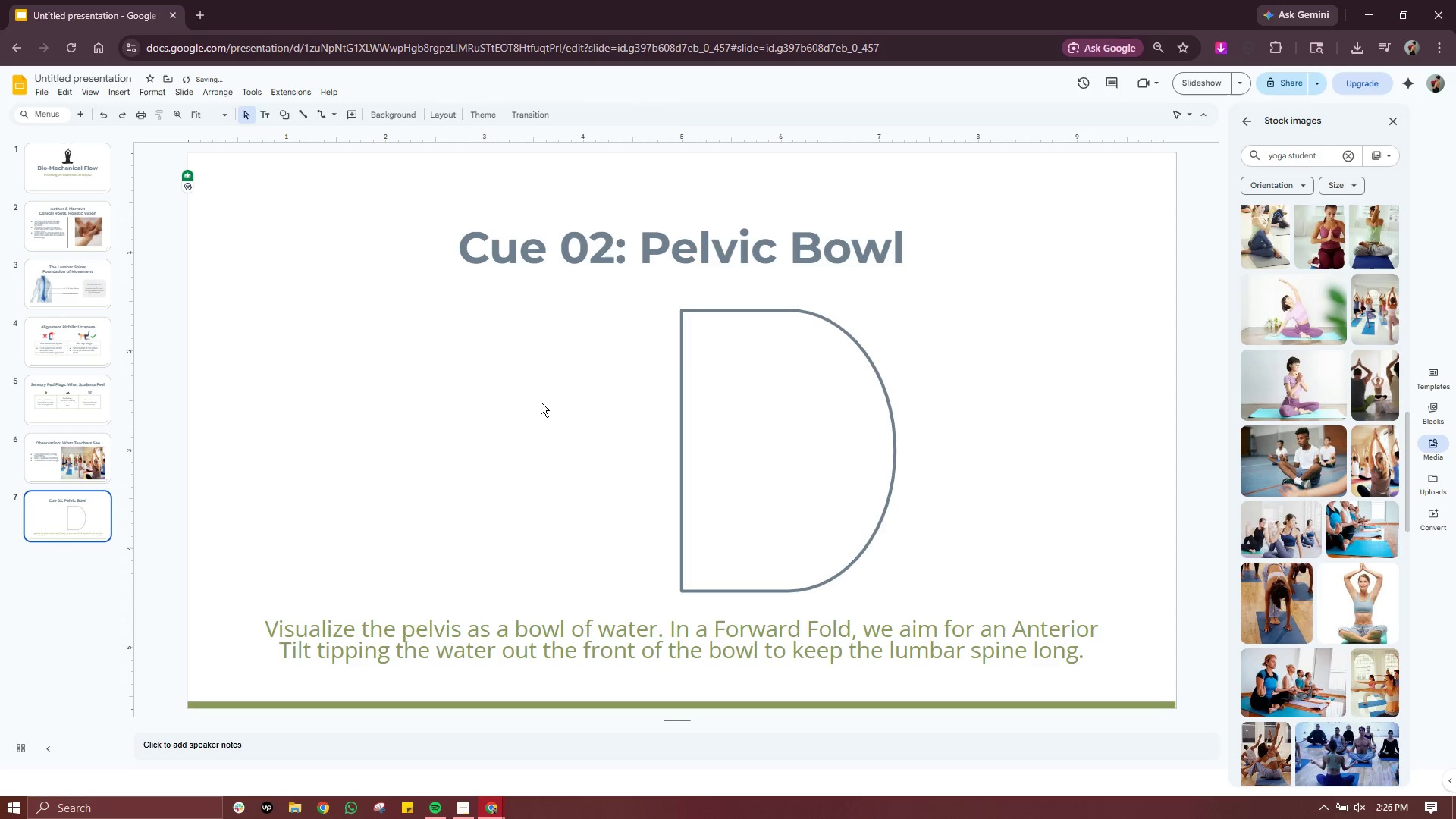 
left_click([541, 402])
 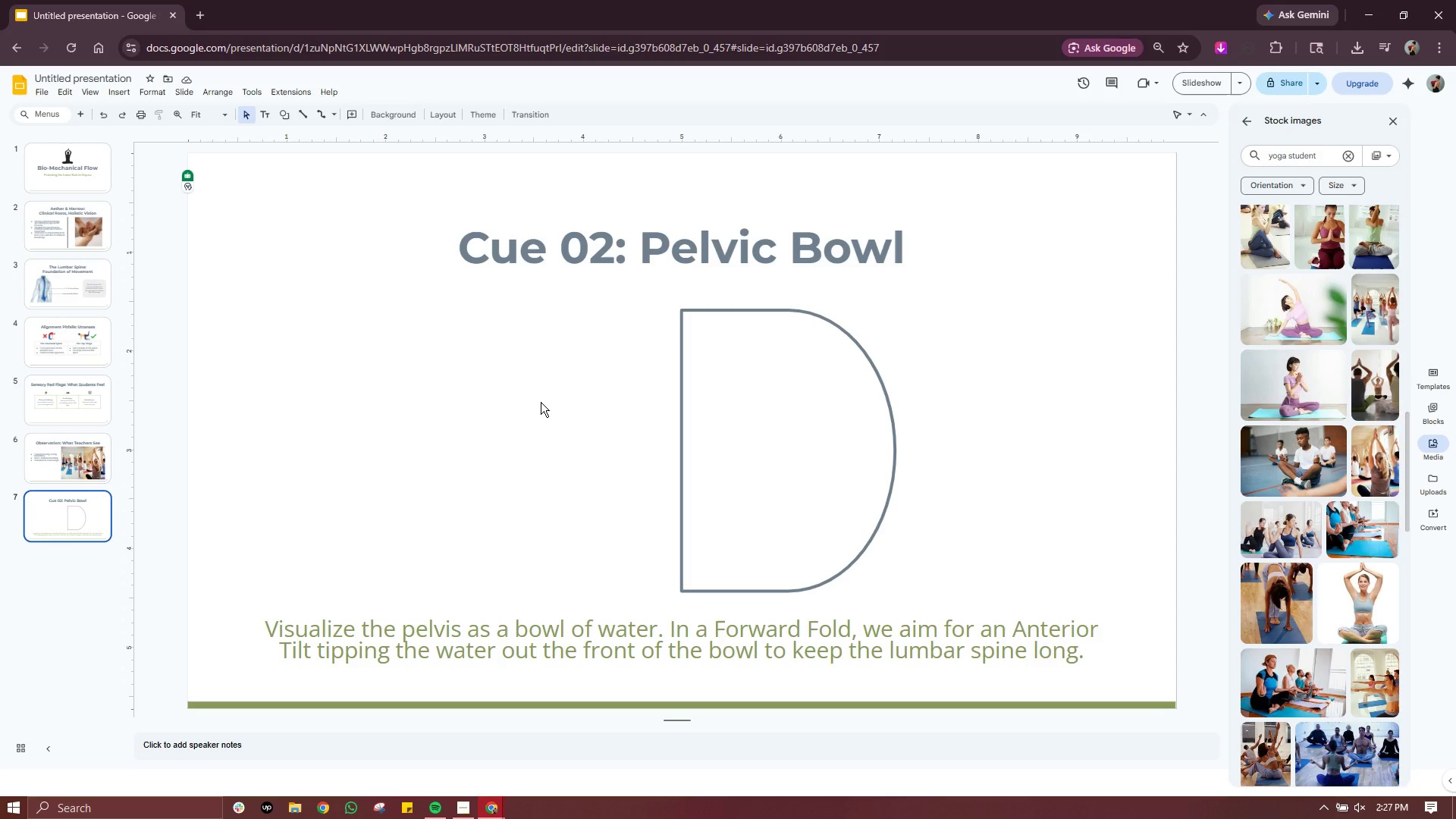 
wait(34.8)
 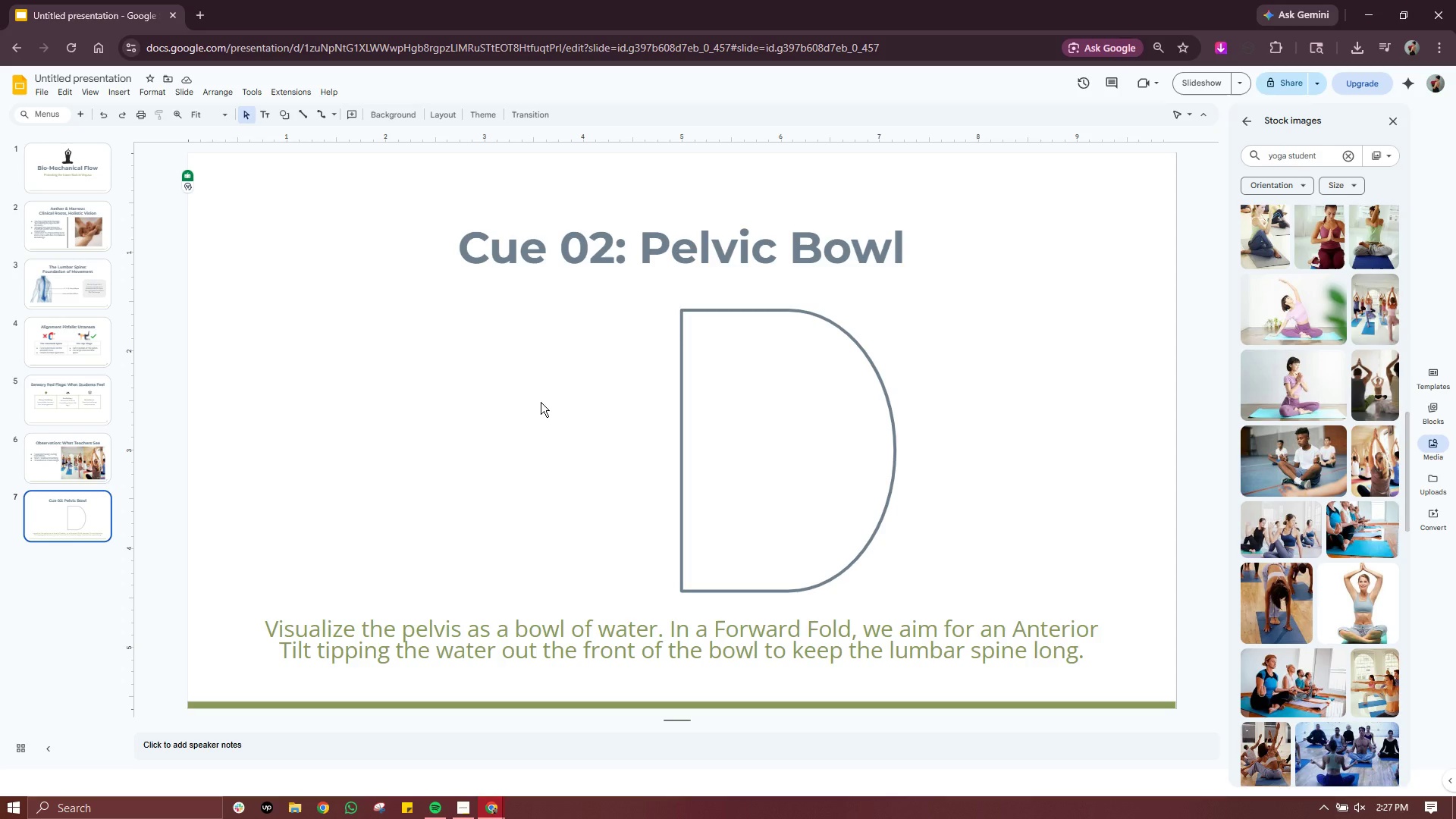 
left_click([789, 450])
 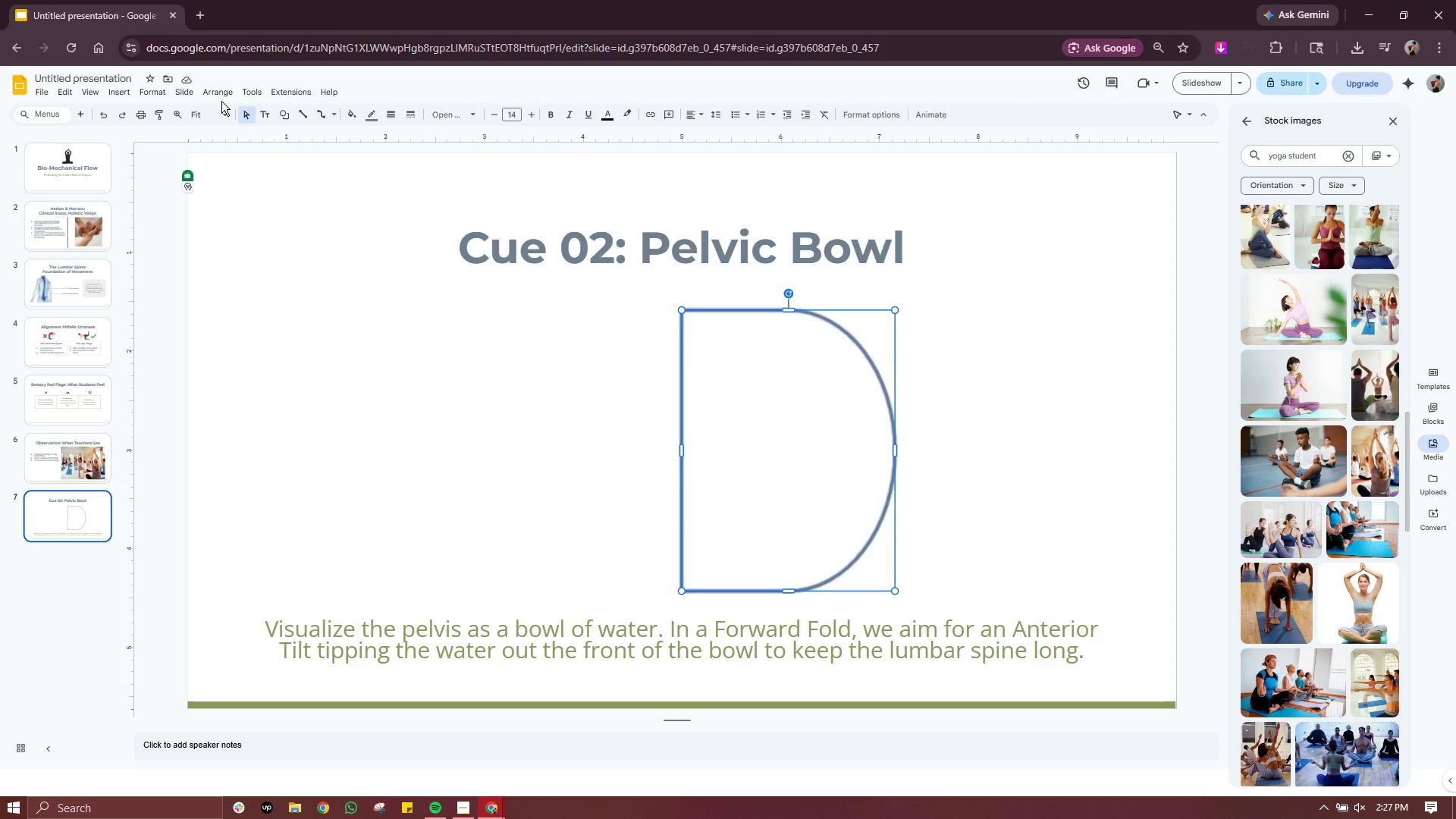 
wait(10.06)
 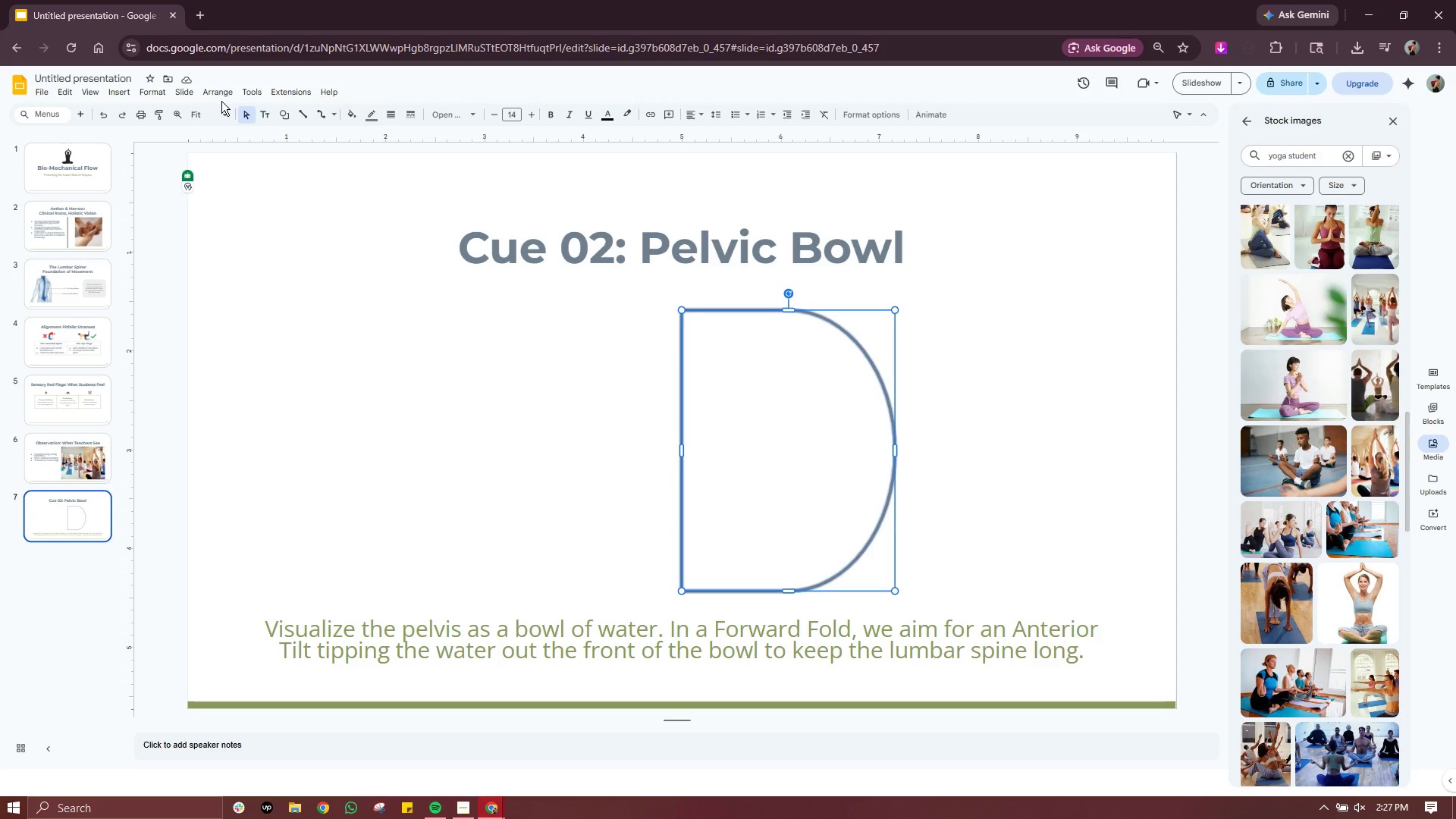 
left_click([808, 350])
 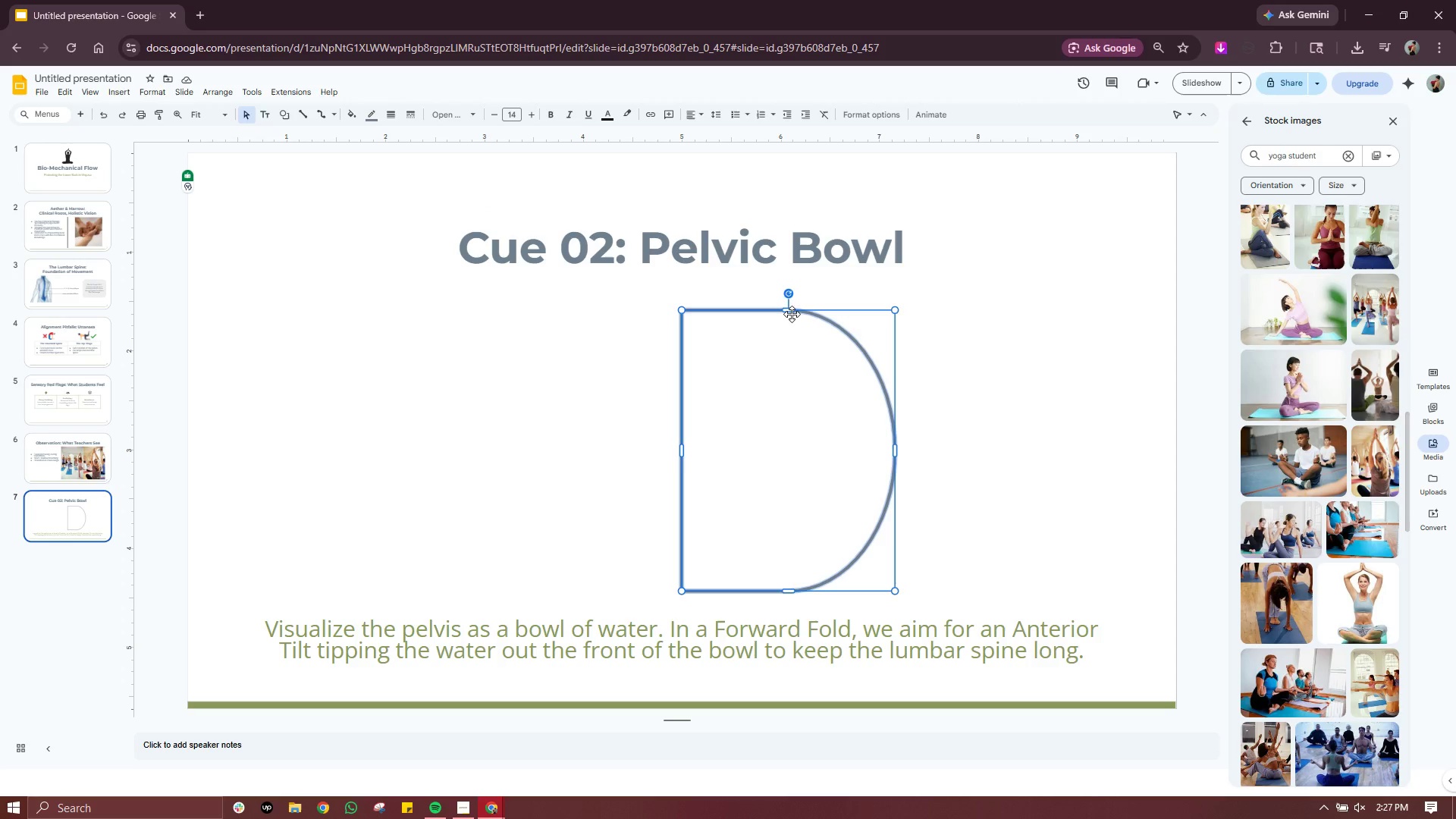 
wait(7.11)
 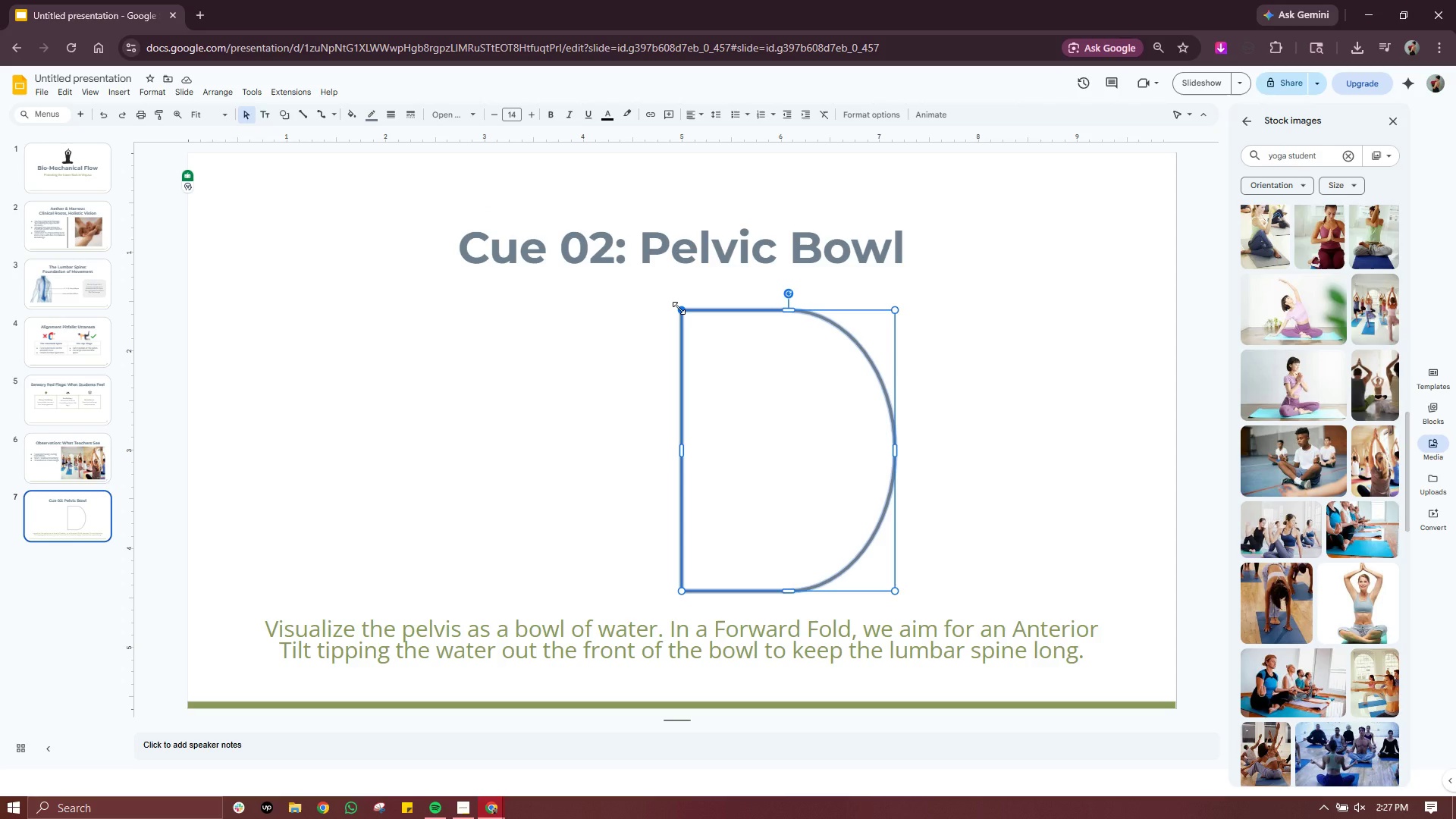 
left_click_drag(start_coordinate=[789, 291], to_coordinate=[934, 450])
 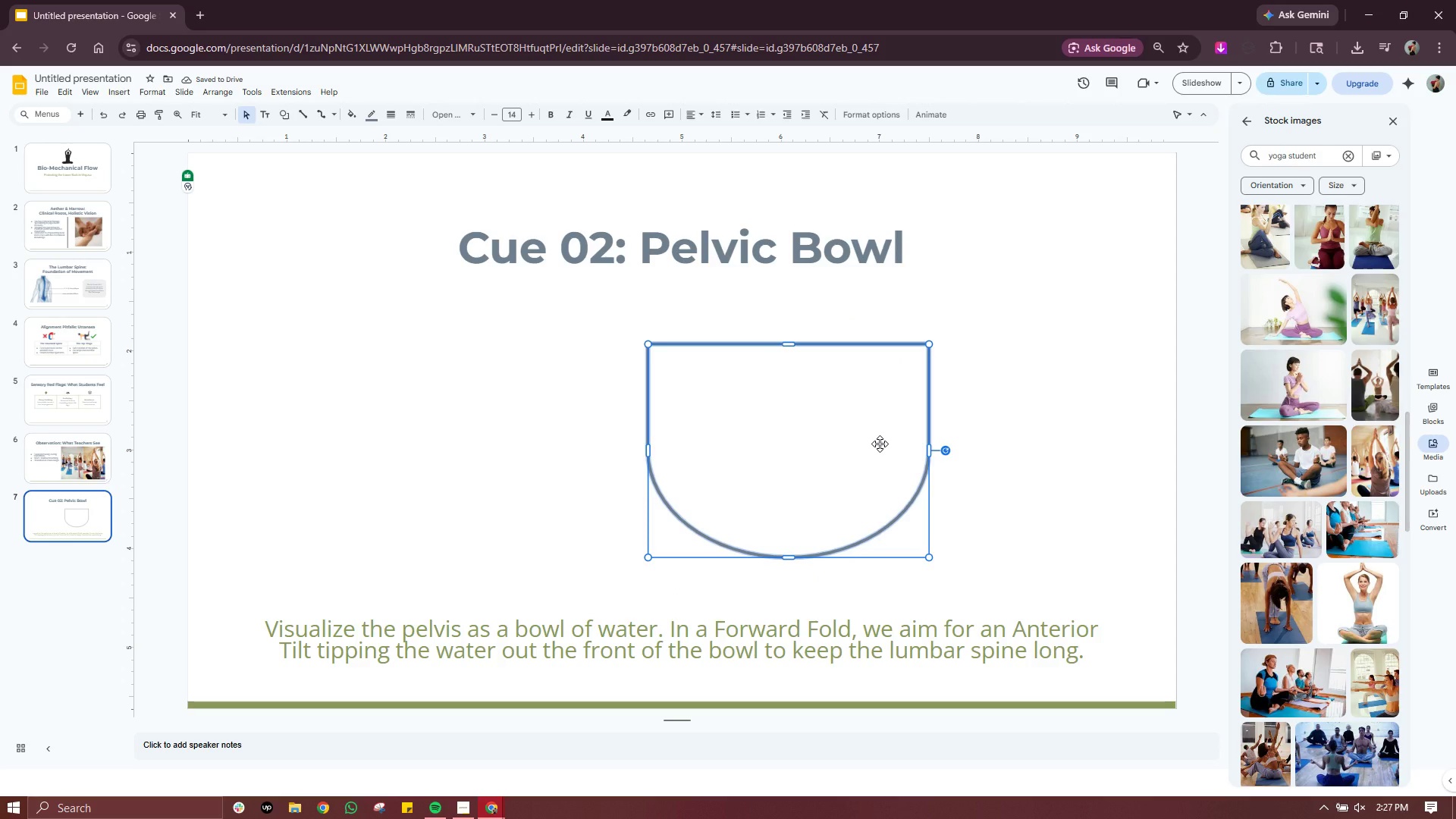 
left_click_drag(start_coordinate=[785, 422], to_coordinate=[678, 423])
 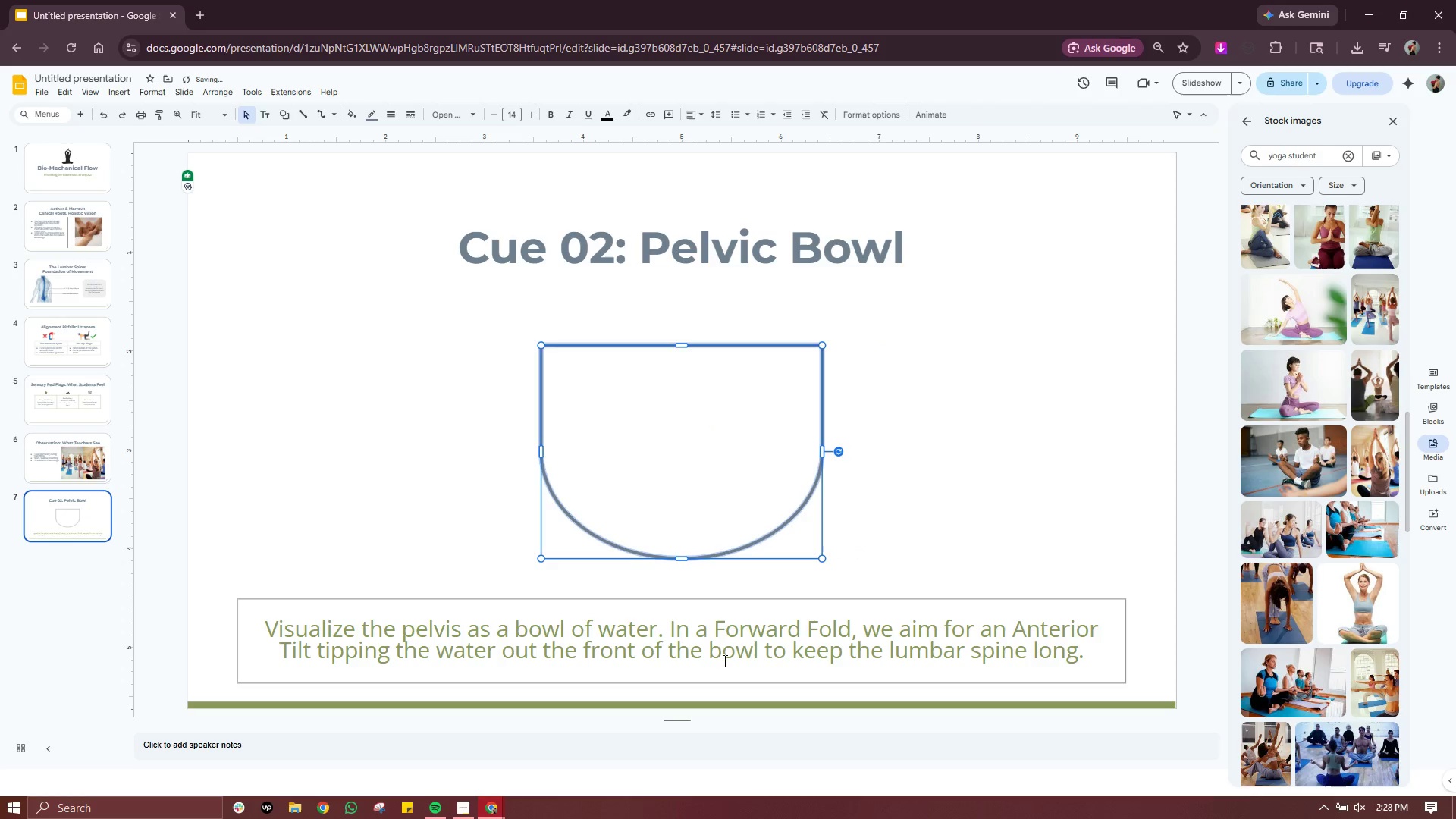 
left_click([723, 661])
 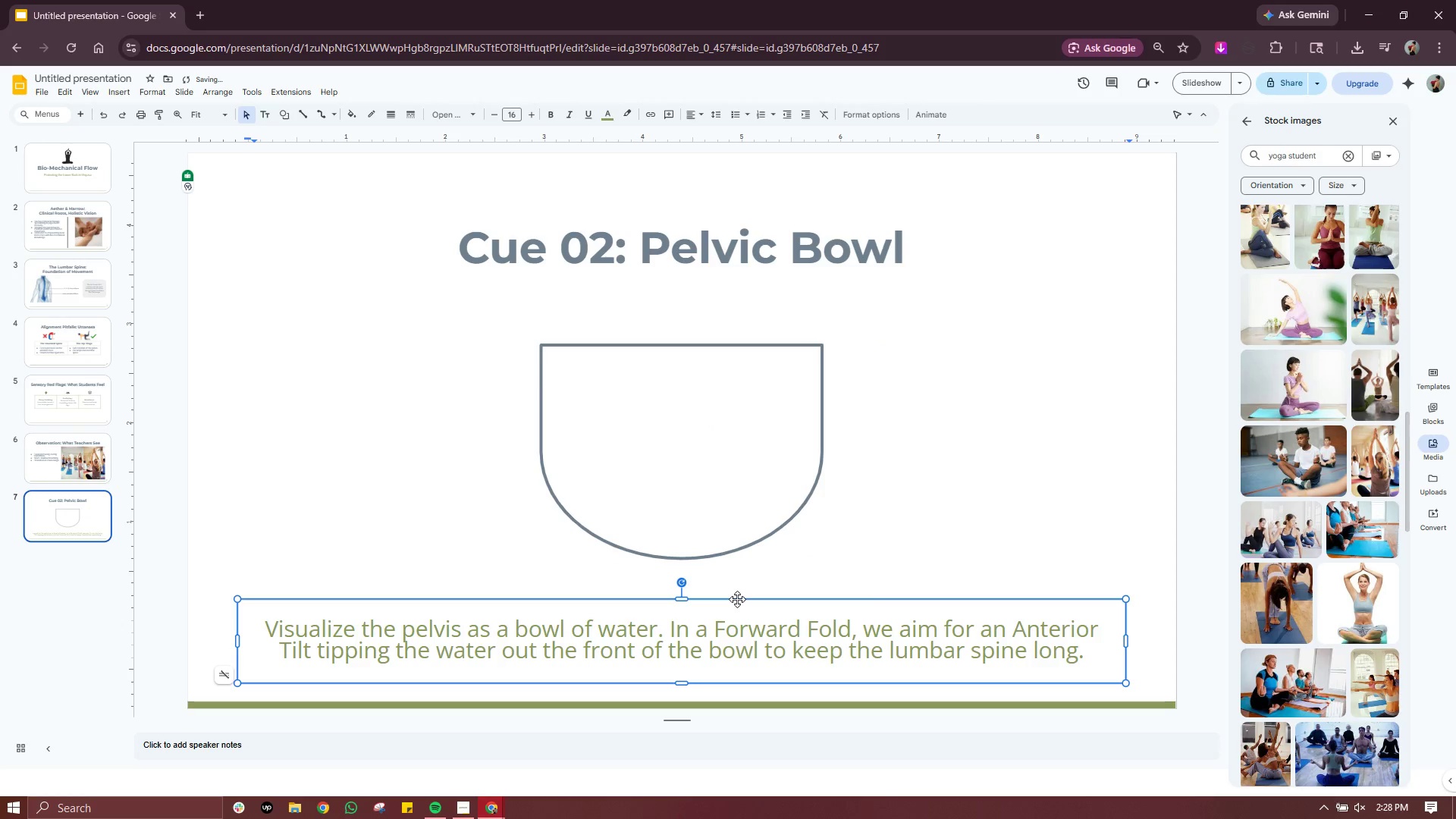 
left_click_drag(start_coordinate=[737, 599], to_coordinate=[737, 586])
 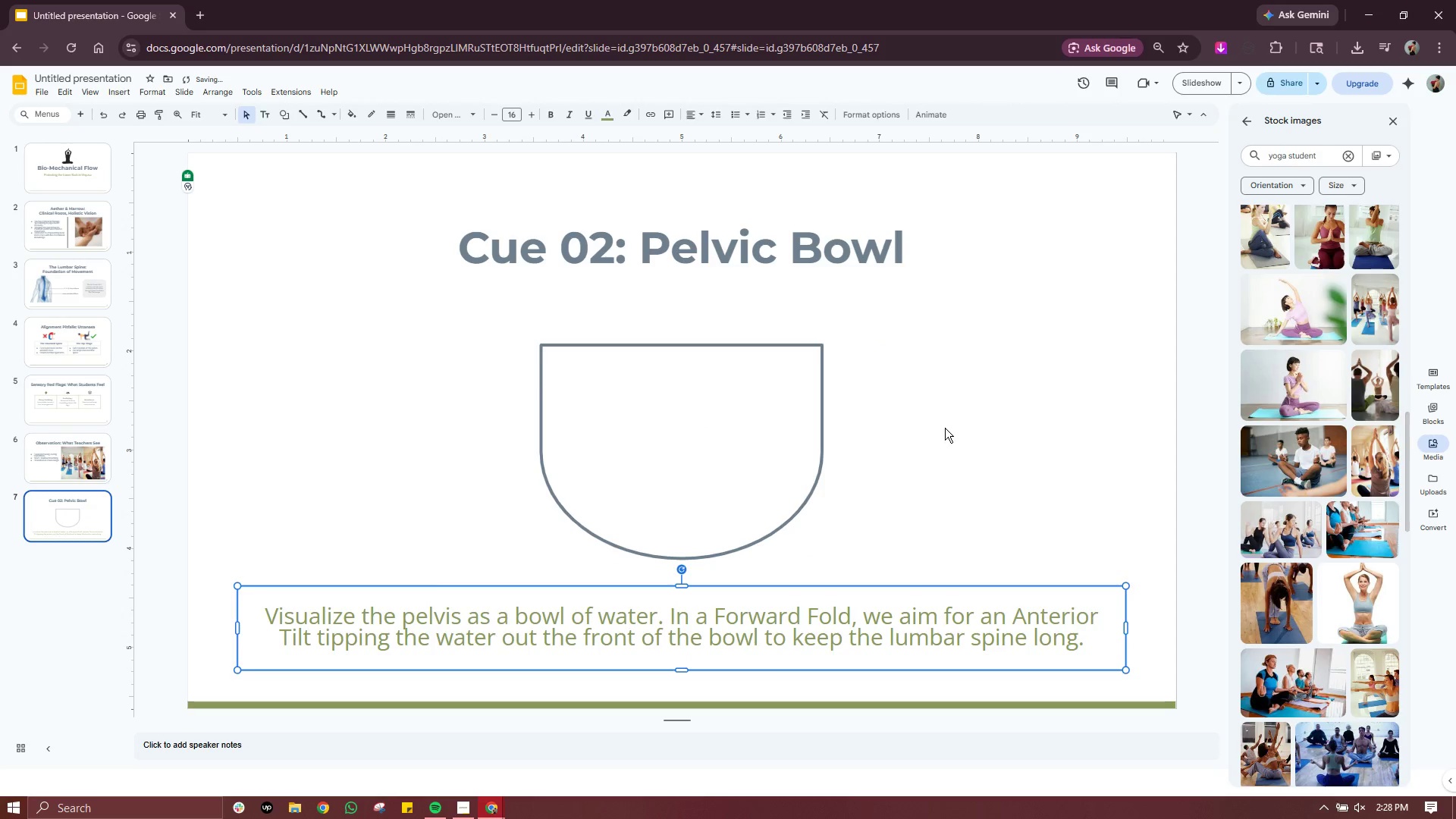 
left_click([946, 427])
 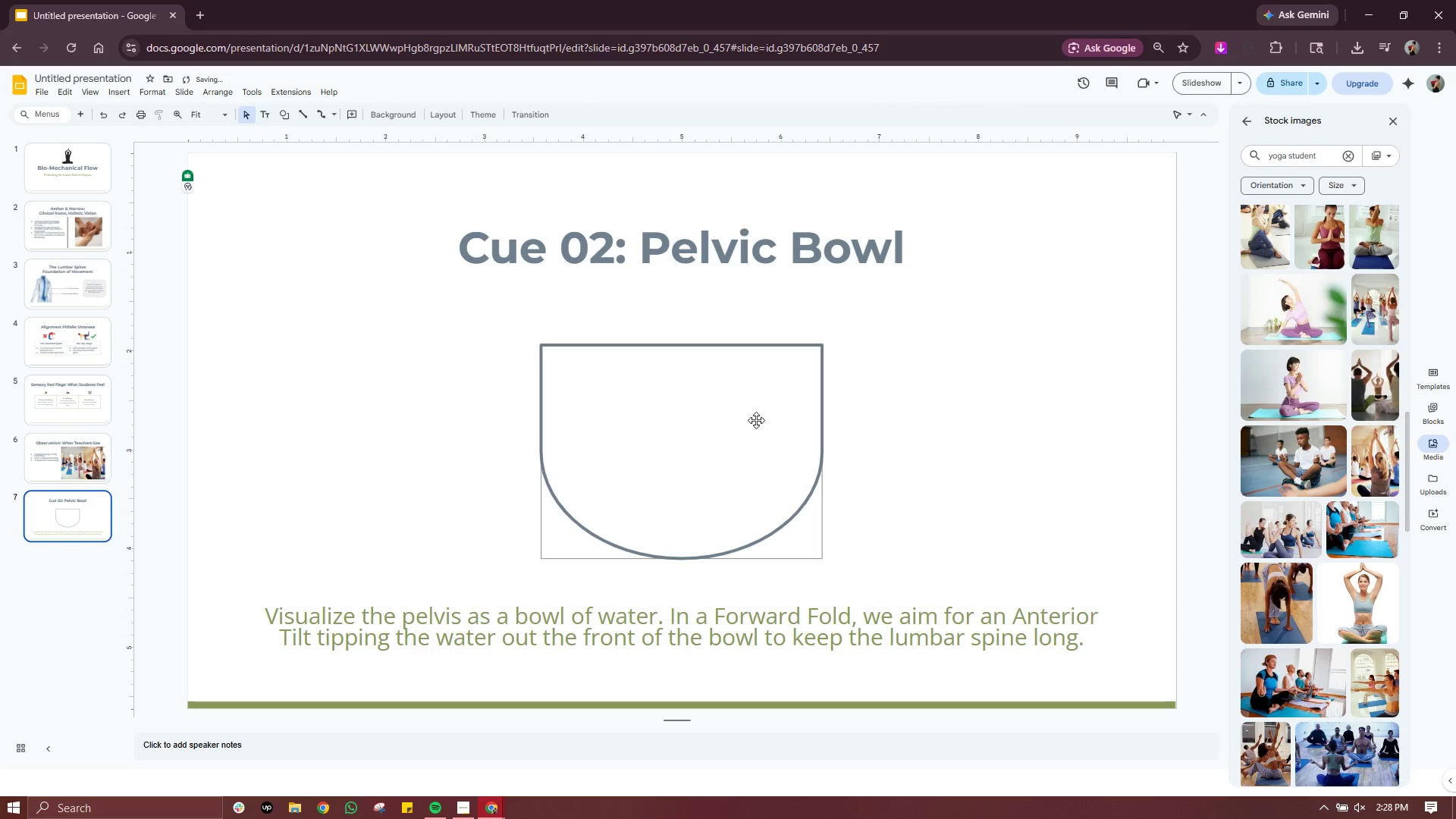 
left_click([756, 420])
 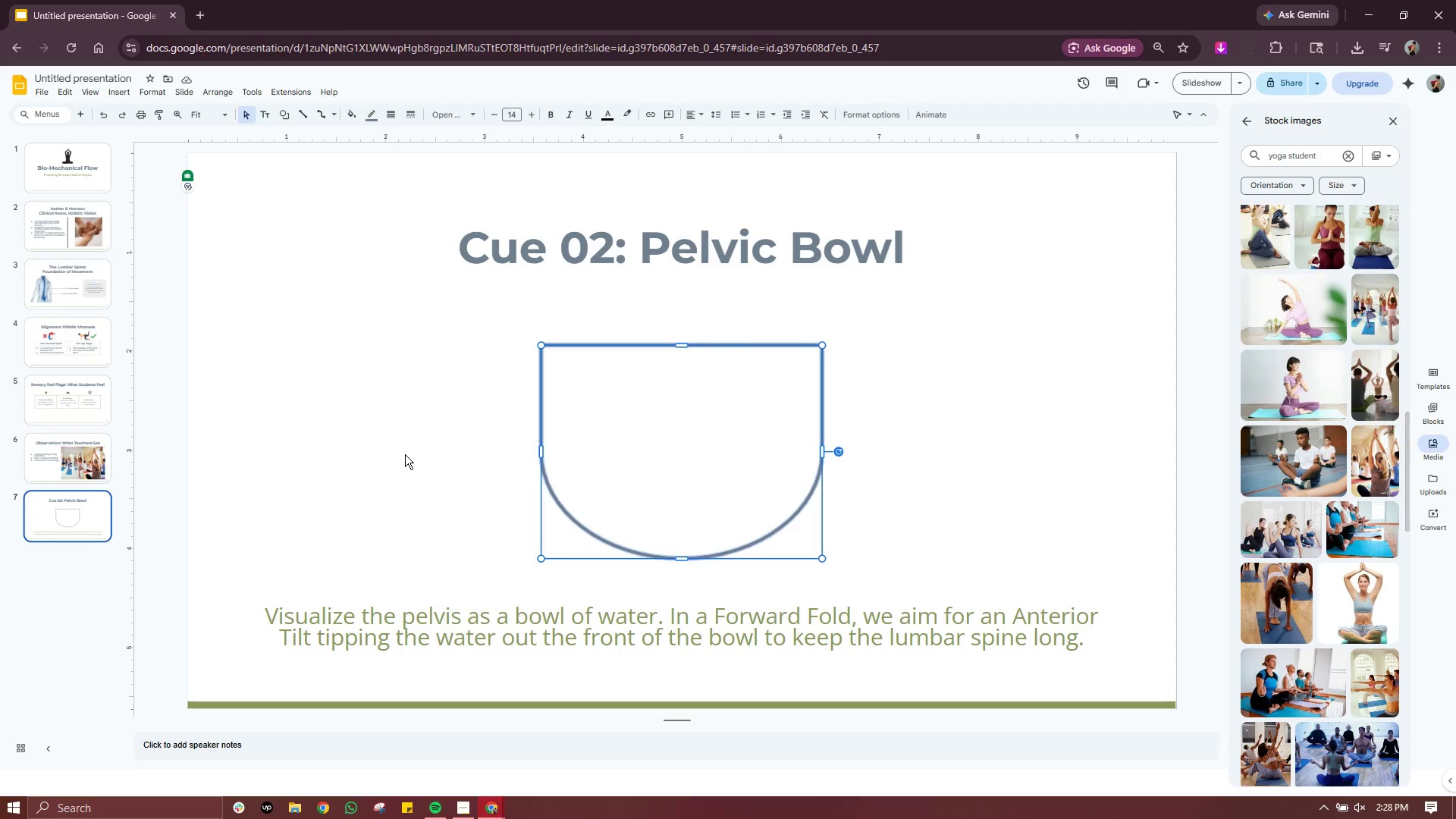 
wait(15.44)
 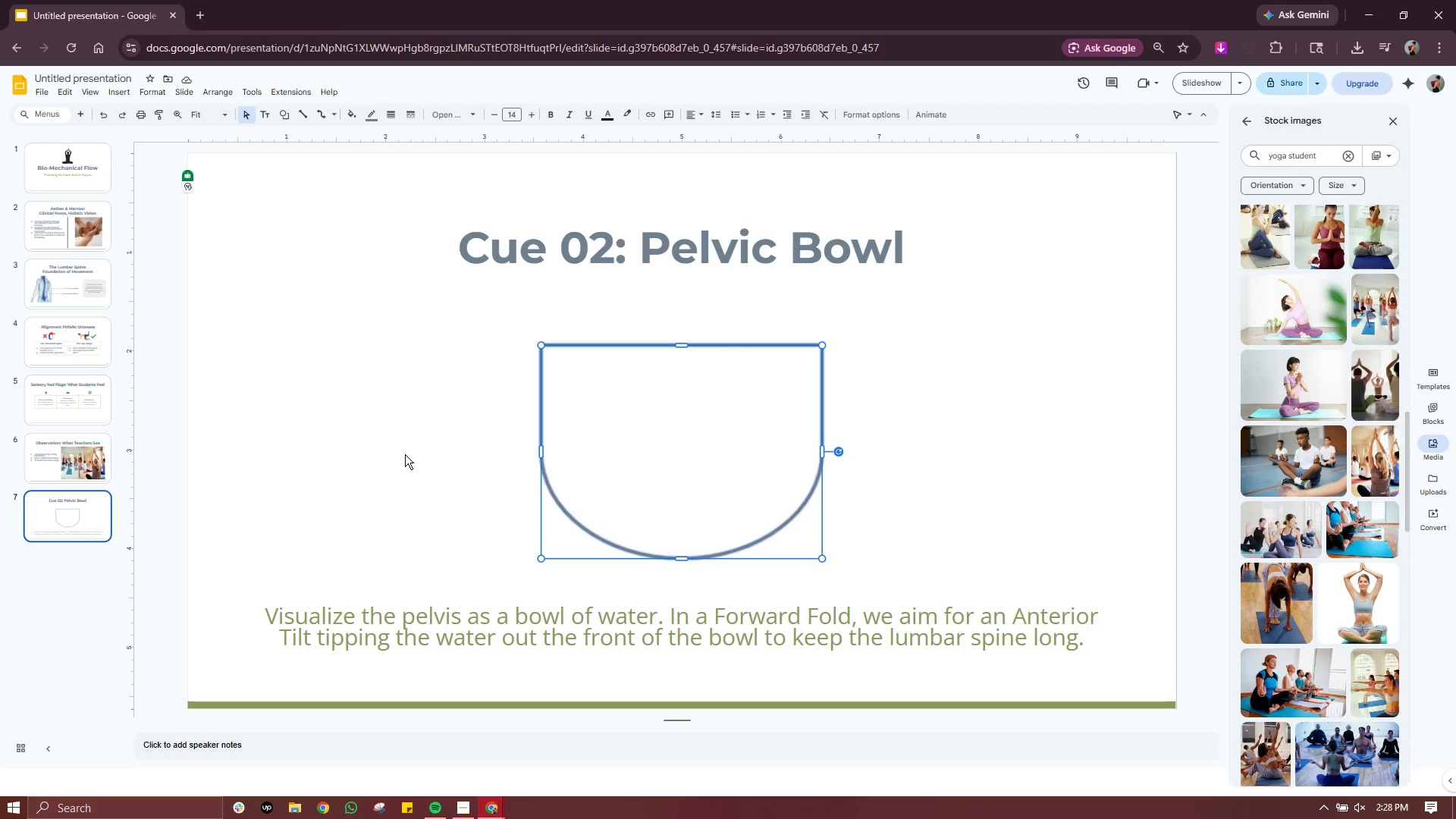 
left_click([336, 113])
 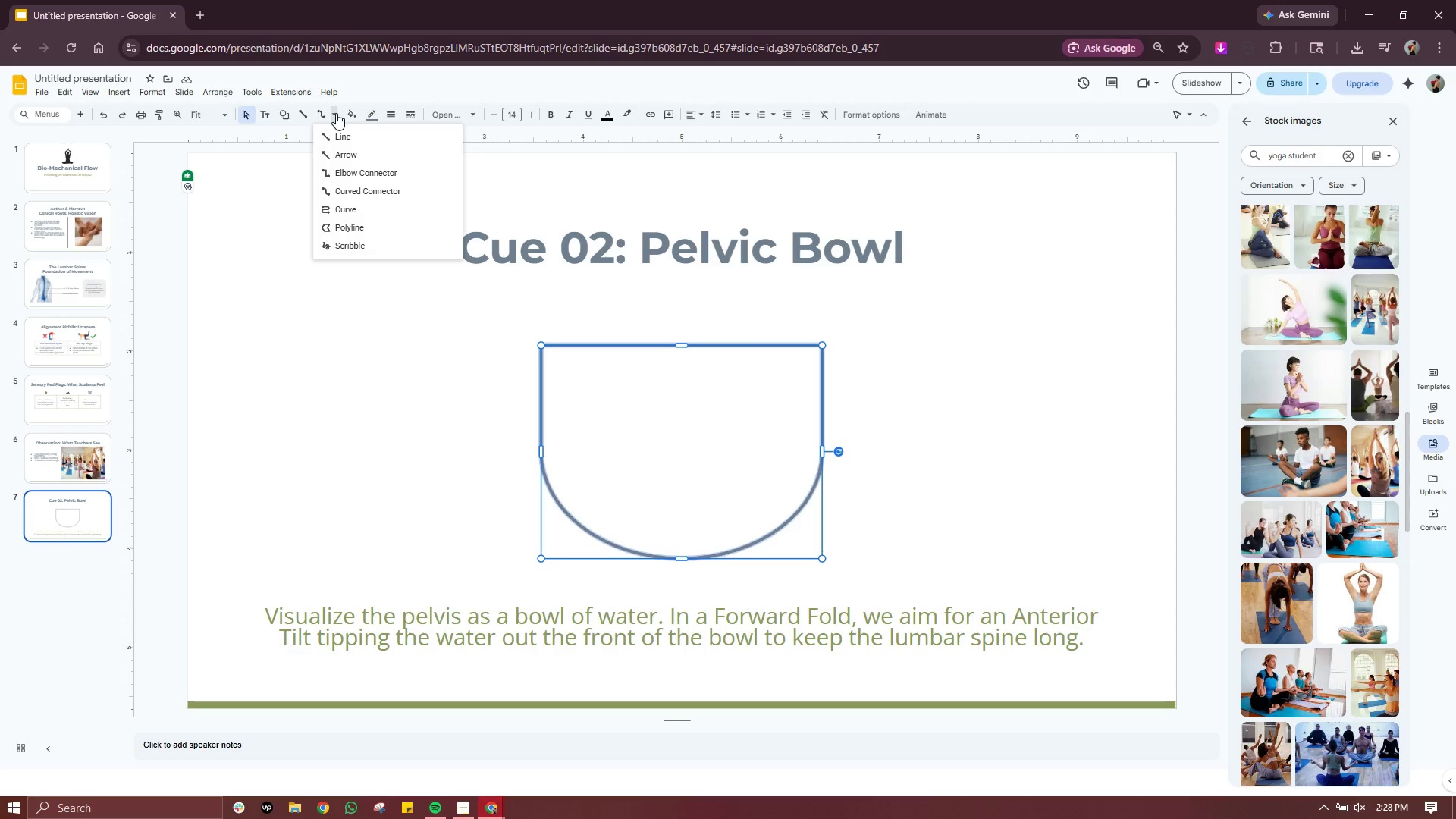 
wait(6.97)
 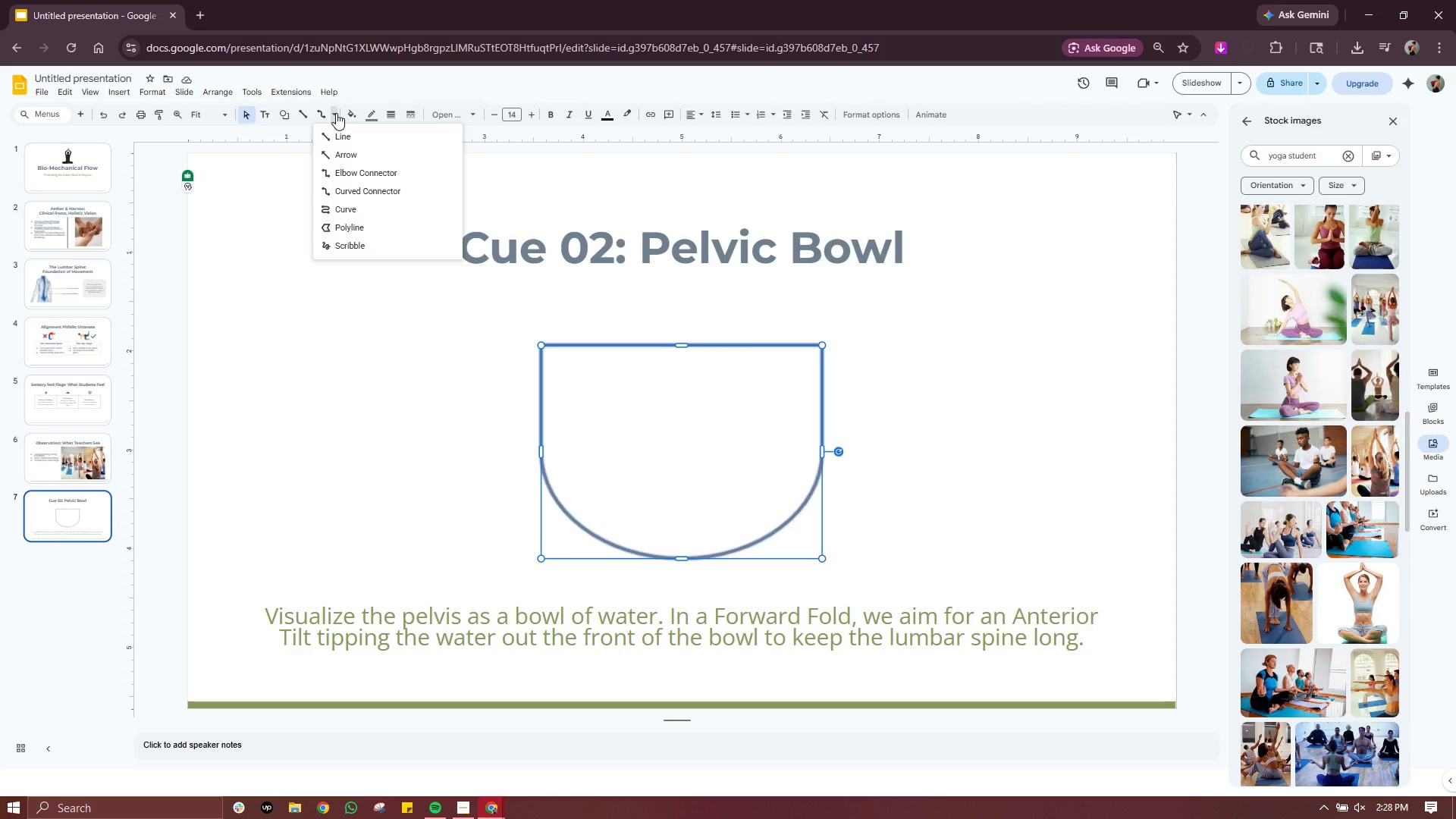 
left_click([349, 136])
 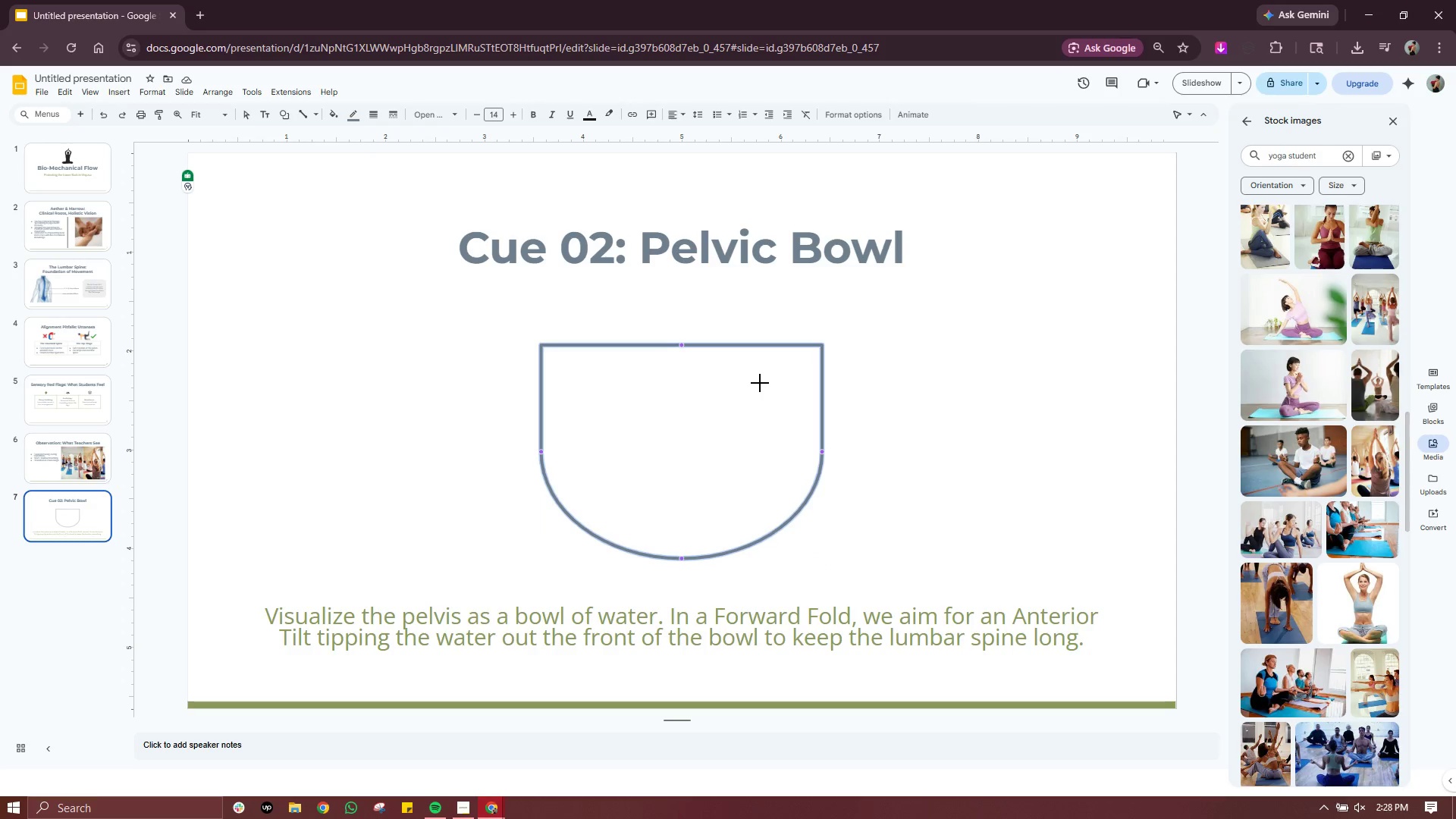 
wait(7.77)
 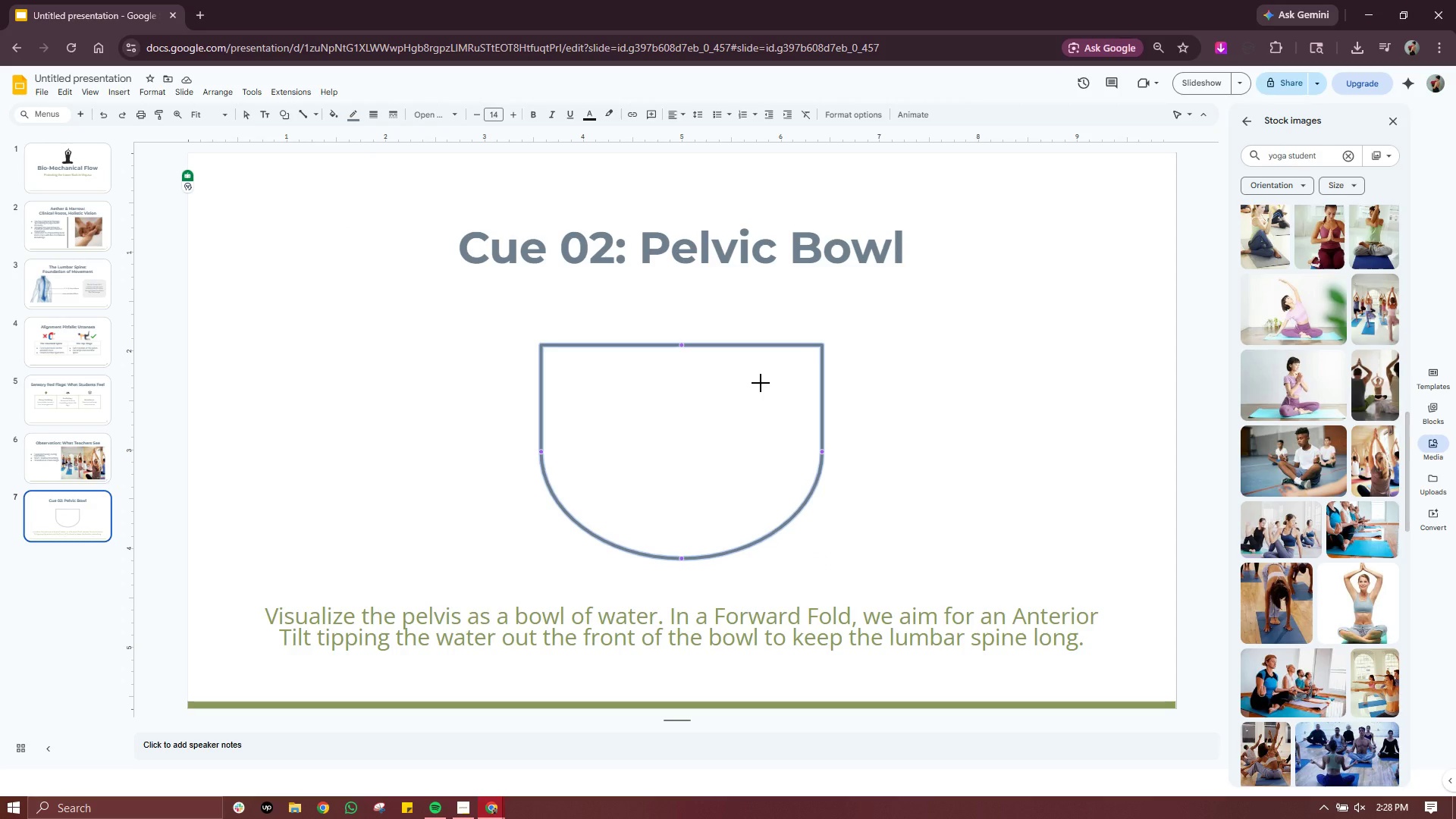 
hold_key(key=ShiftLeft, duration=9.17)
left_click_drag(start_coordinate=[461, 359], to_coordinate=[905, 366])
 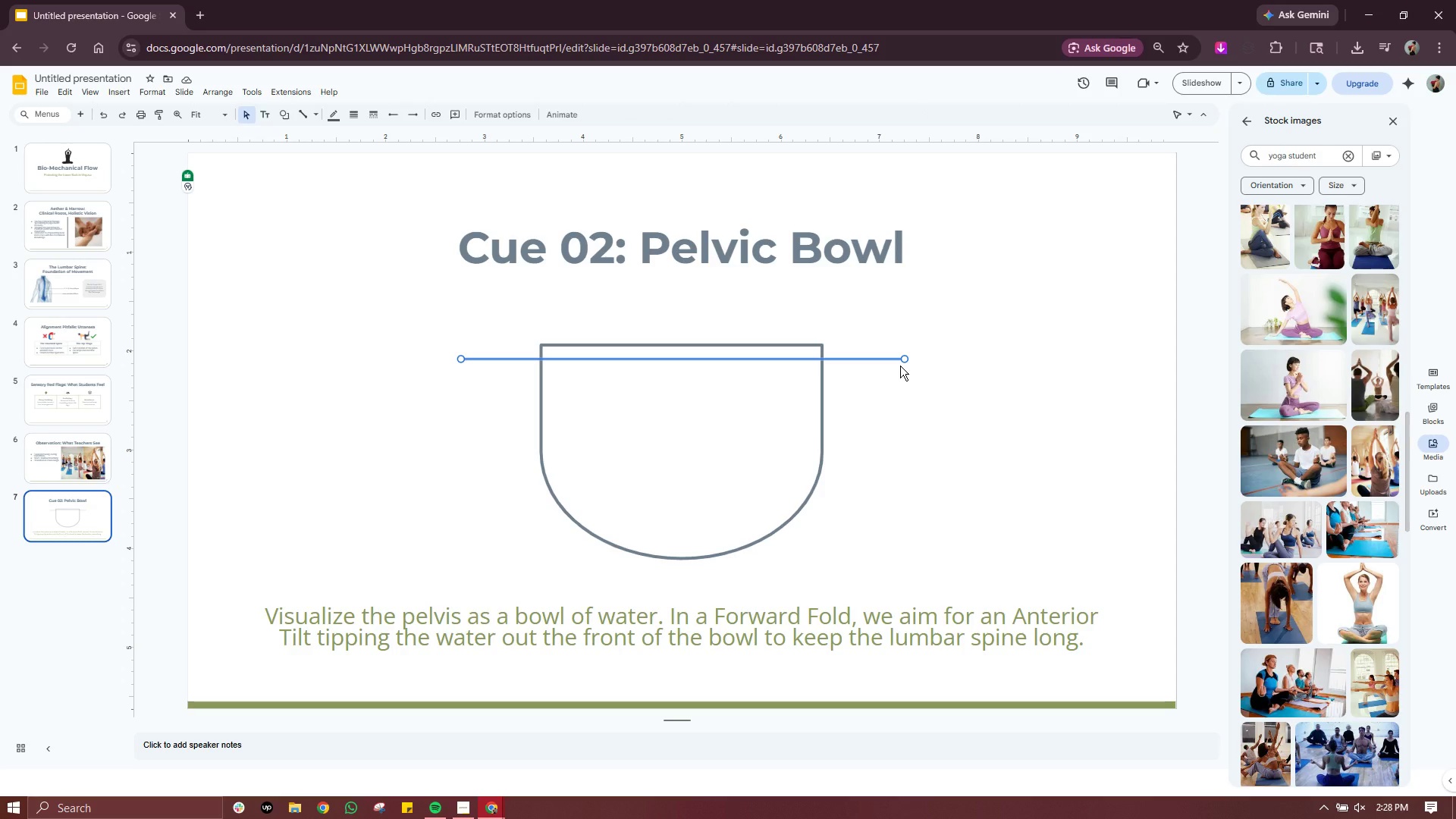 
wait(11.31)
 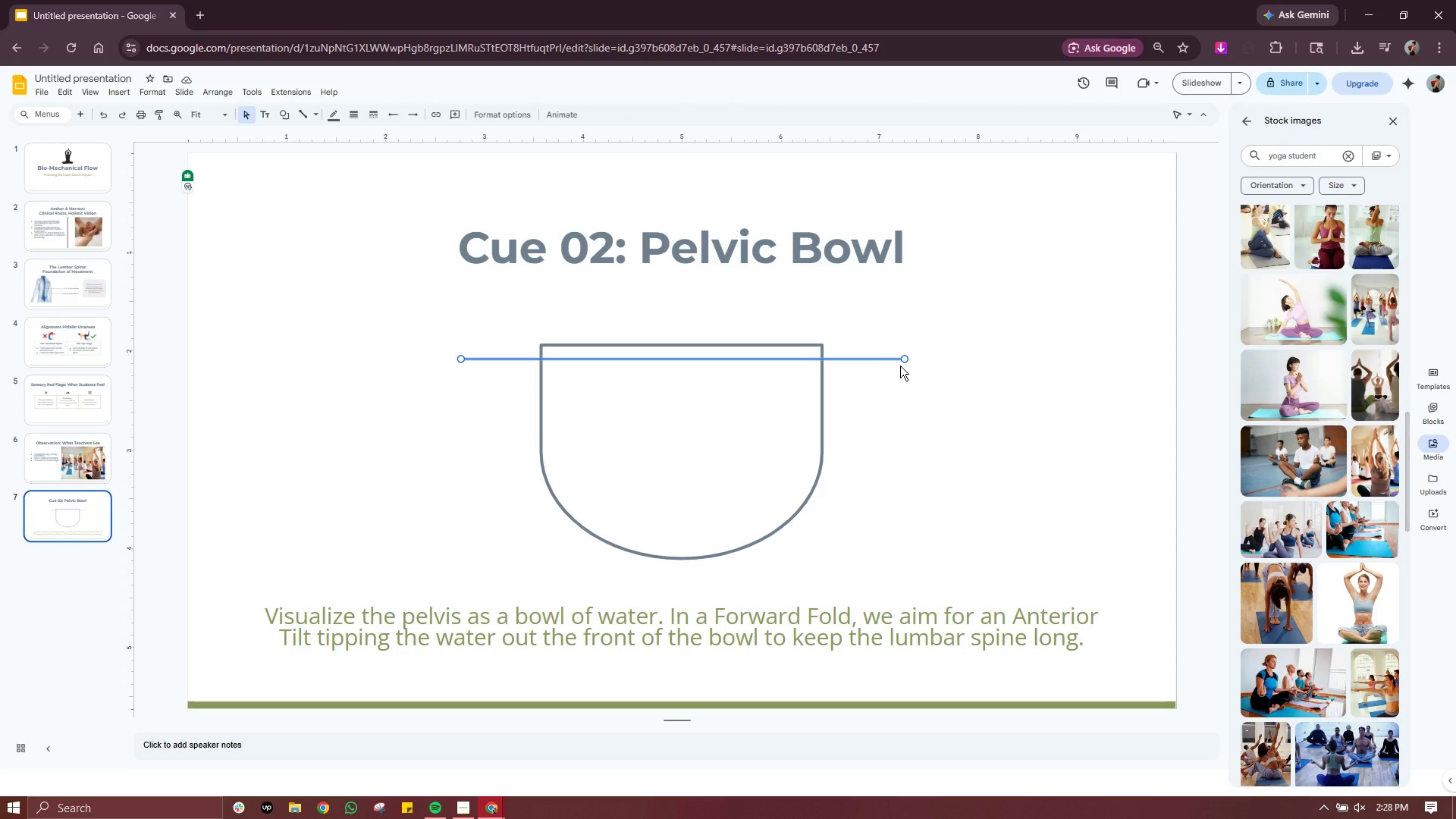 
hold_key(key=ShiftLeft, duration=8.61)
left_click_drag(start_coordinate=[907, 357], to_coordinate=[821, 359])
 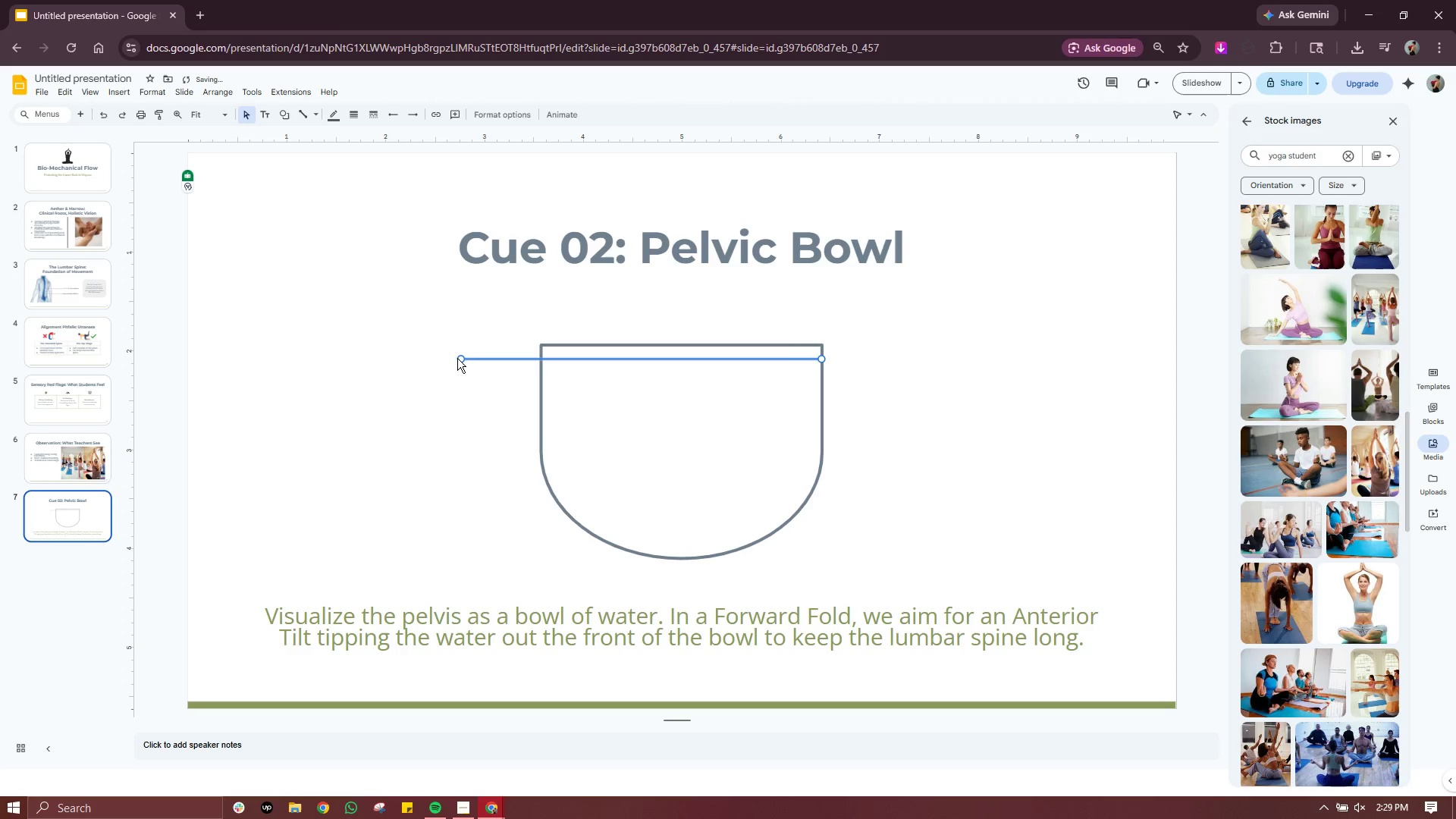 
left_click_drag(start_coordinate=[459, 358], to_coordinate=[542, 358])
 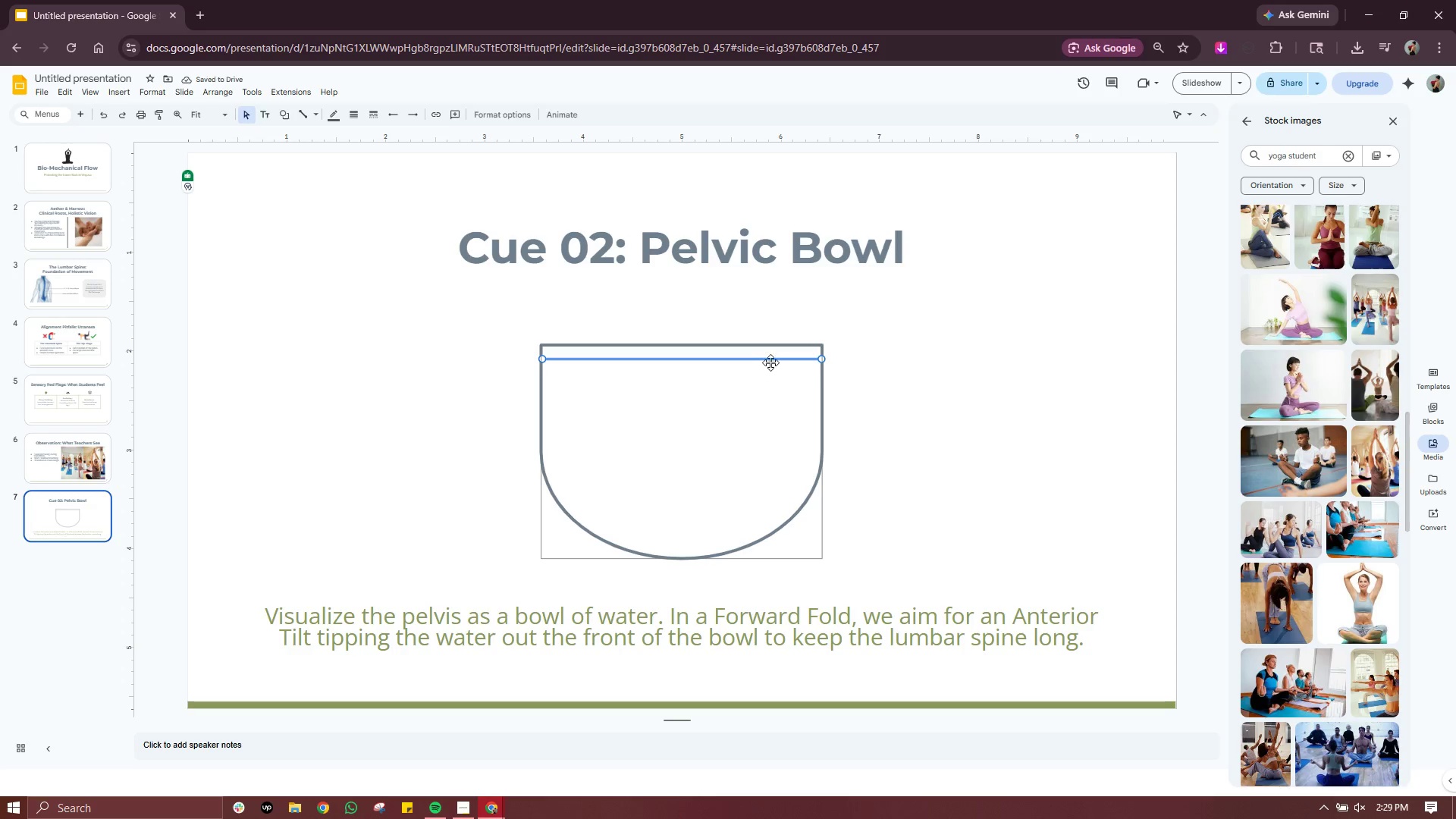 
left_click_drag(start_coordinate=[776, 359], to_coordinate=[776, 326])
 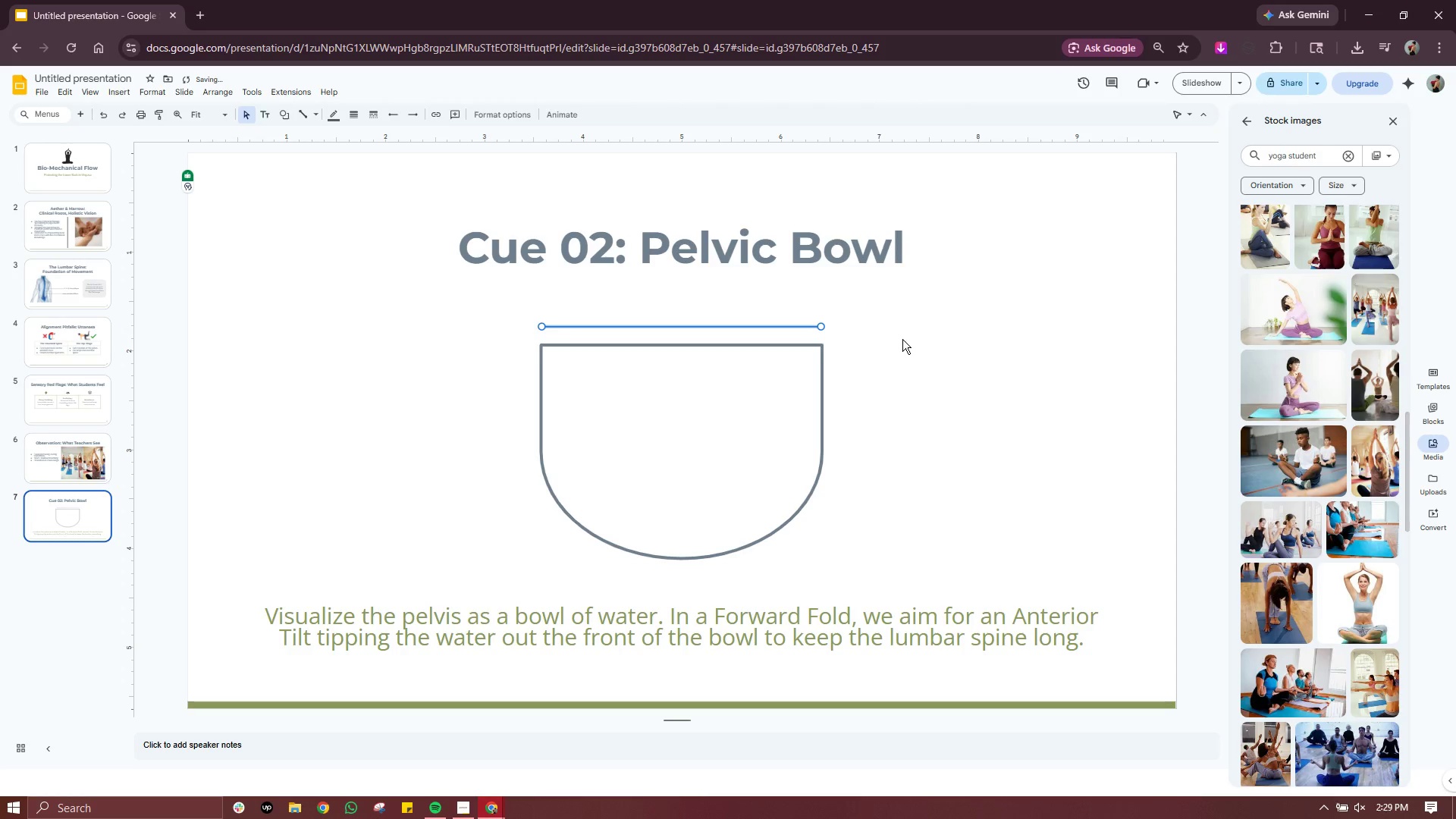 
left_click([904, 339])
 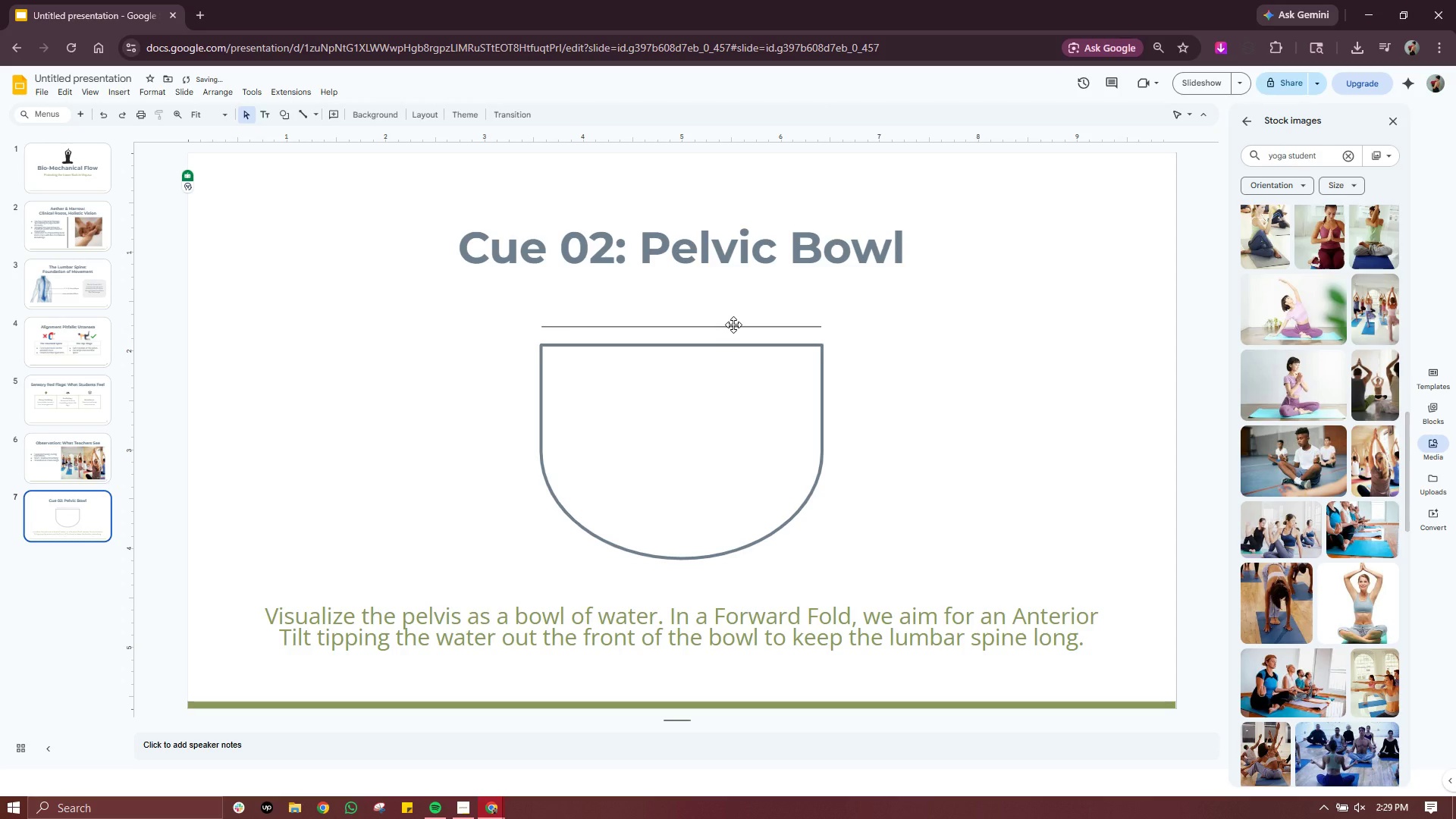 
left_click([733, 325])
 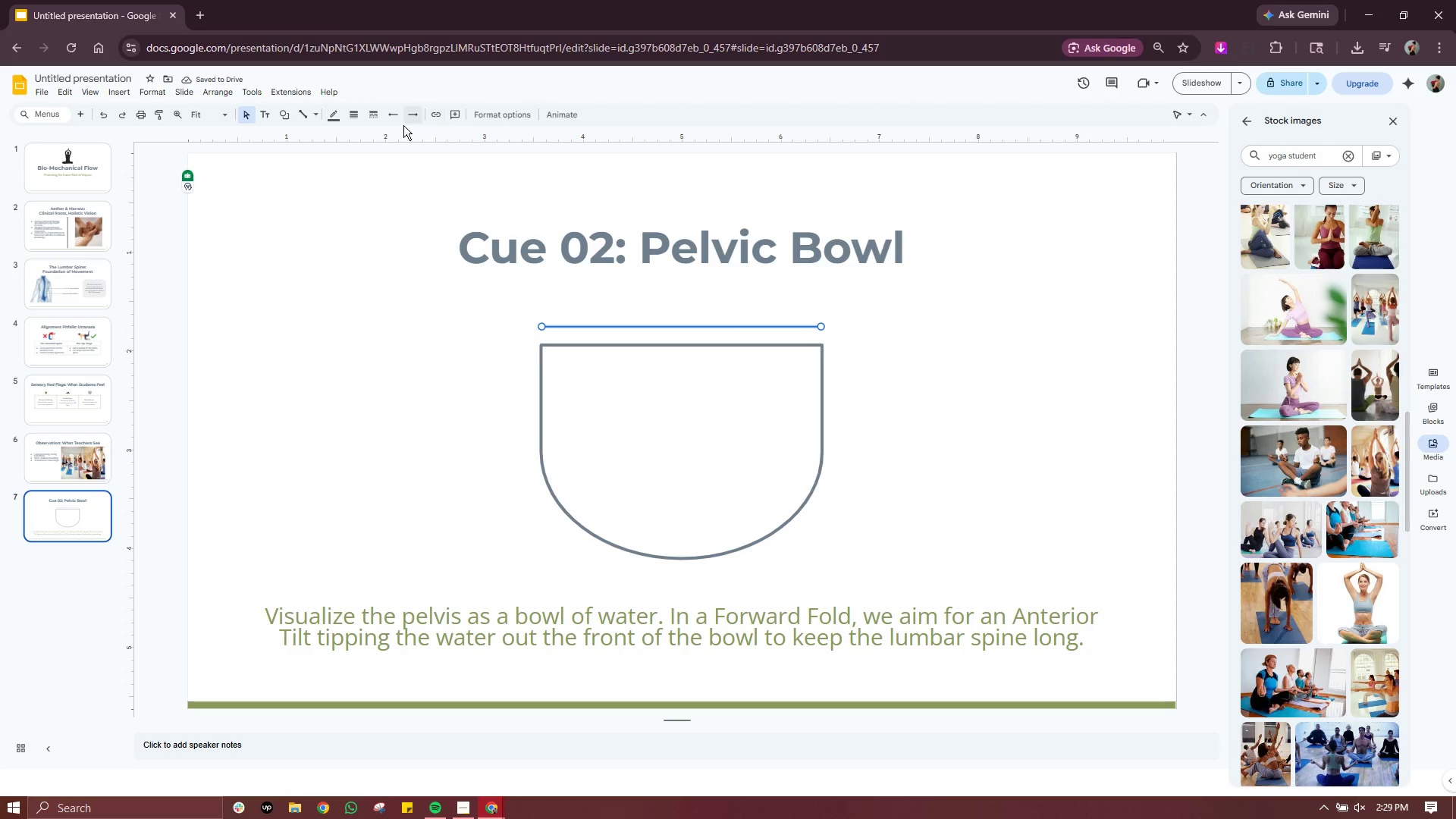 
left_click([336, 121])
 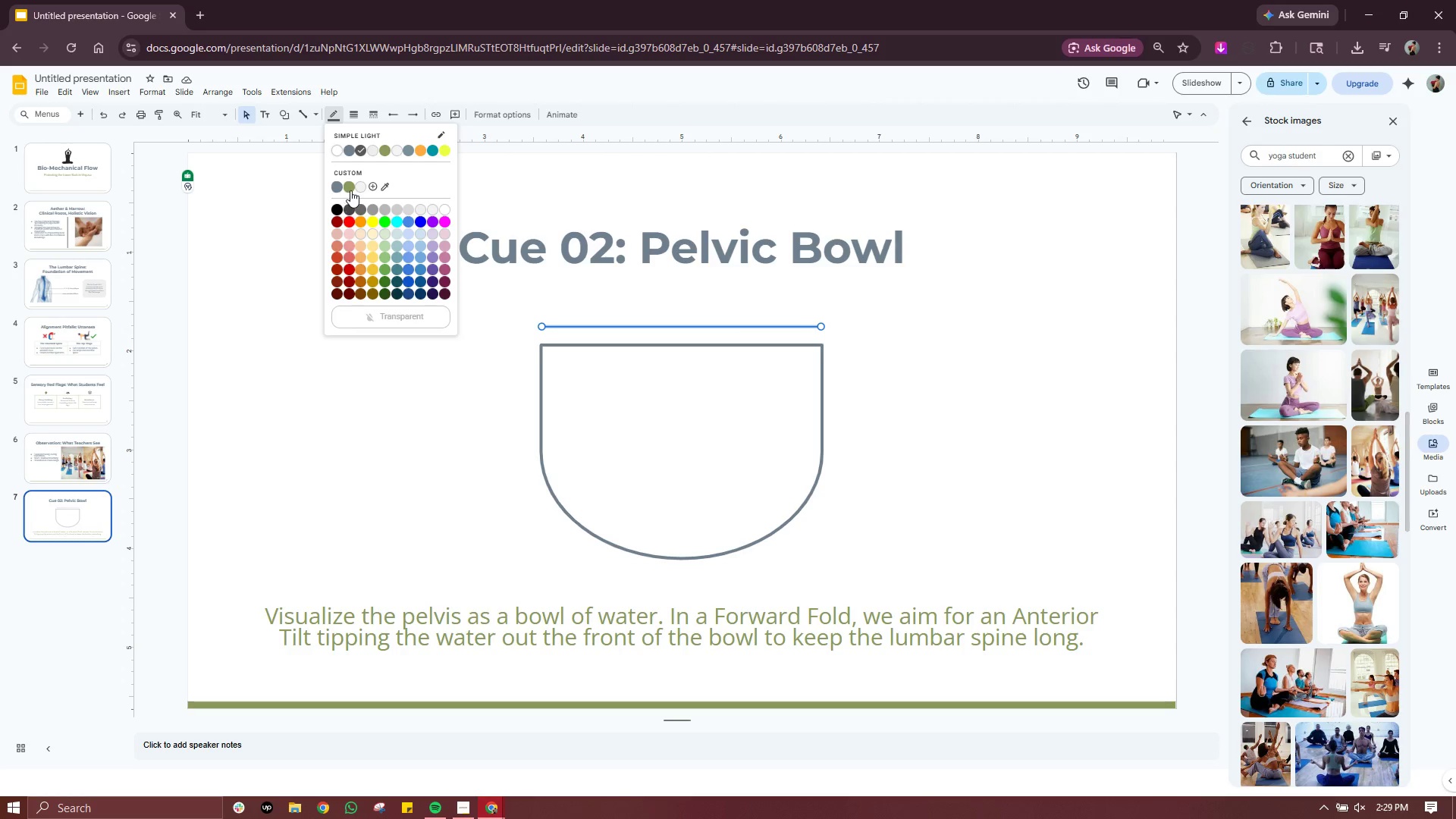 
left_click([350, 190])
 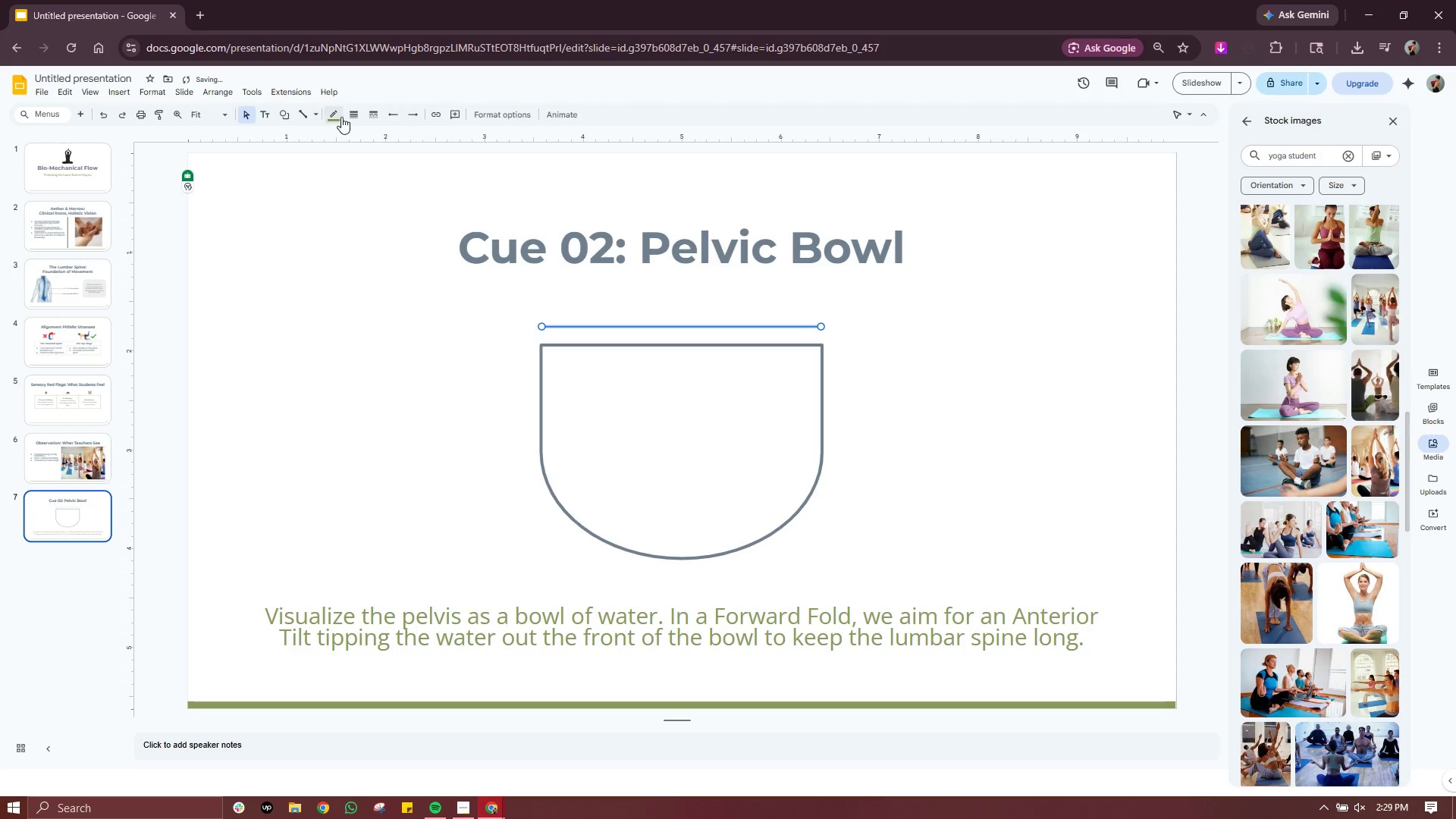 
left_click([359, 117])
 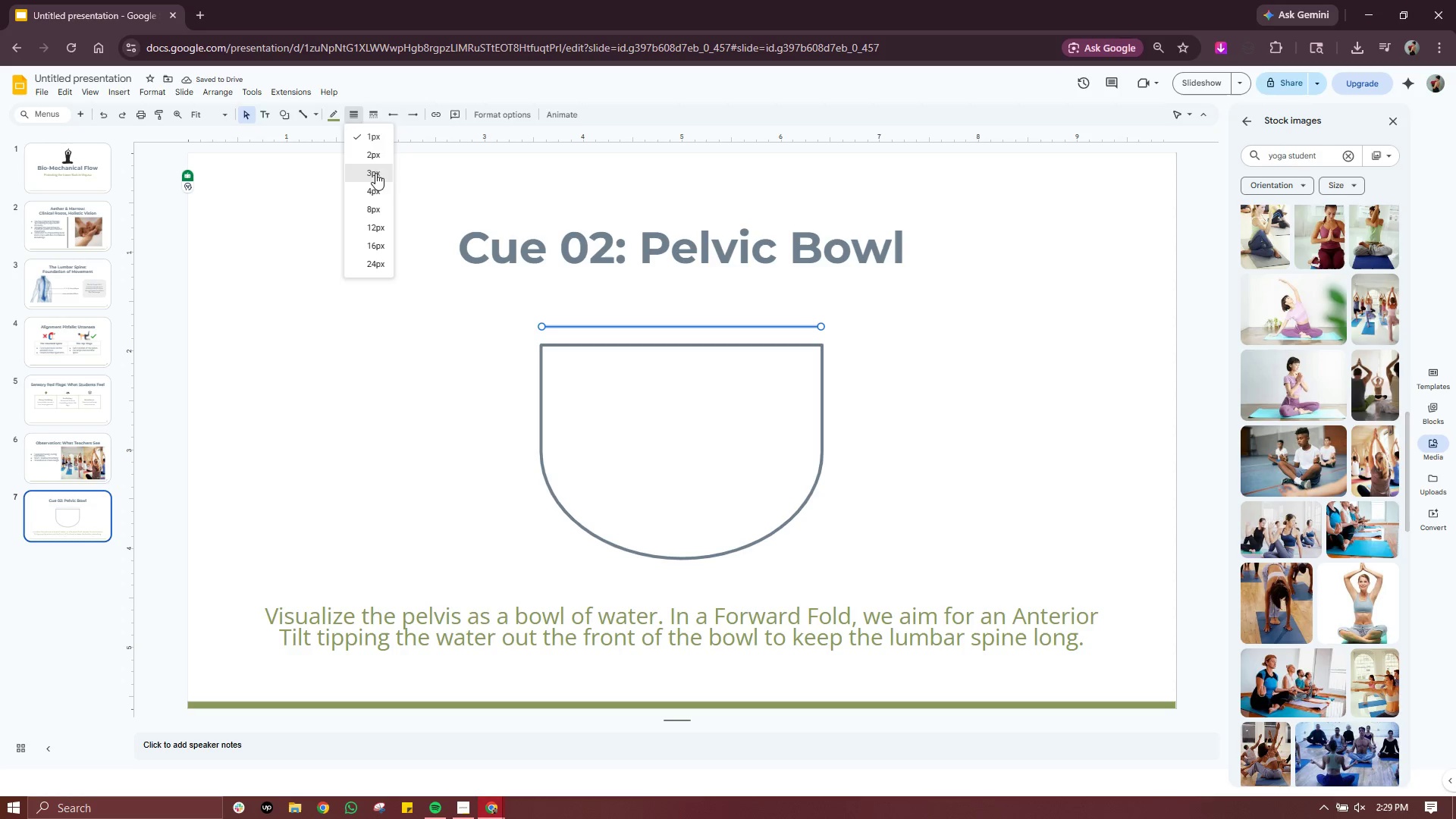 
left_click([375, 173])
 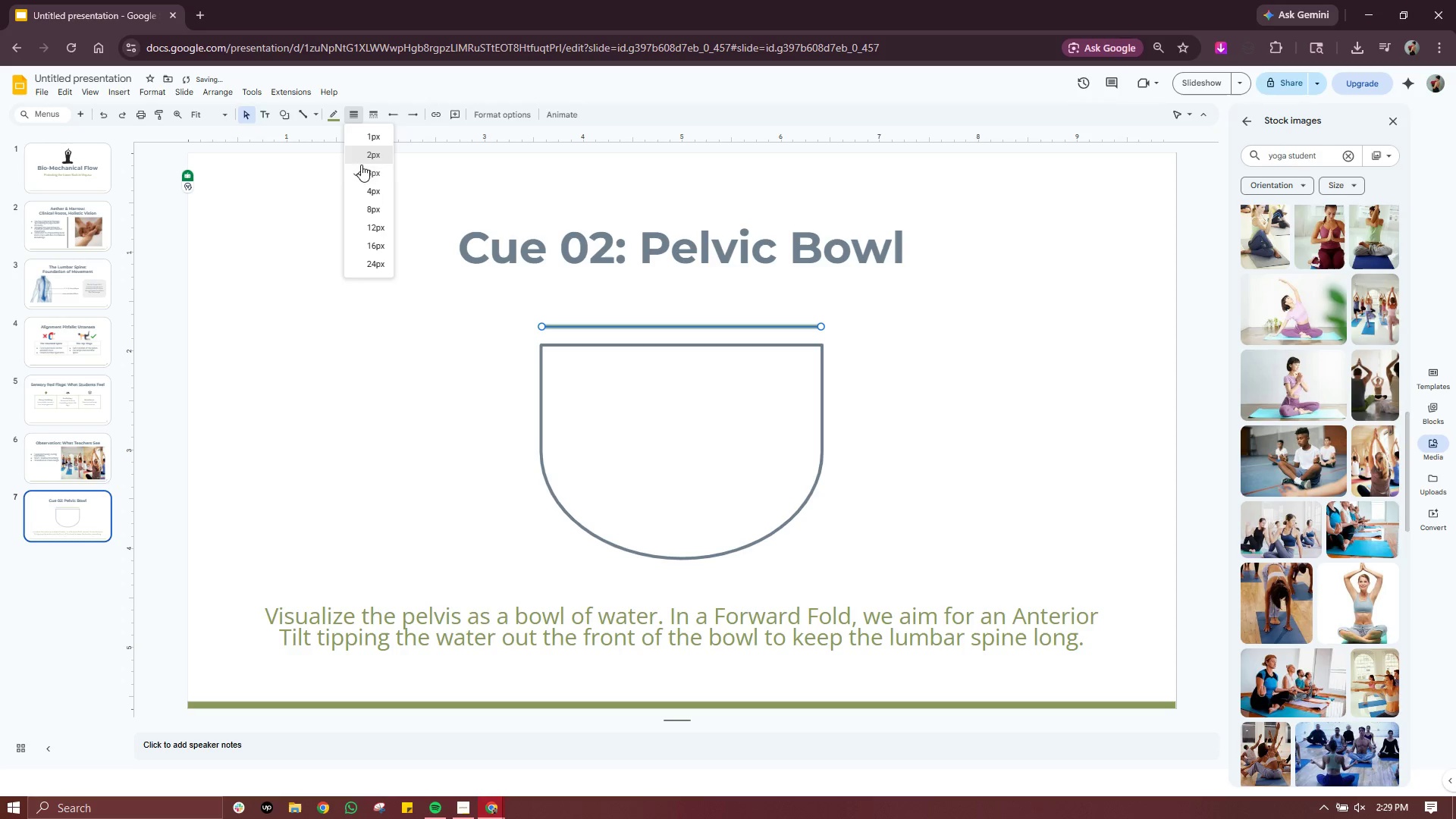 
left_click([371, 196])
 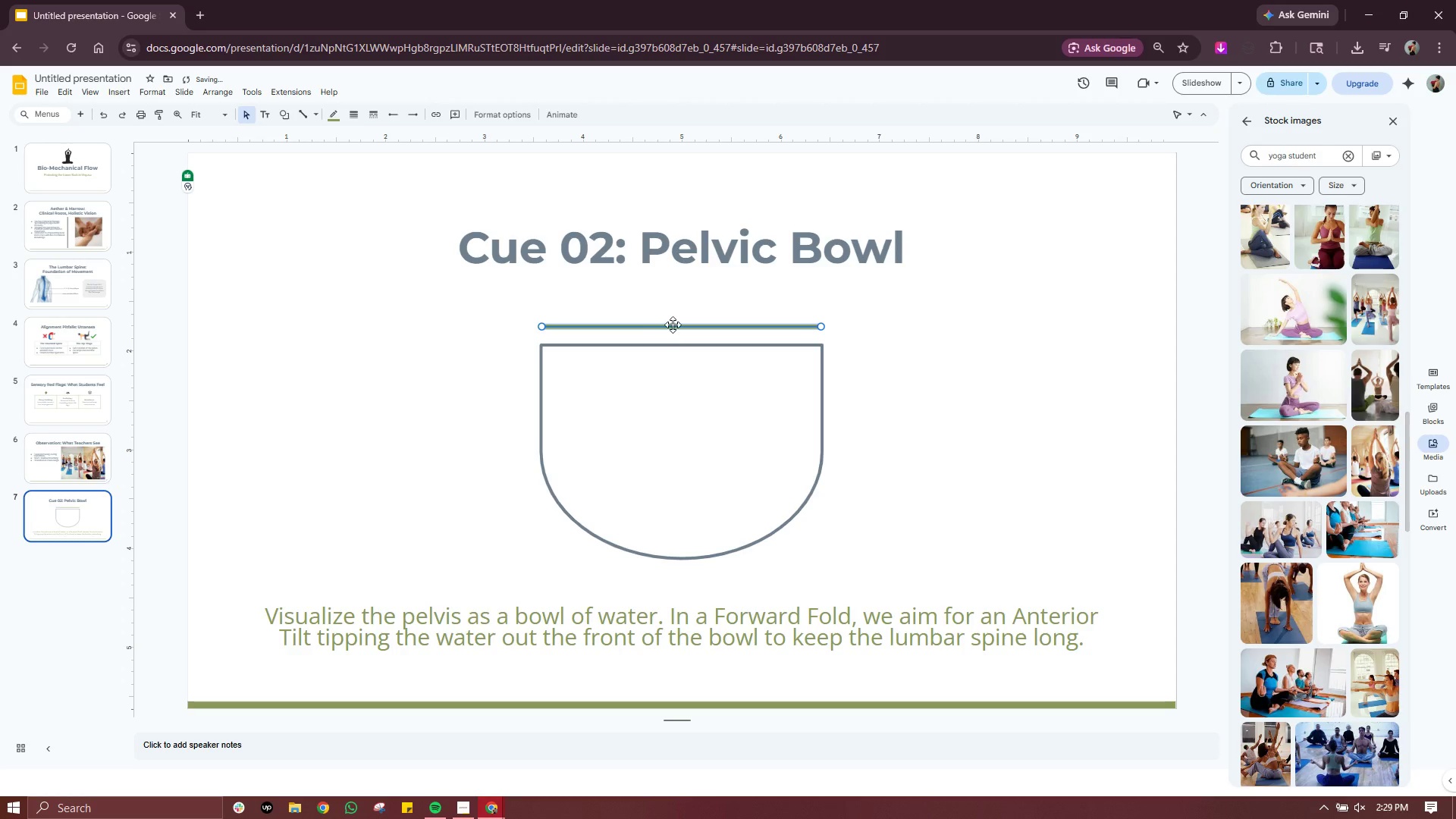 
left_click_drag(start_coordinate=[673, 325], to_coordinate=[673, 365])
 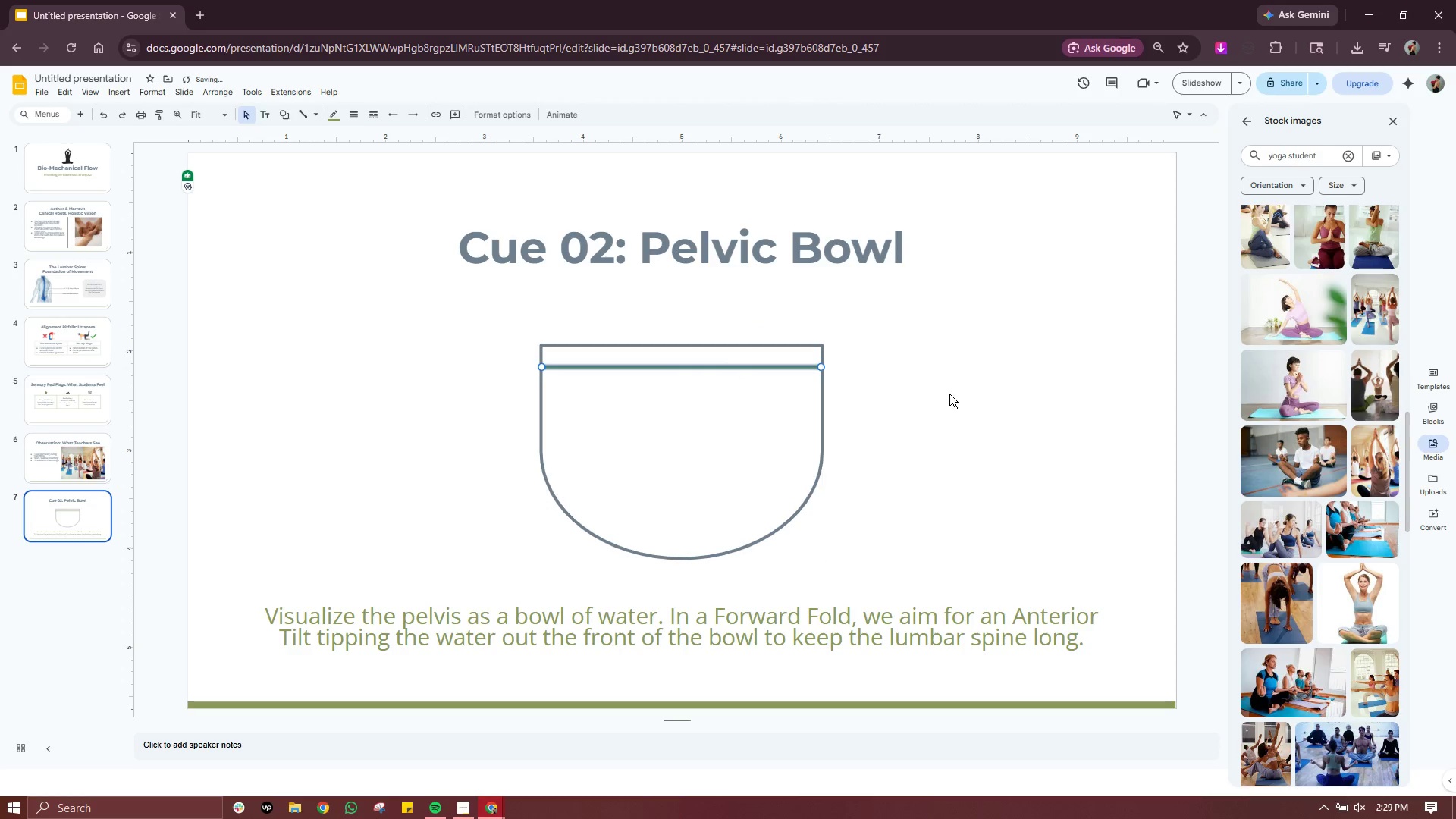 
left_click([949, 394])
 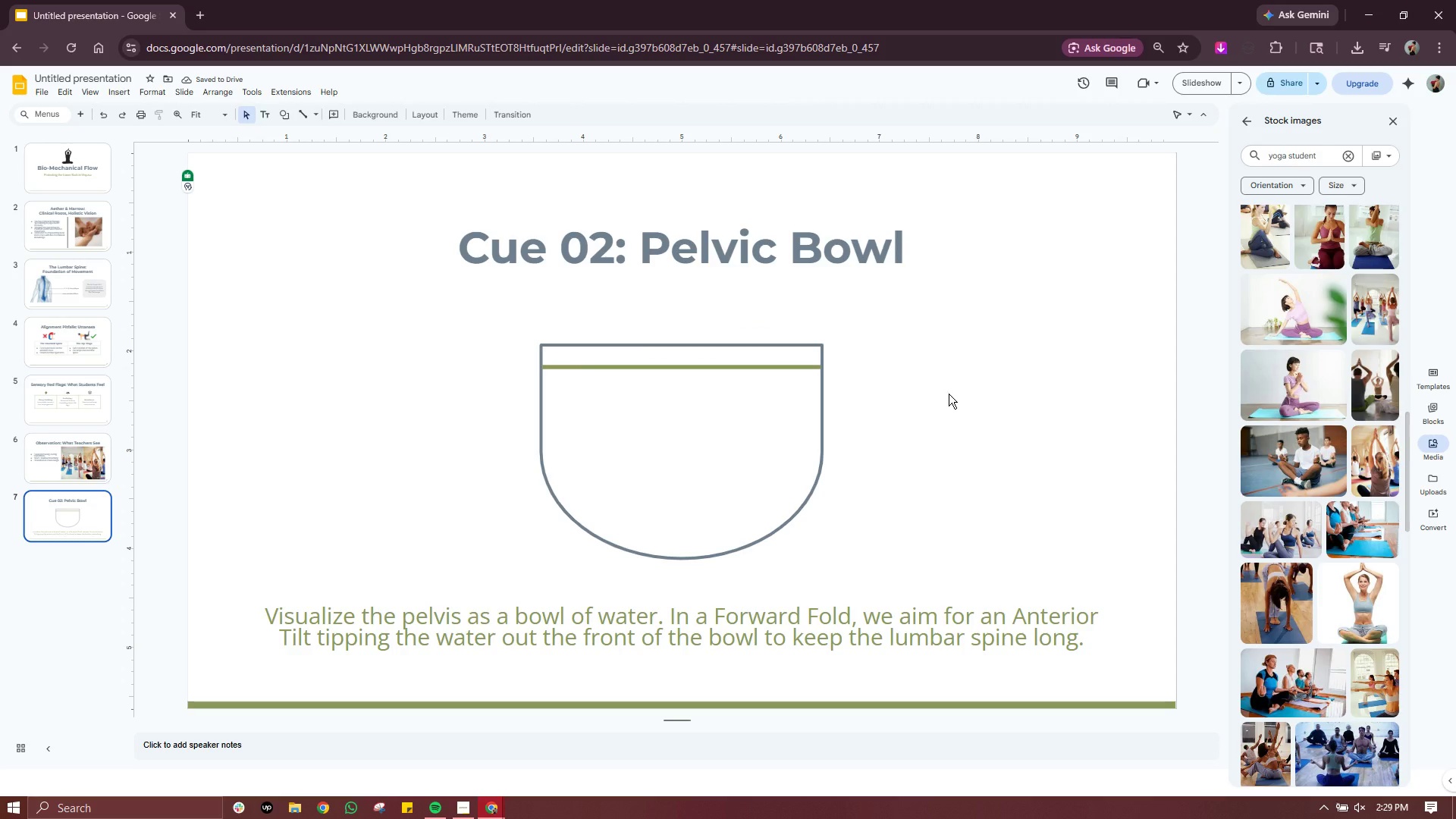 
wait(9.09)
 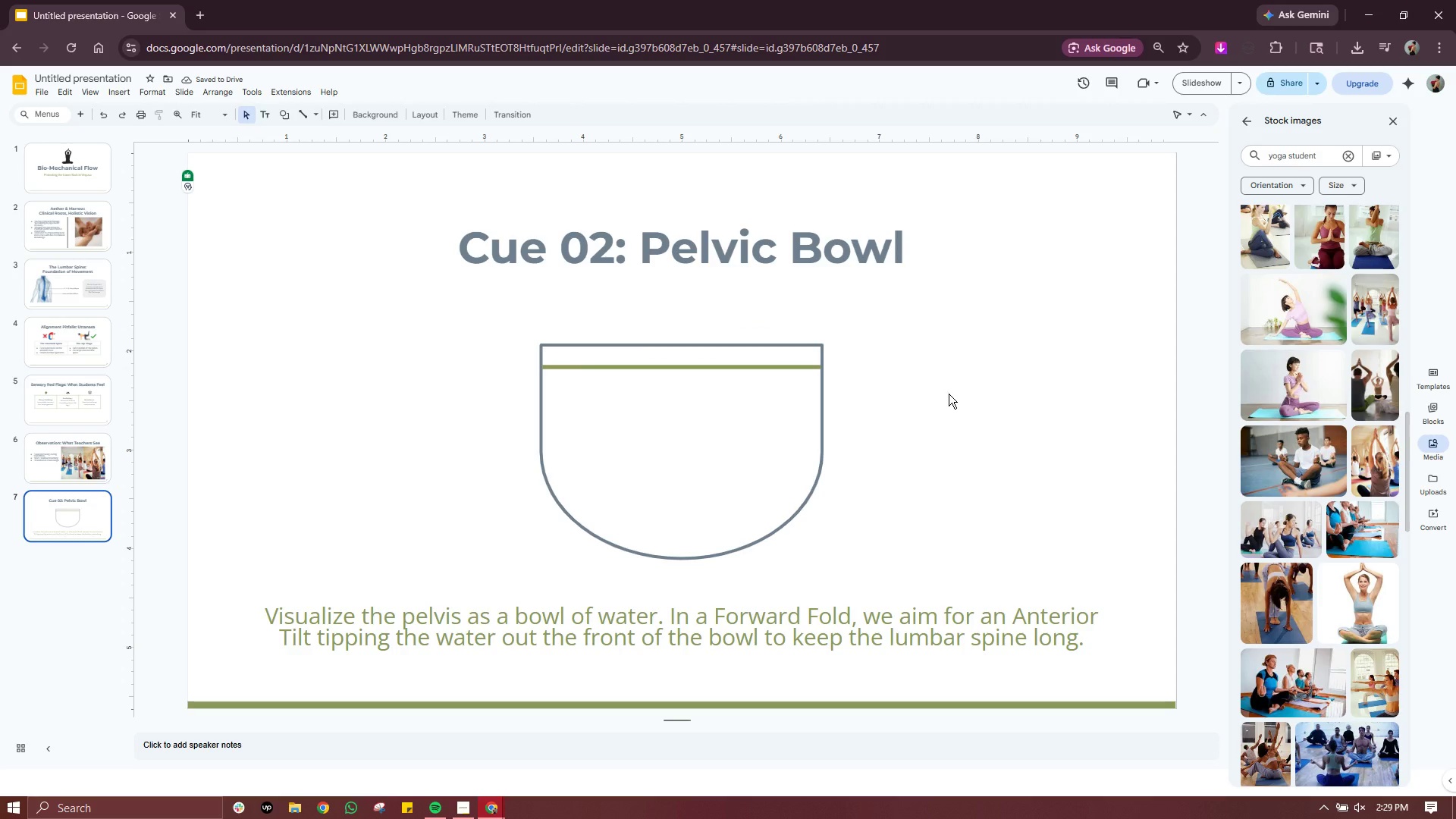 
left_click([768, 368])
 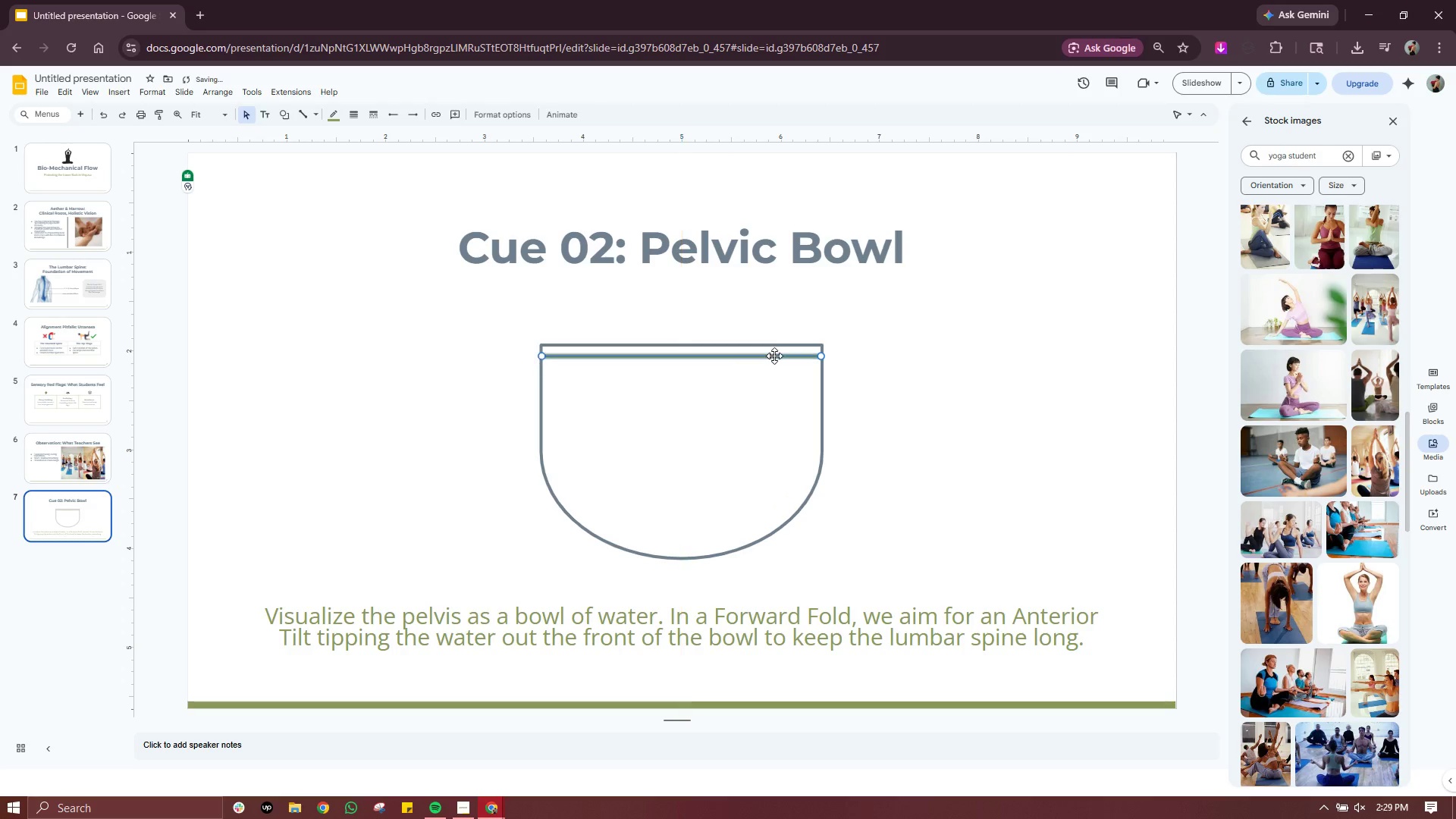 
left_click([888, 350])
 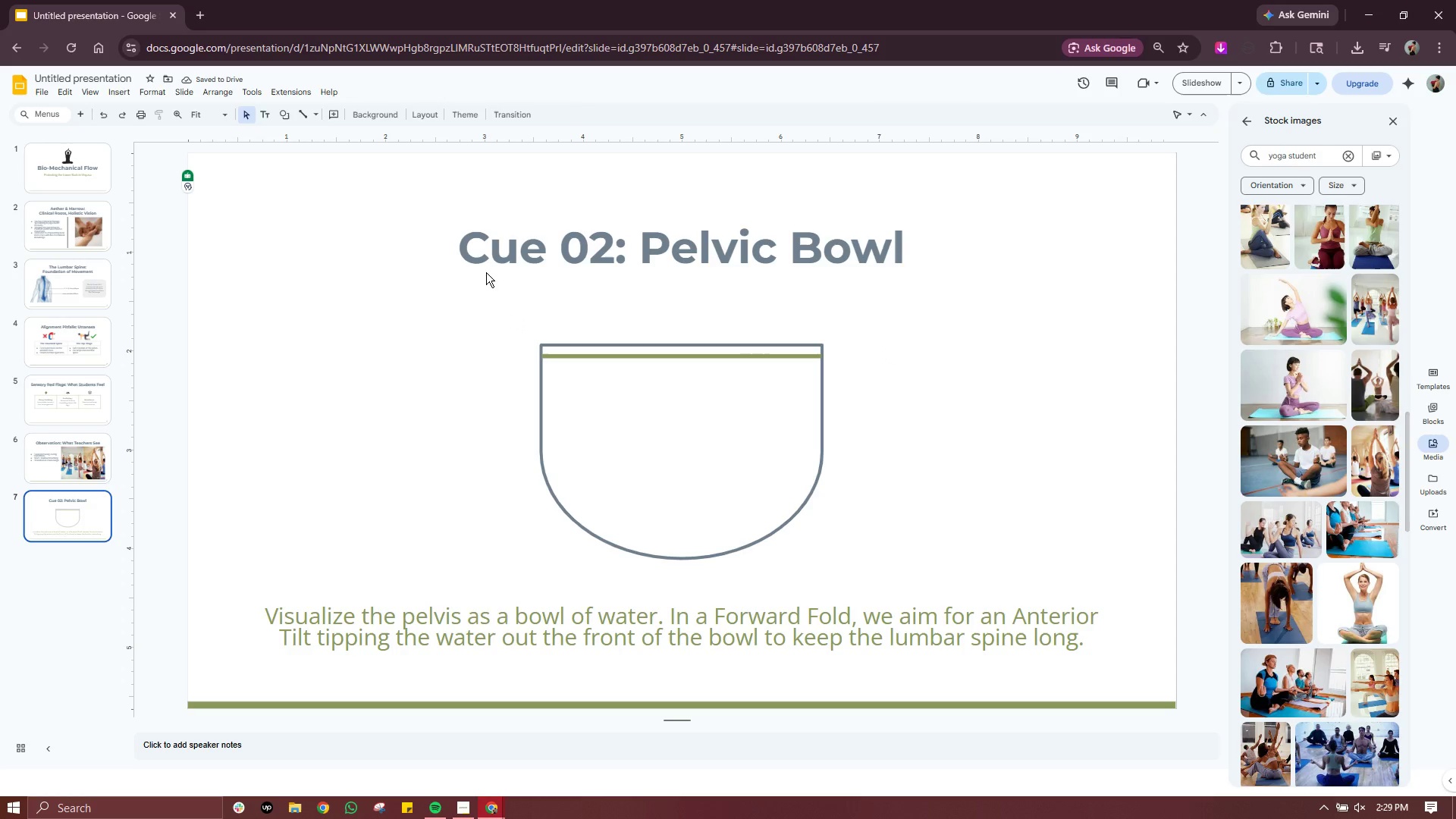 
wait(5.89)
 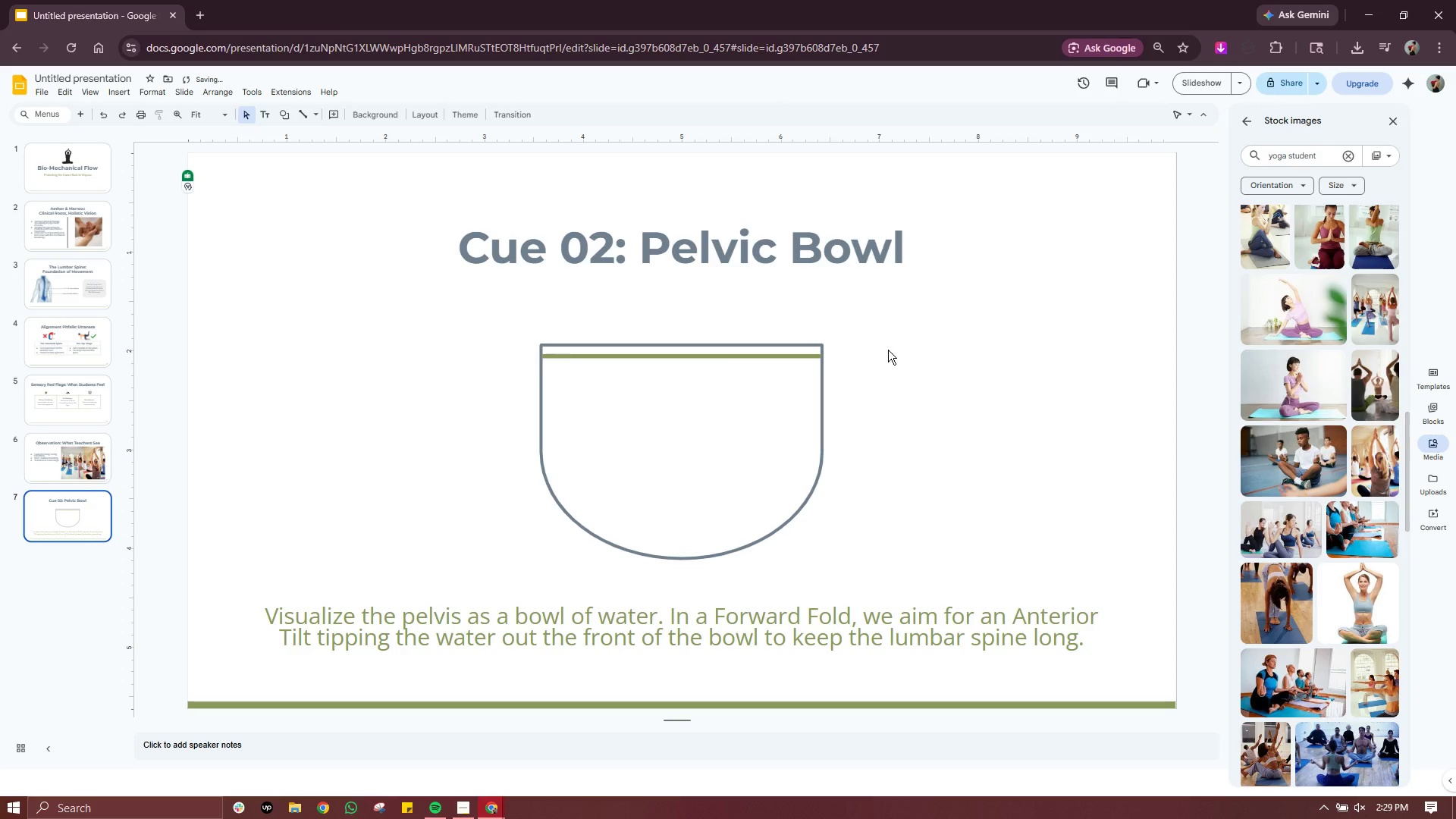 
left_click([128, 93])
 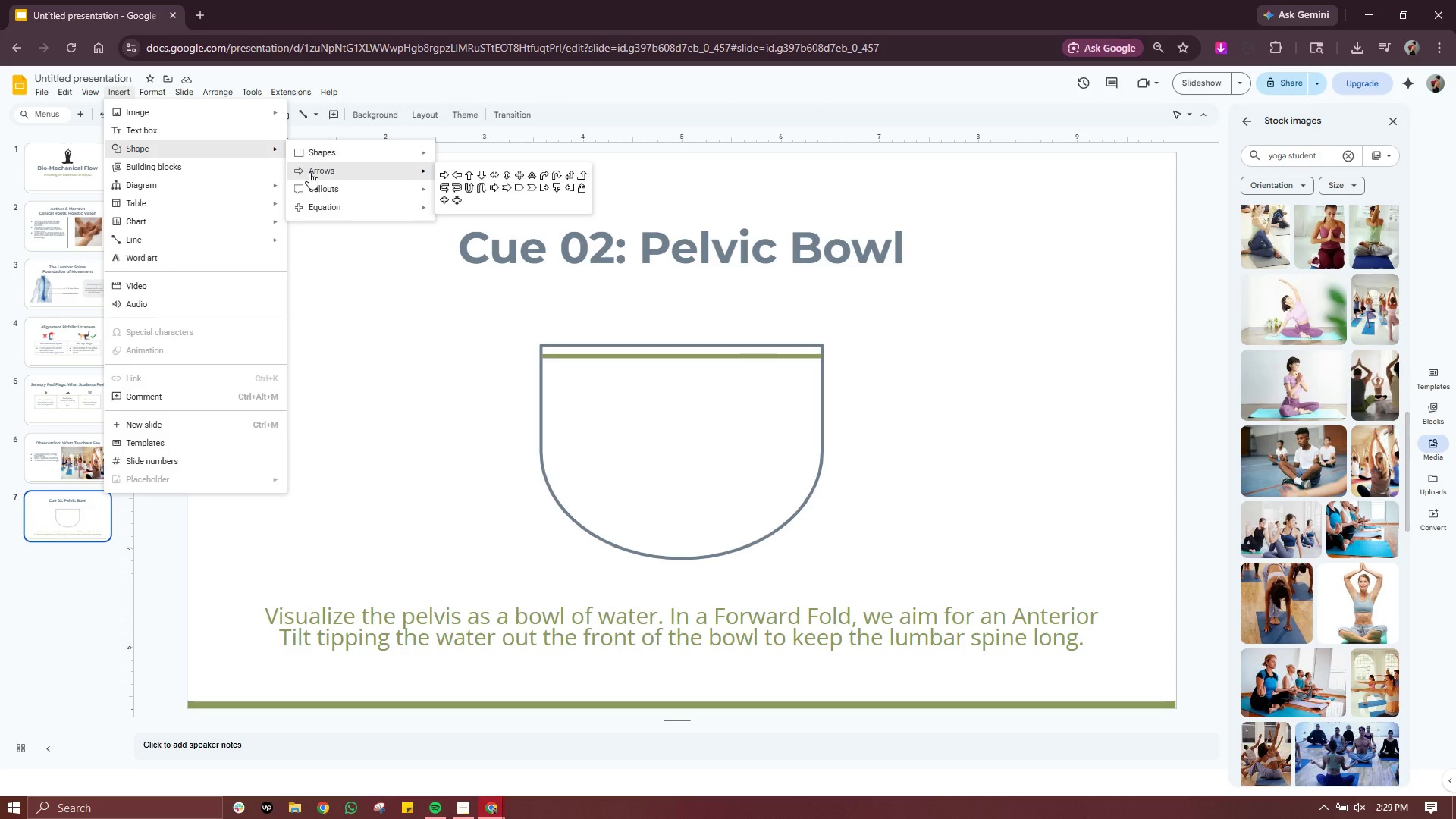 
wait(18.86)
 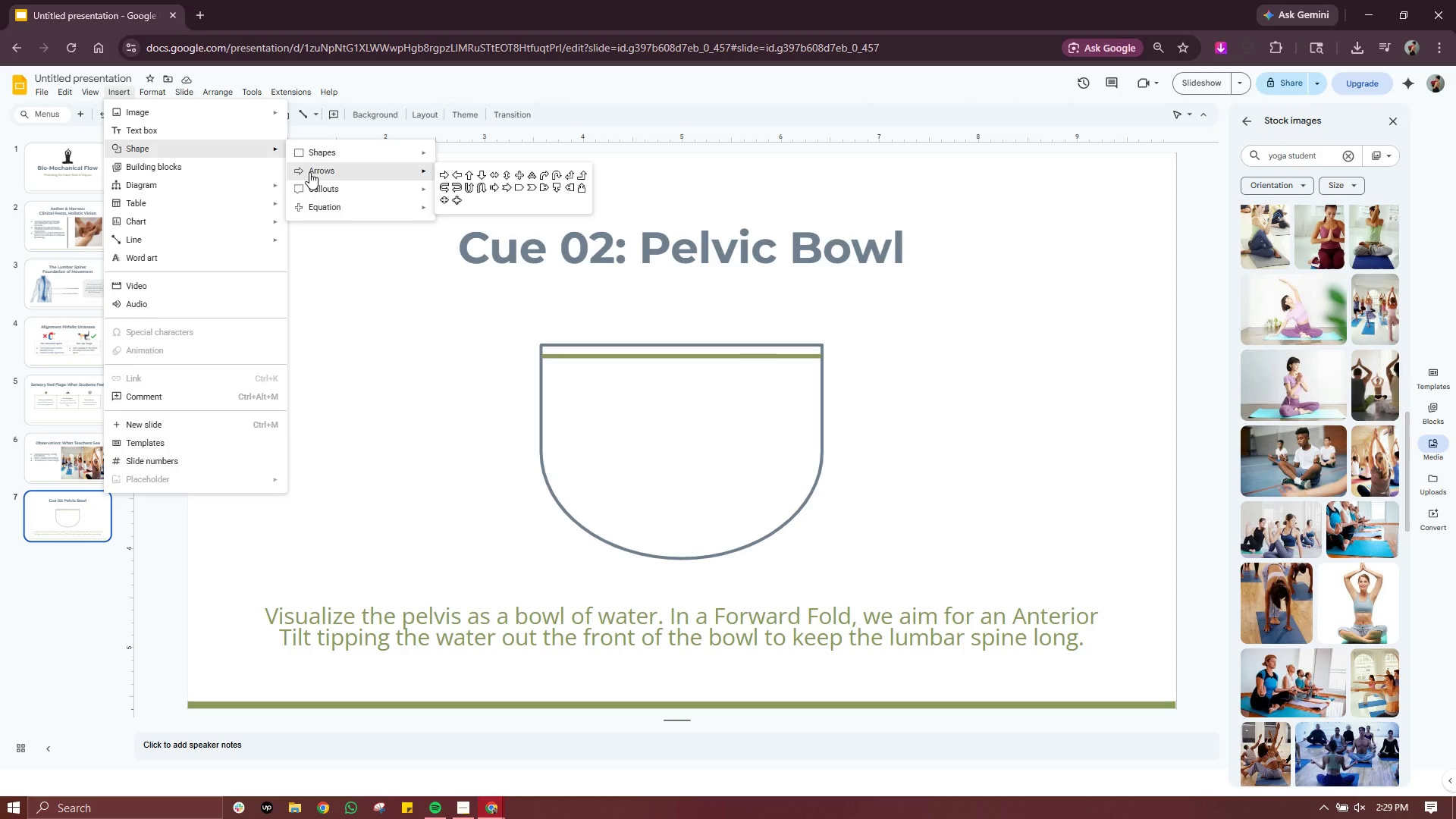 
left_click([478, 176])
 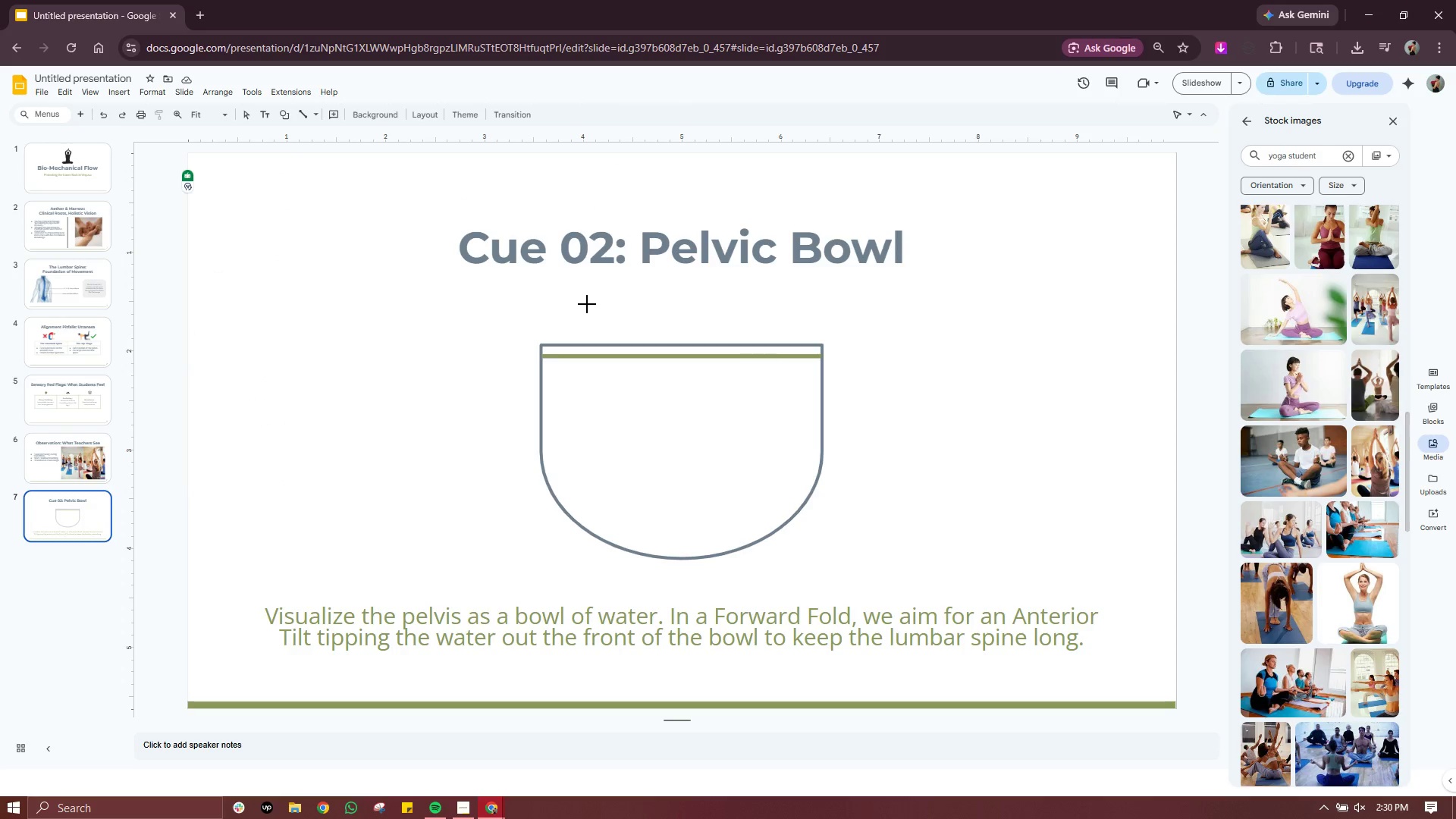 
wait(8.36)
 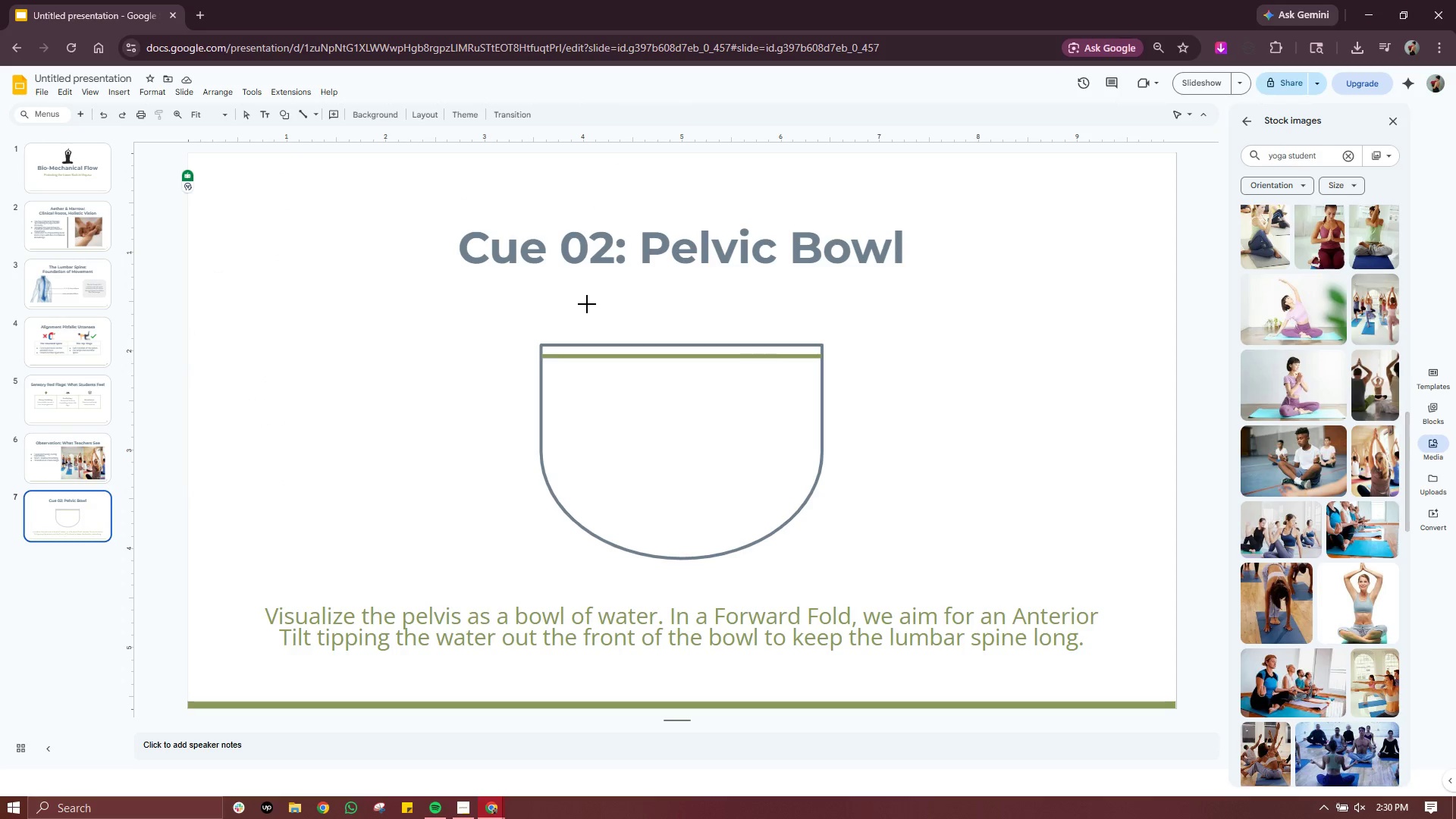 
left_click([696, 425])
 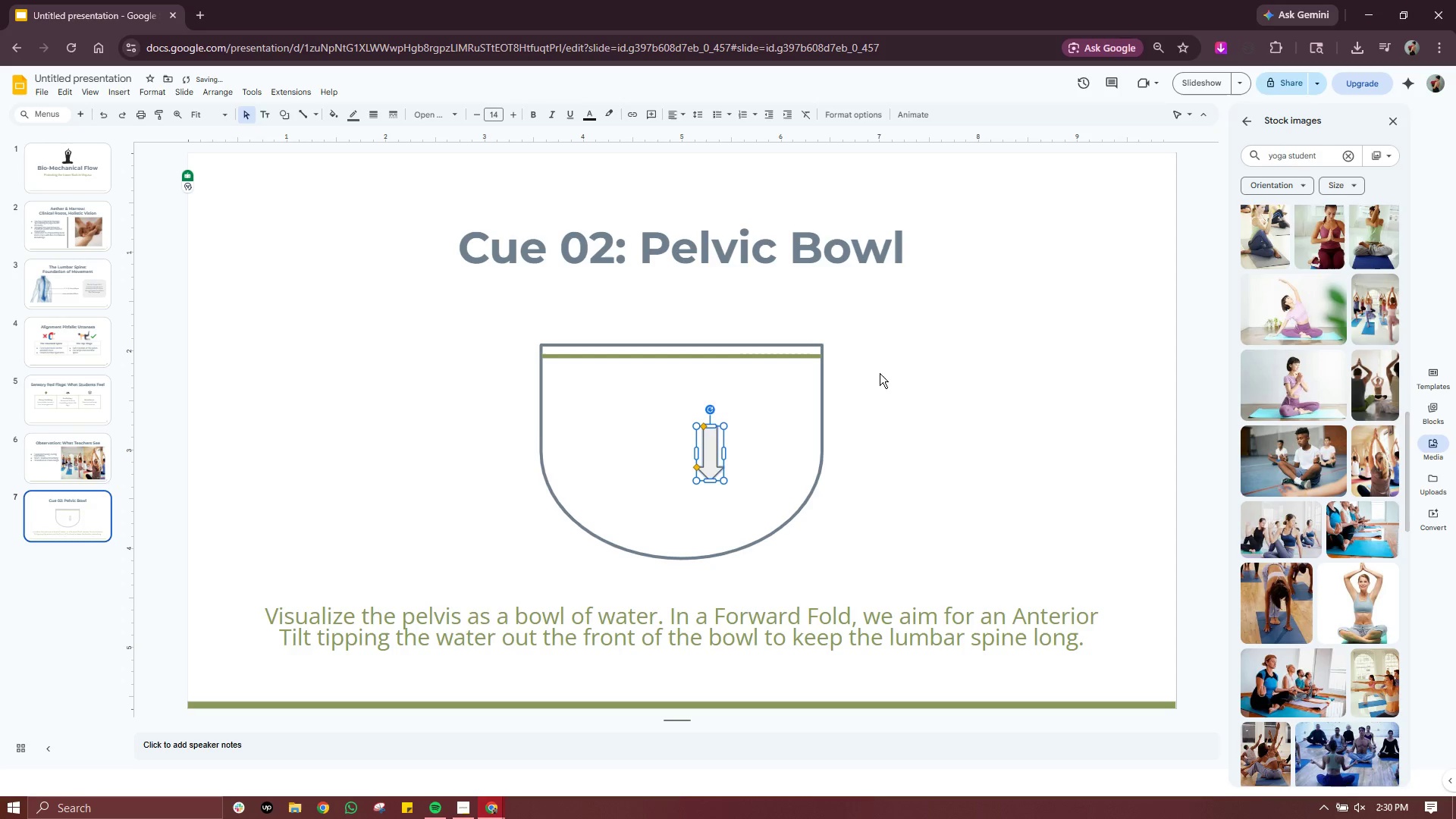 
left_click([904, 366])
 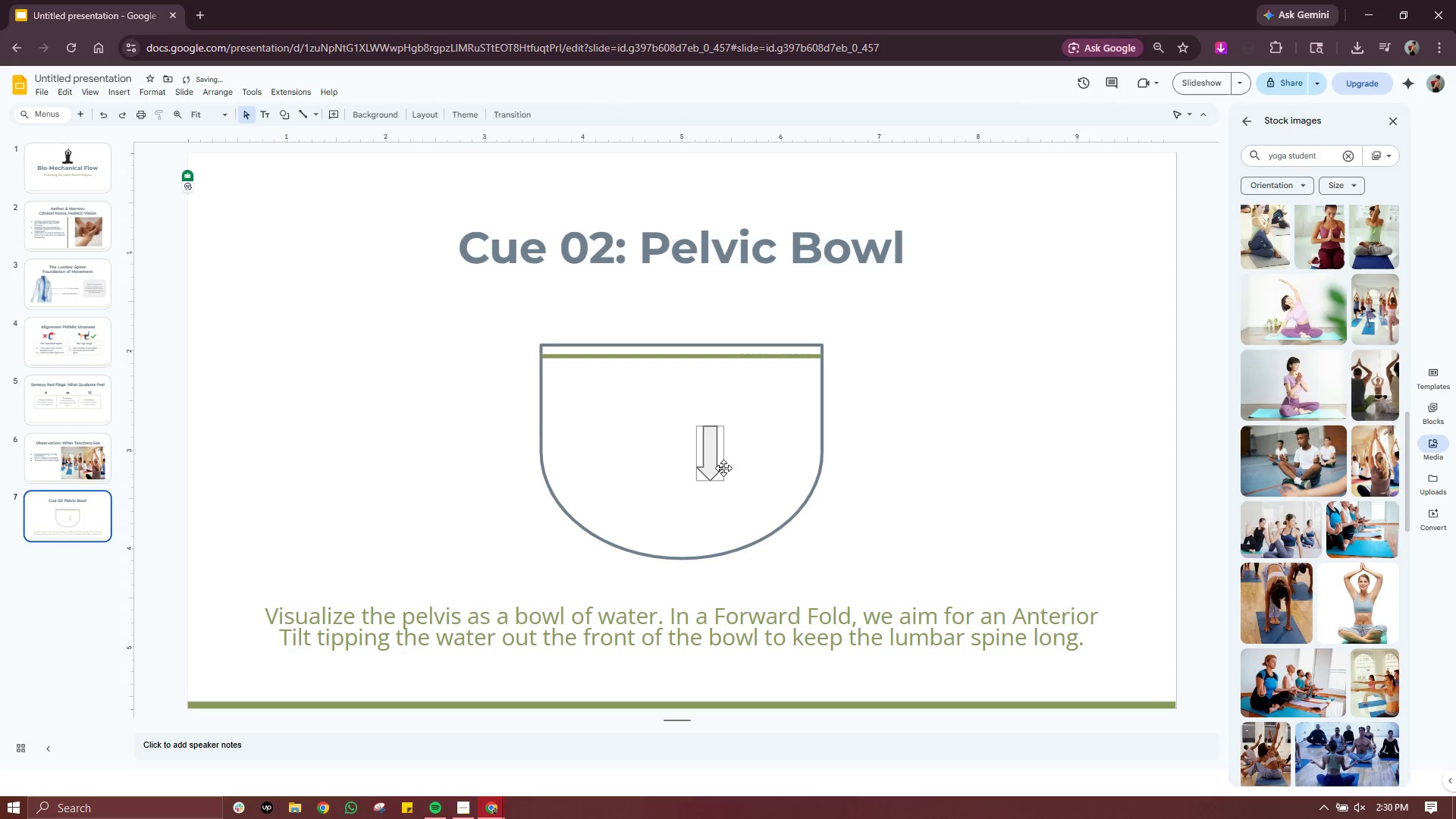 
left_click([708, 466])
 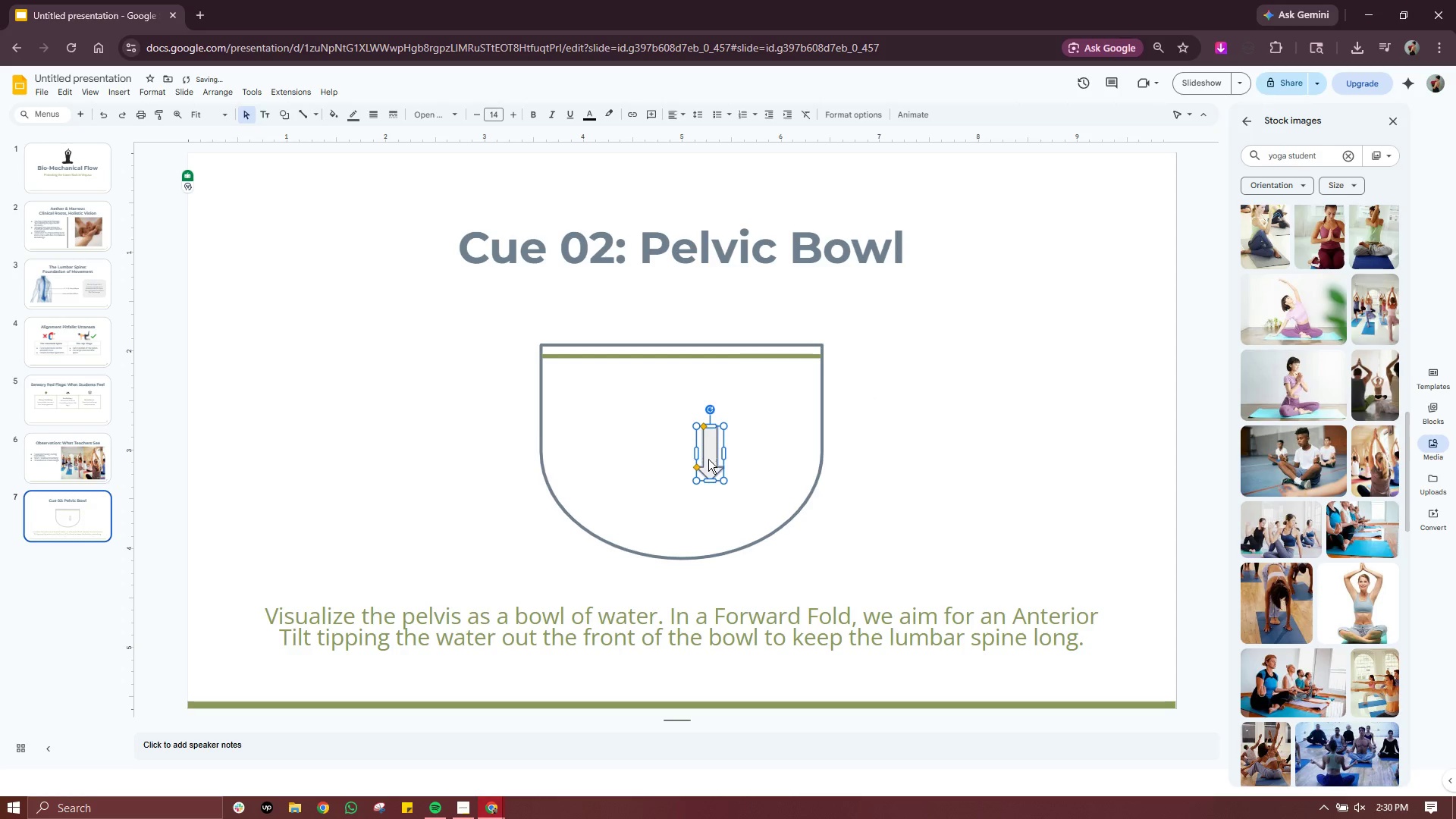 
left_click_drag(start_coordinate=[708, 459], to_coordinate=[958, 401])
 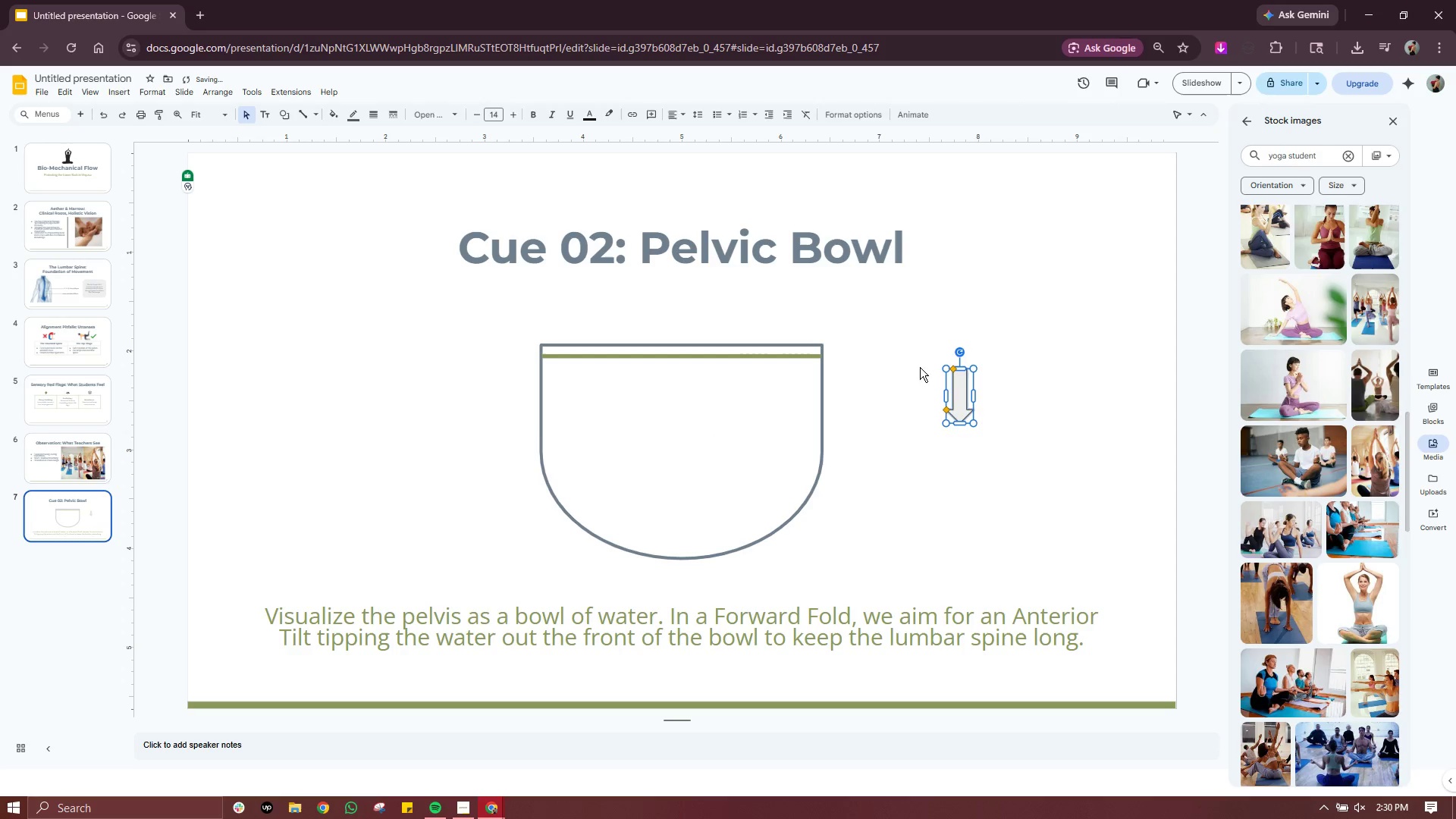 
left_click([918, 350])
 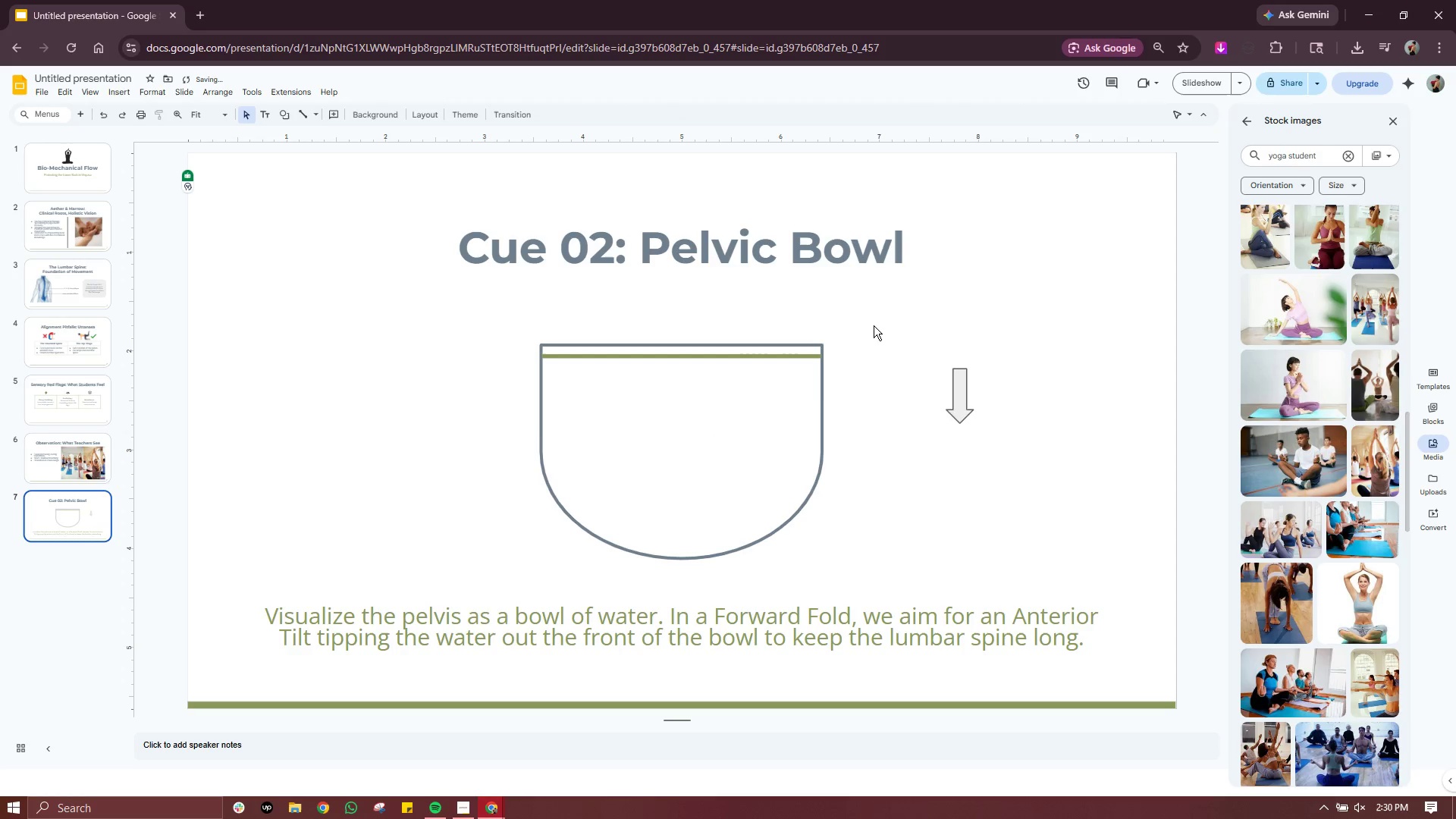 
left_click_drag(start_coordinate=[874, 325], to_coordinate=[497, 571])
 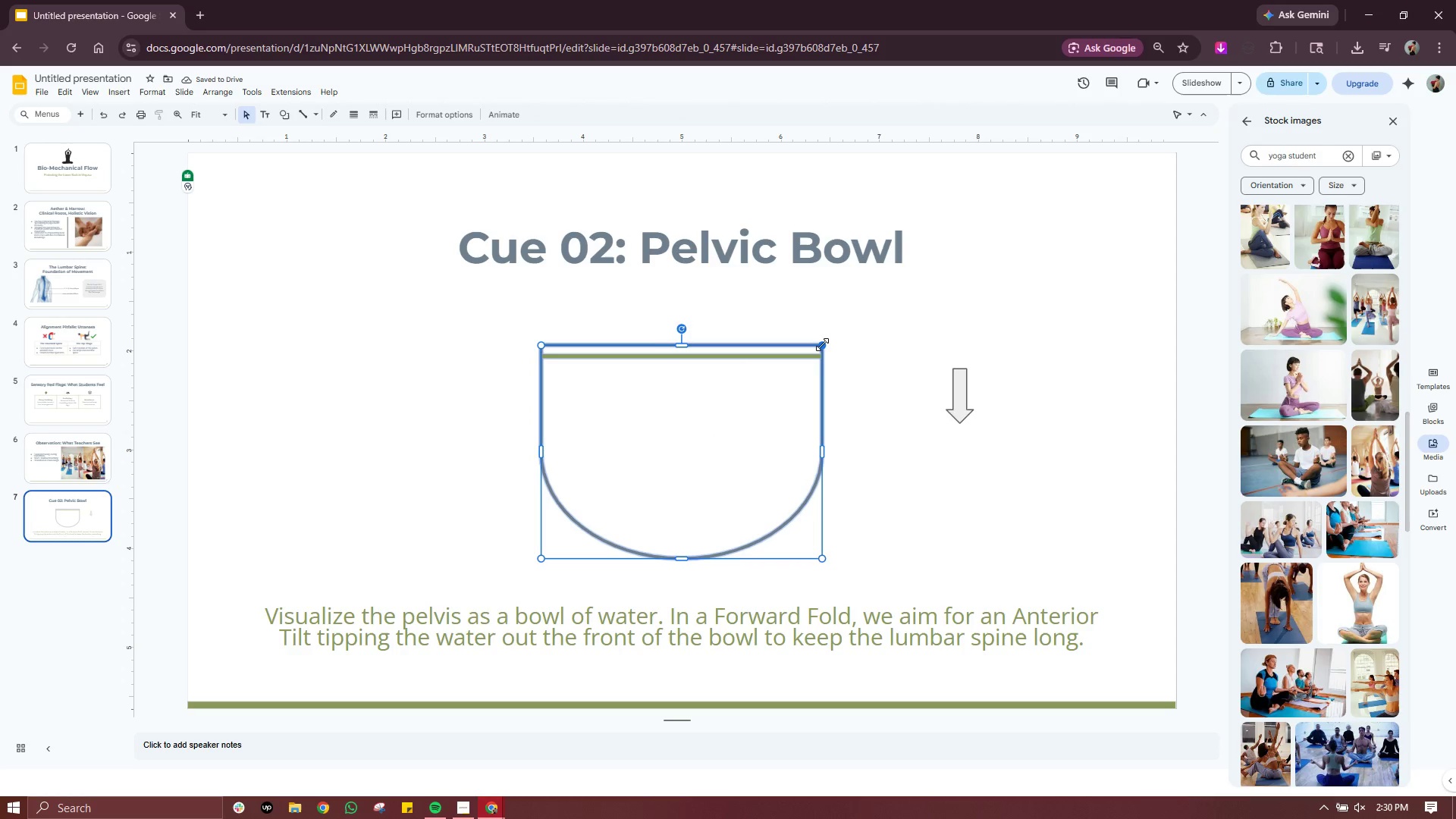 
left_click_drag(start_coordinate=[822, 345], to_coordinate=[763, 377])
 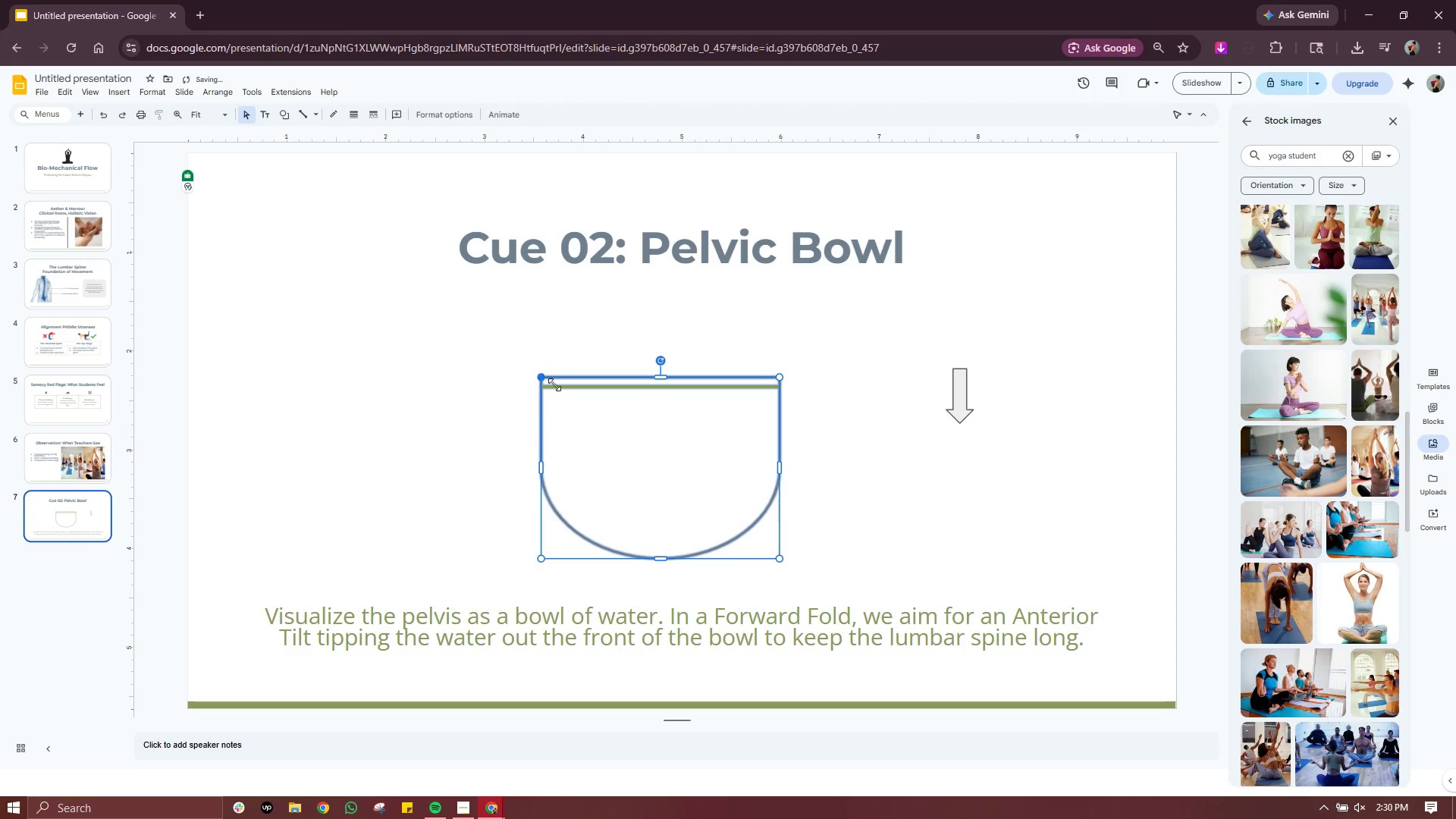 
left_click_drag(start_coordinate=[651, 426], to_coordinate=[673, 425])
 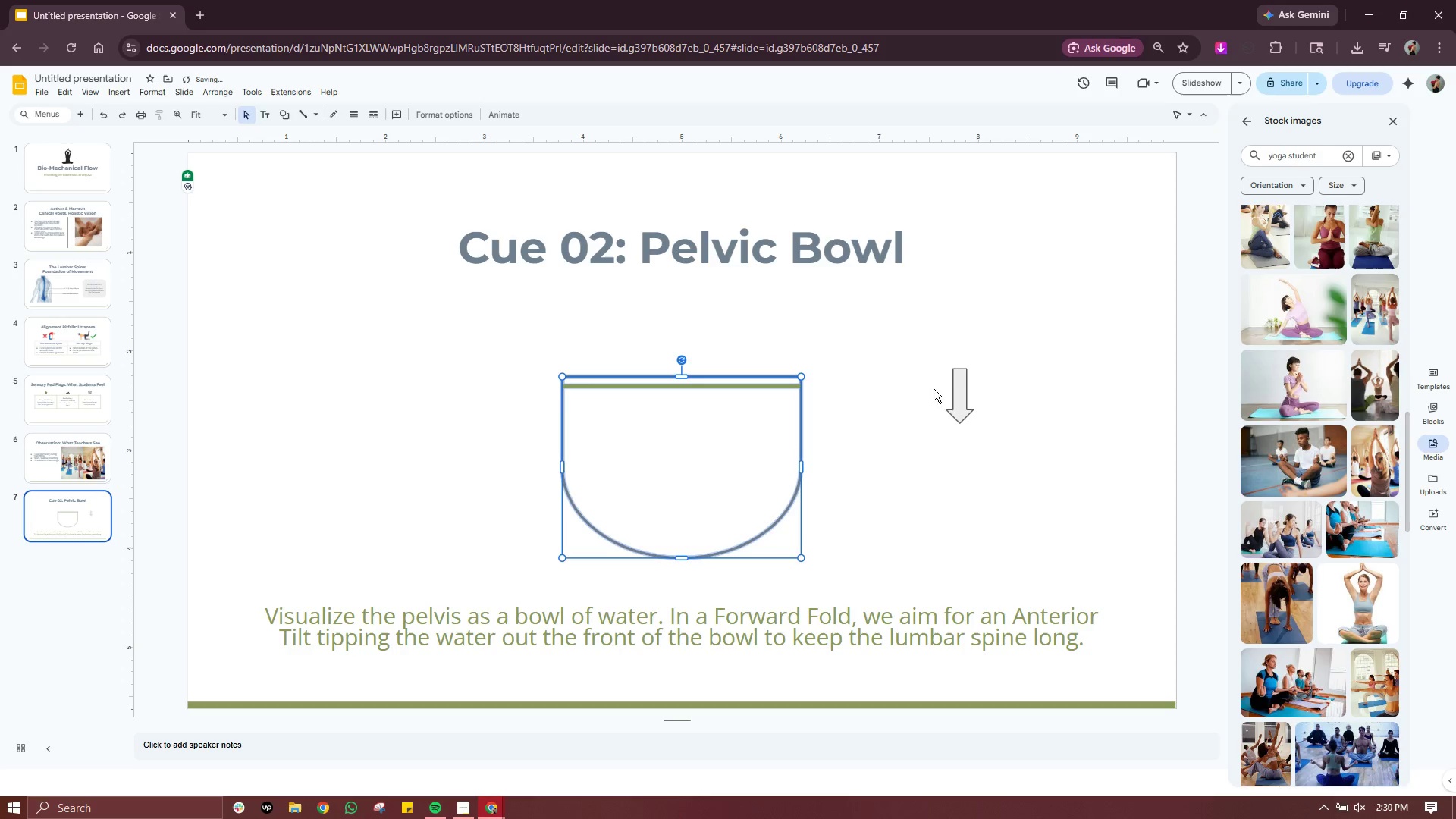 
left_click([956, 381])
 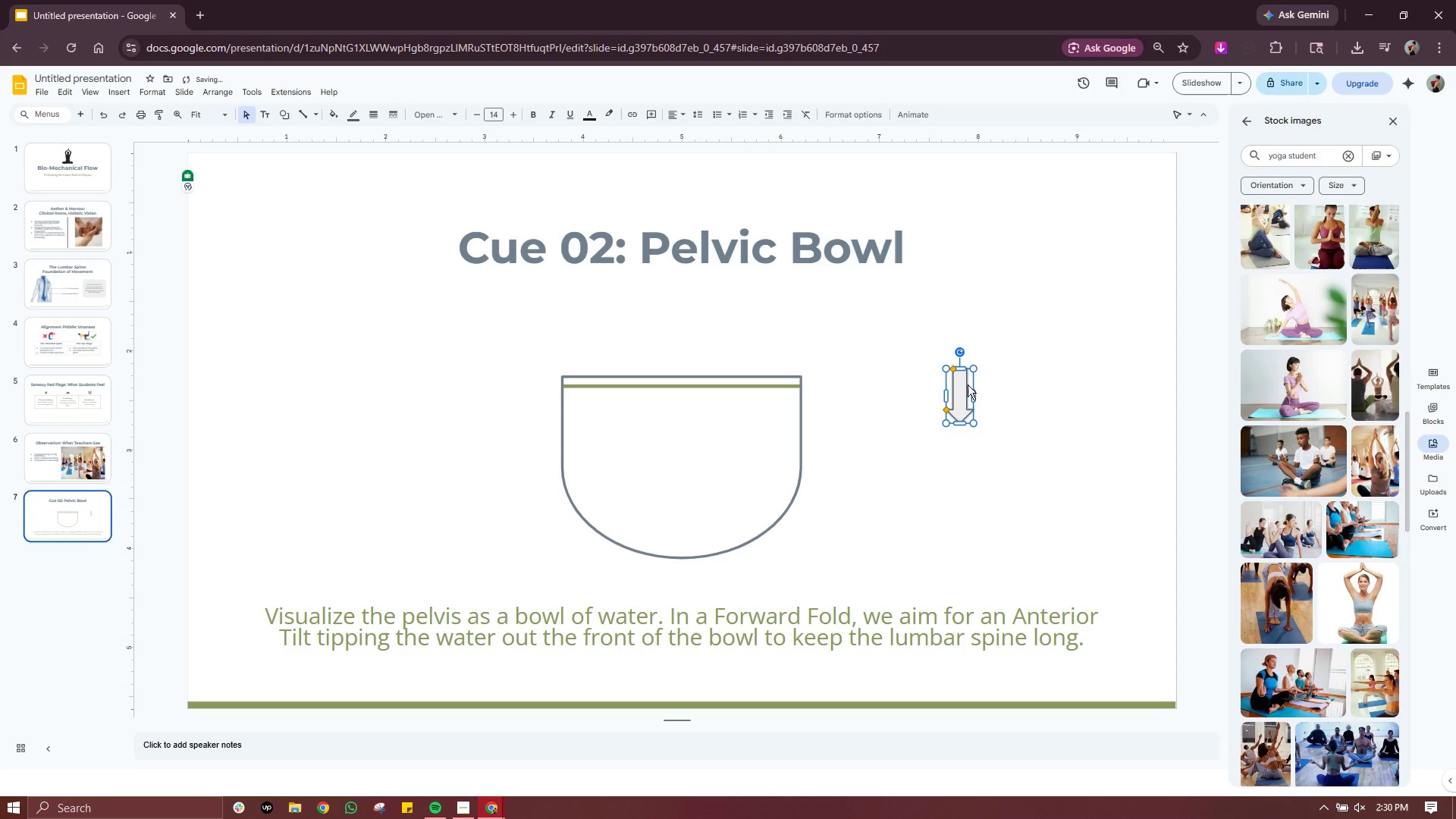 
left_click_drag(start_coordinate=[968, 388], to_coordinate=[603, 328])
 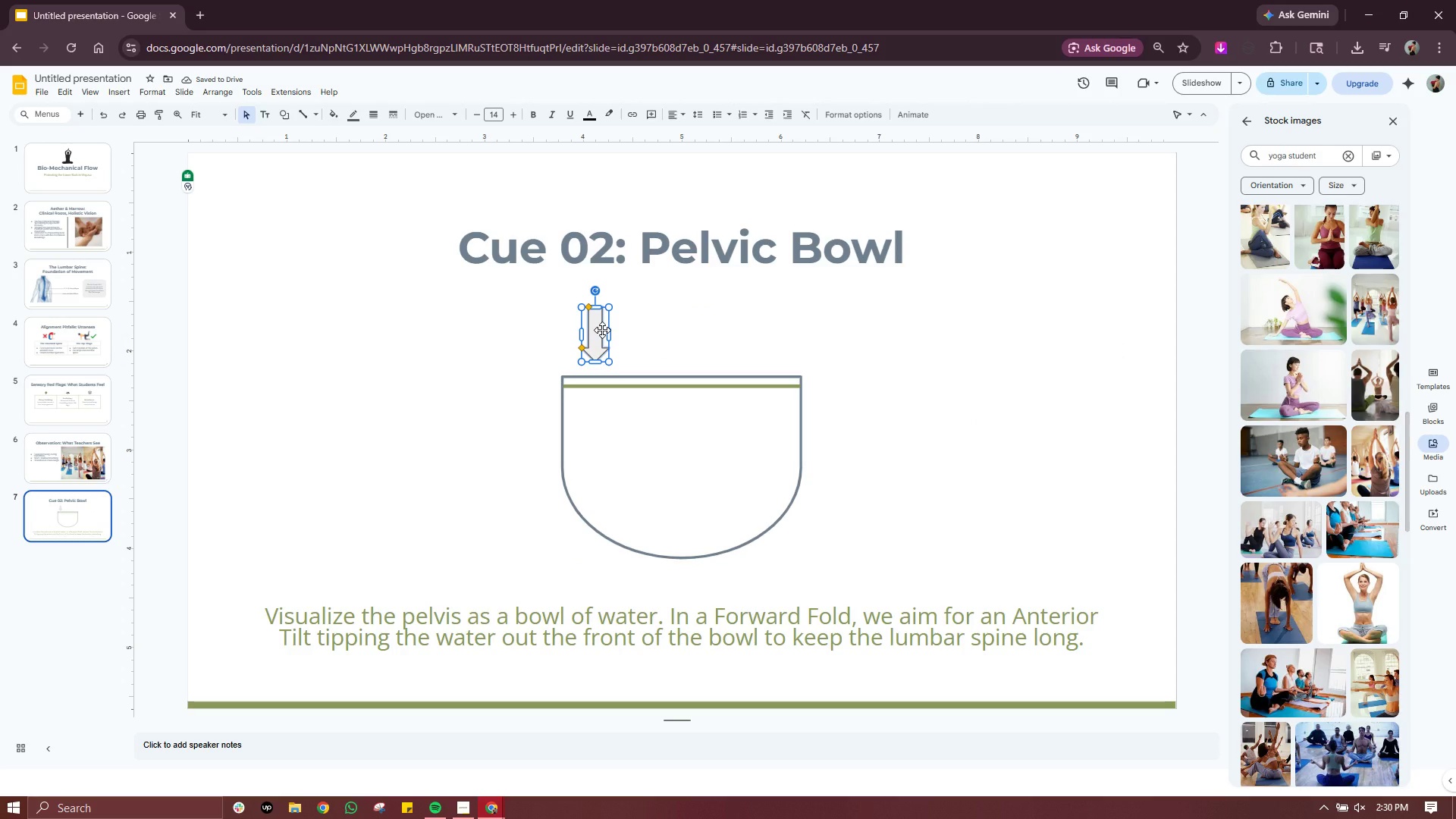 
wait(5.31)
 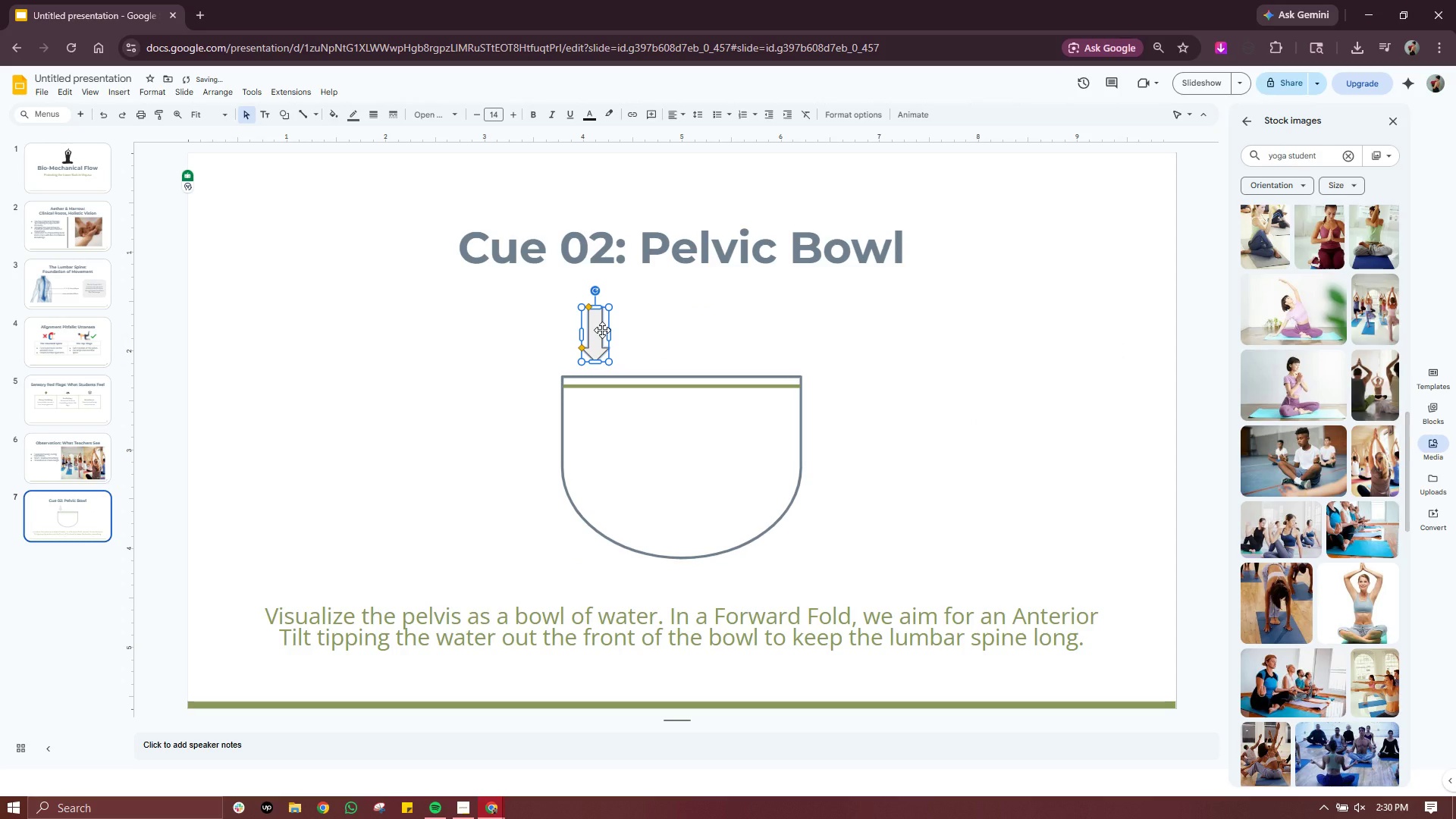 
left_click([612, 259])
 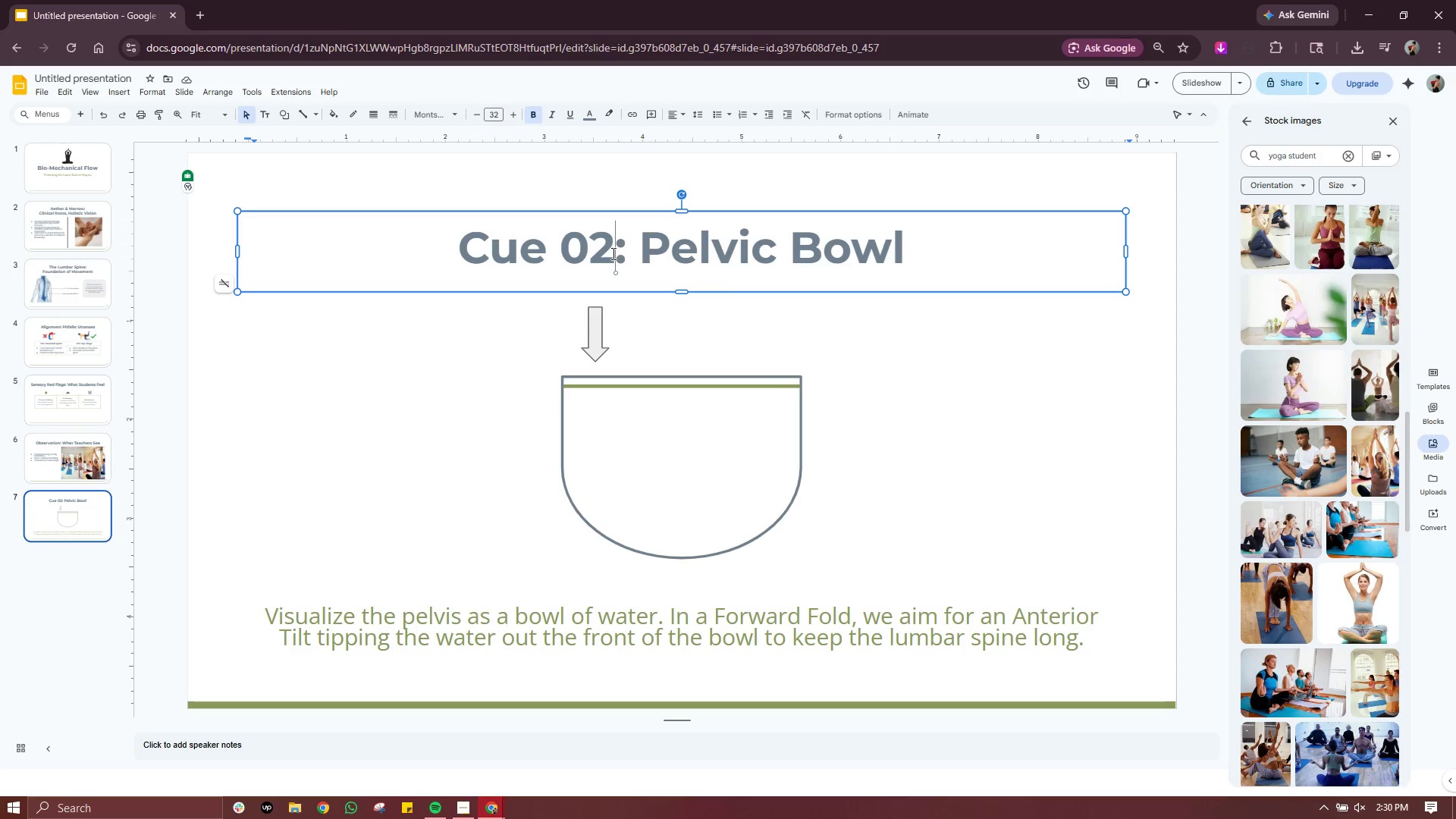 
left_click([612, 253])
 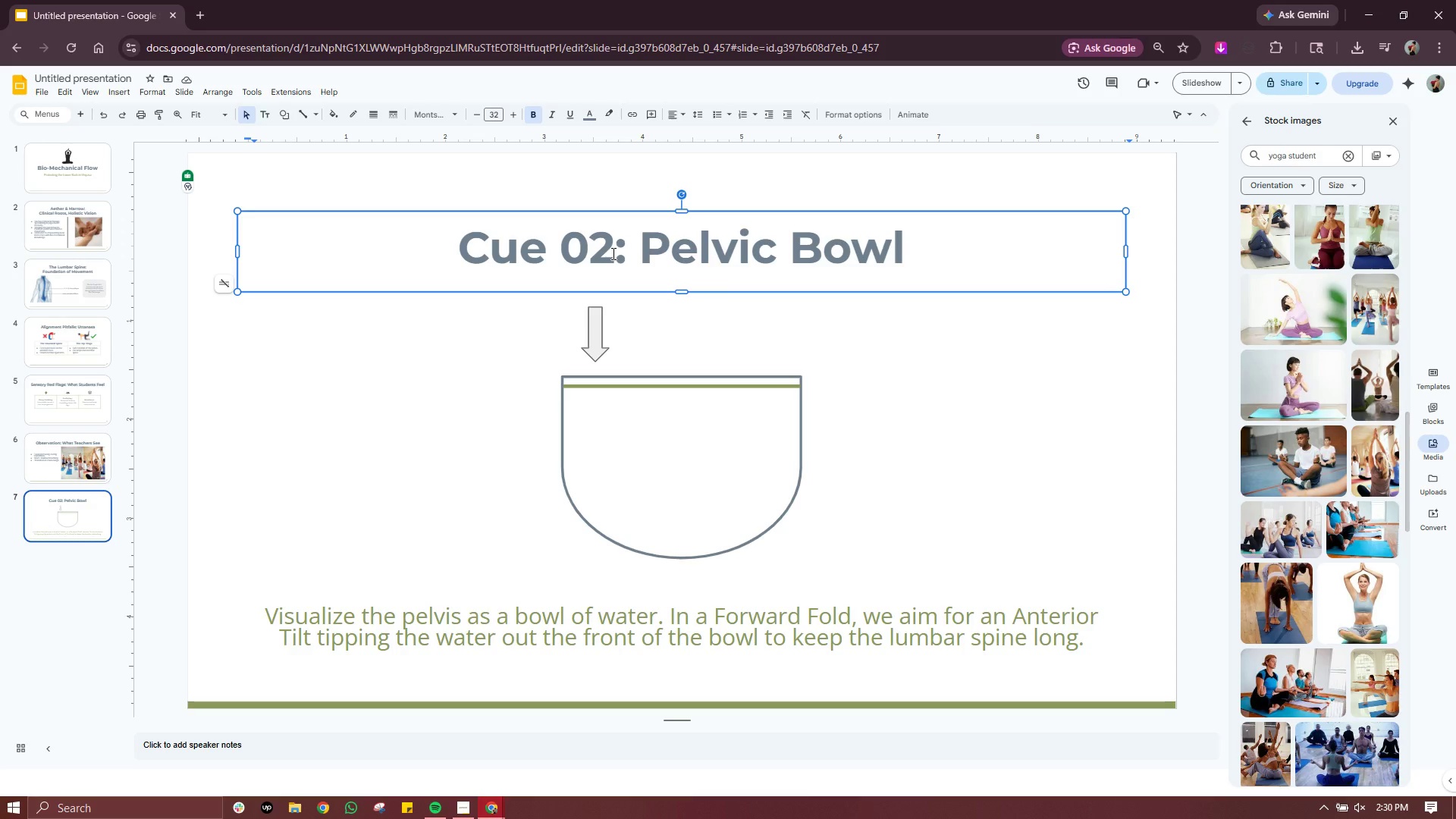 
key(Backspace)
 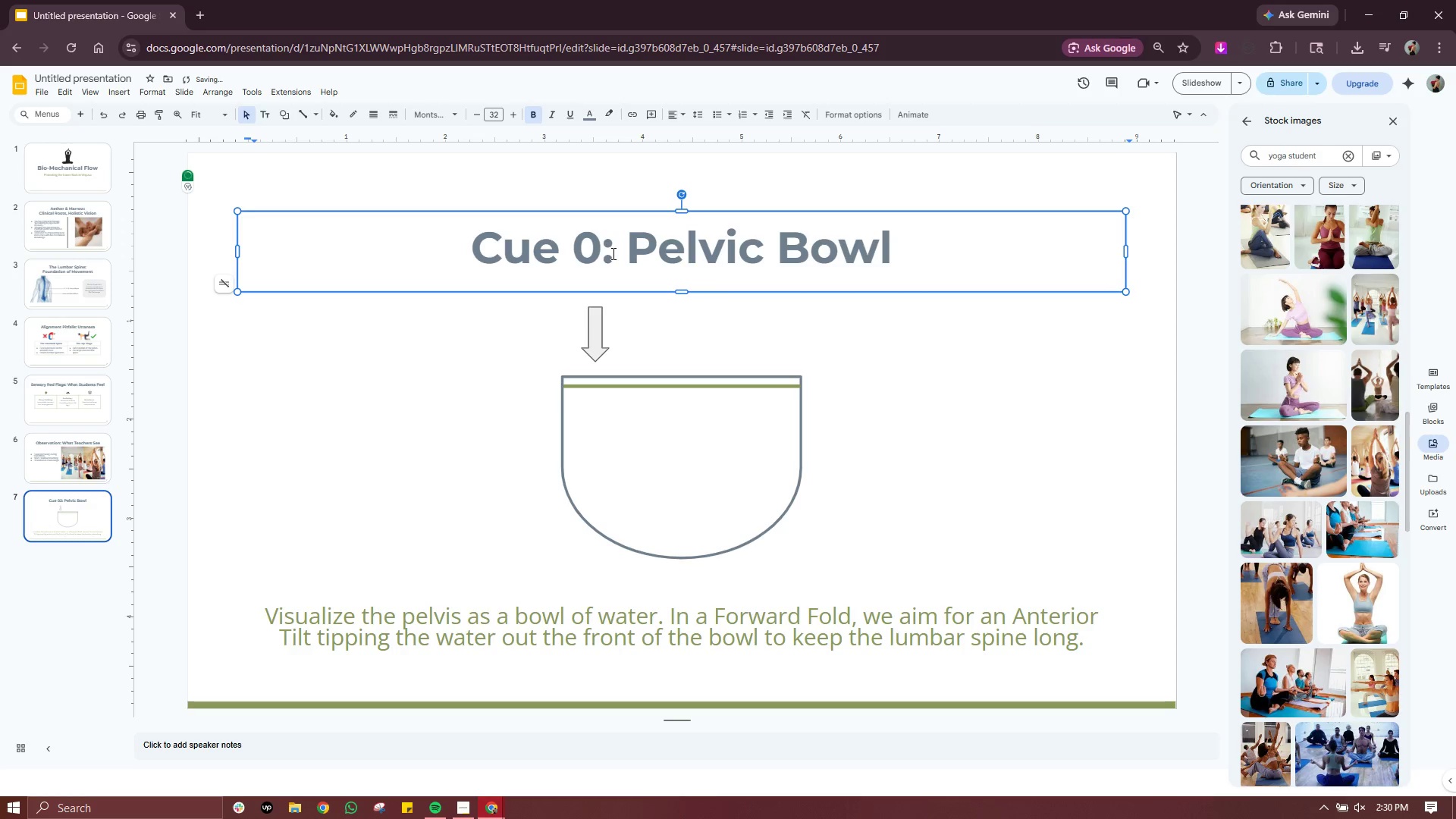 
key(1)
 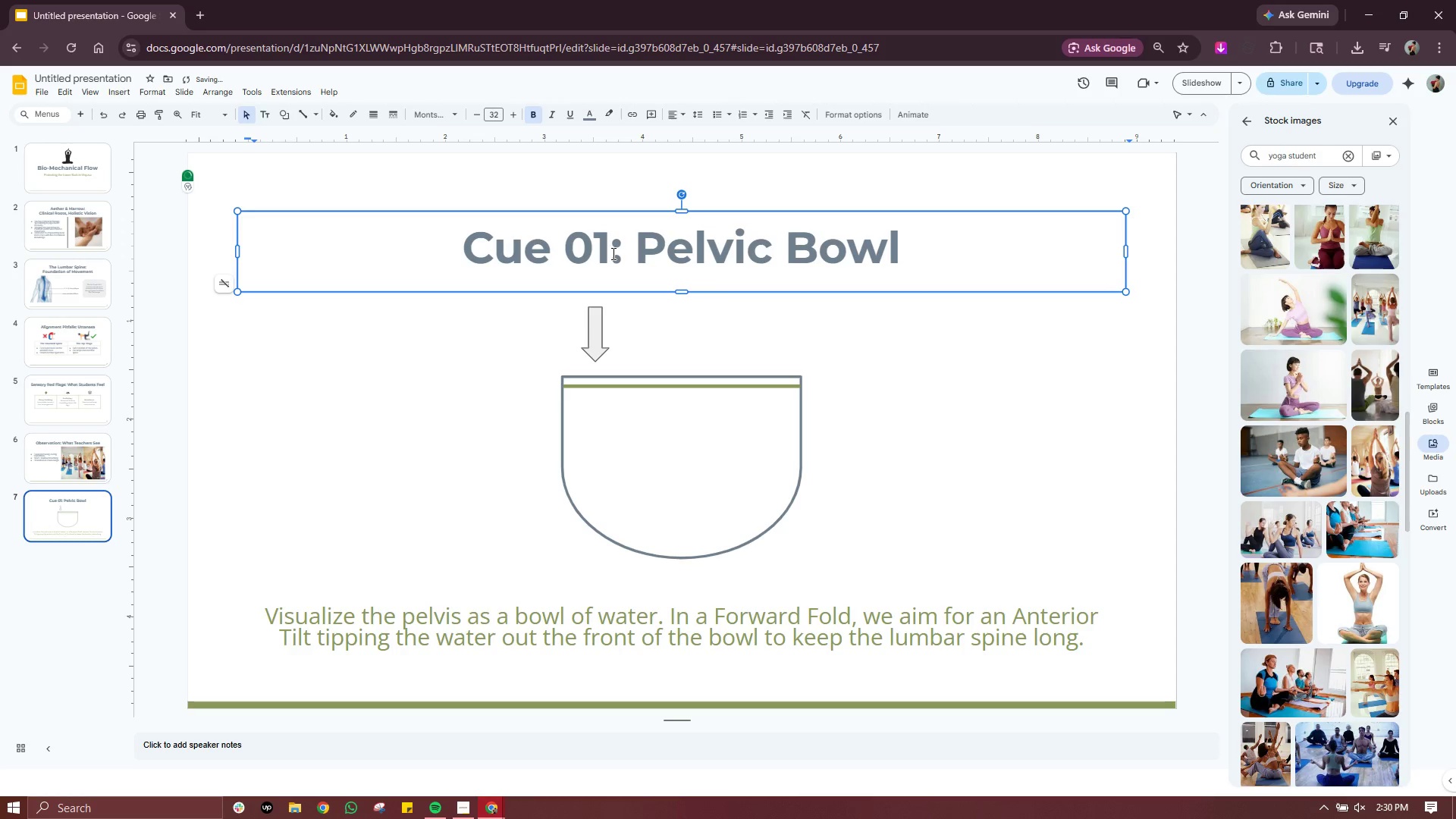 
left_click([947, 318])
 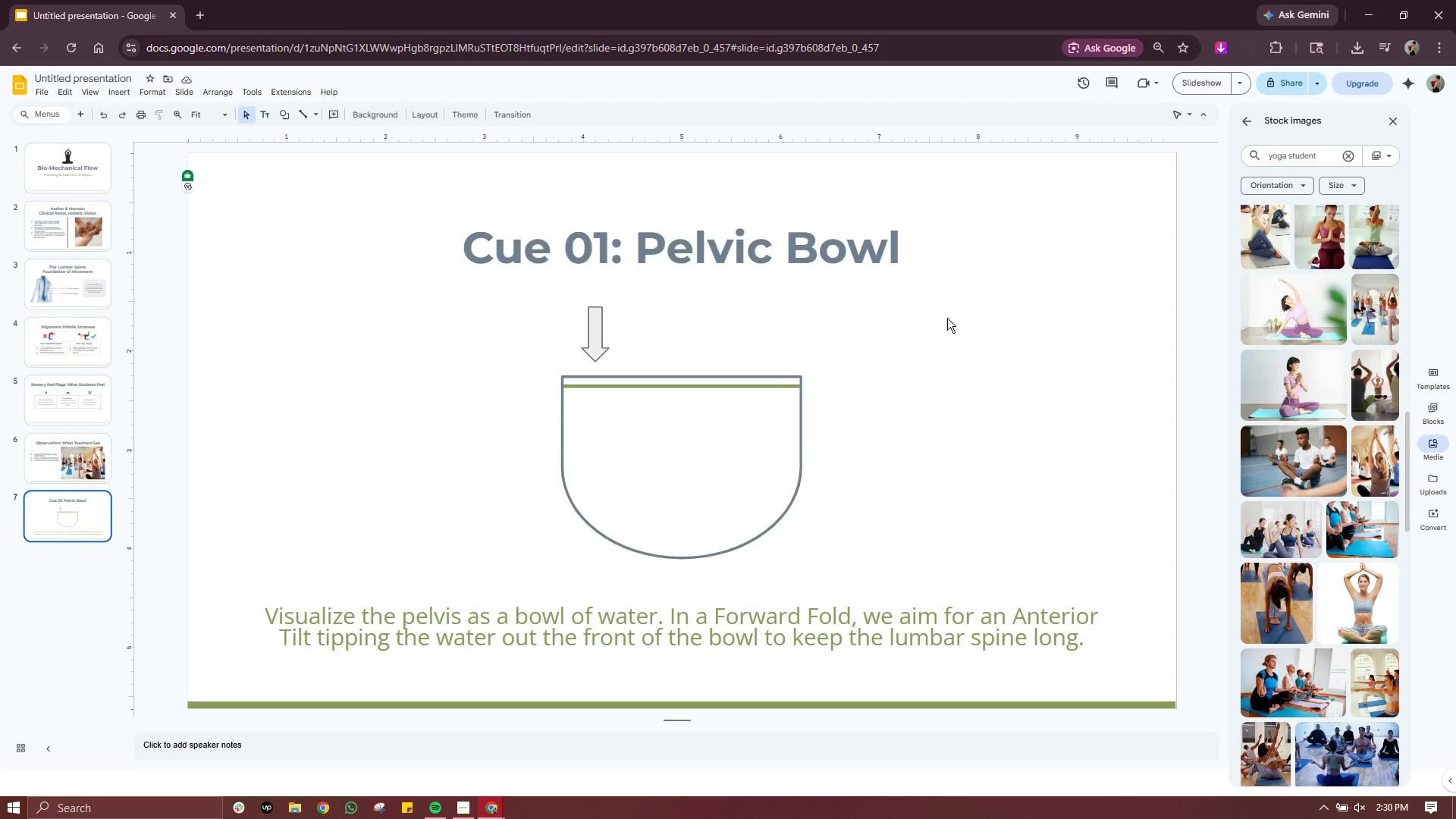 
wait(7.16)
 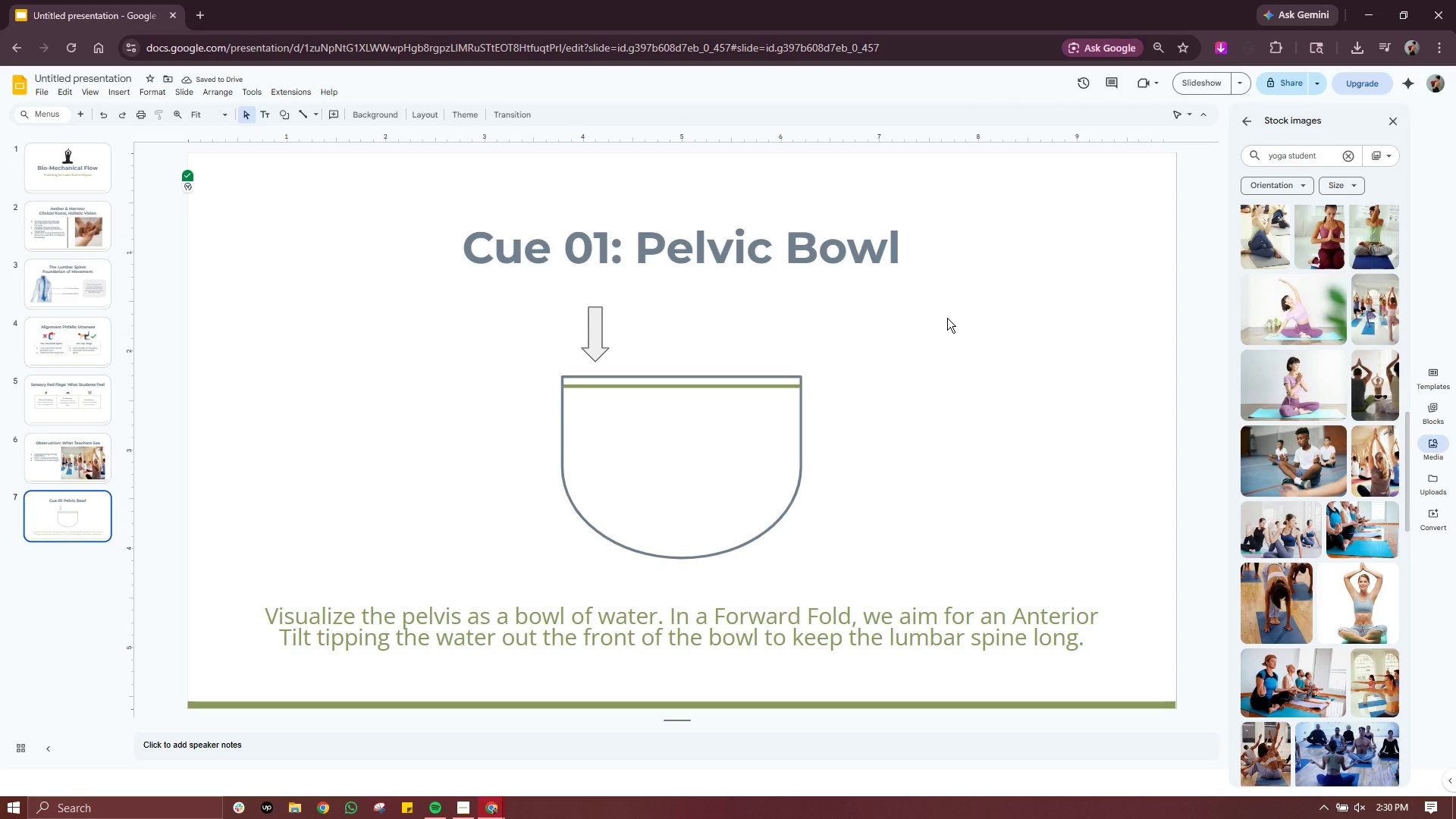 
double_click([806, 623])
 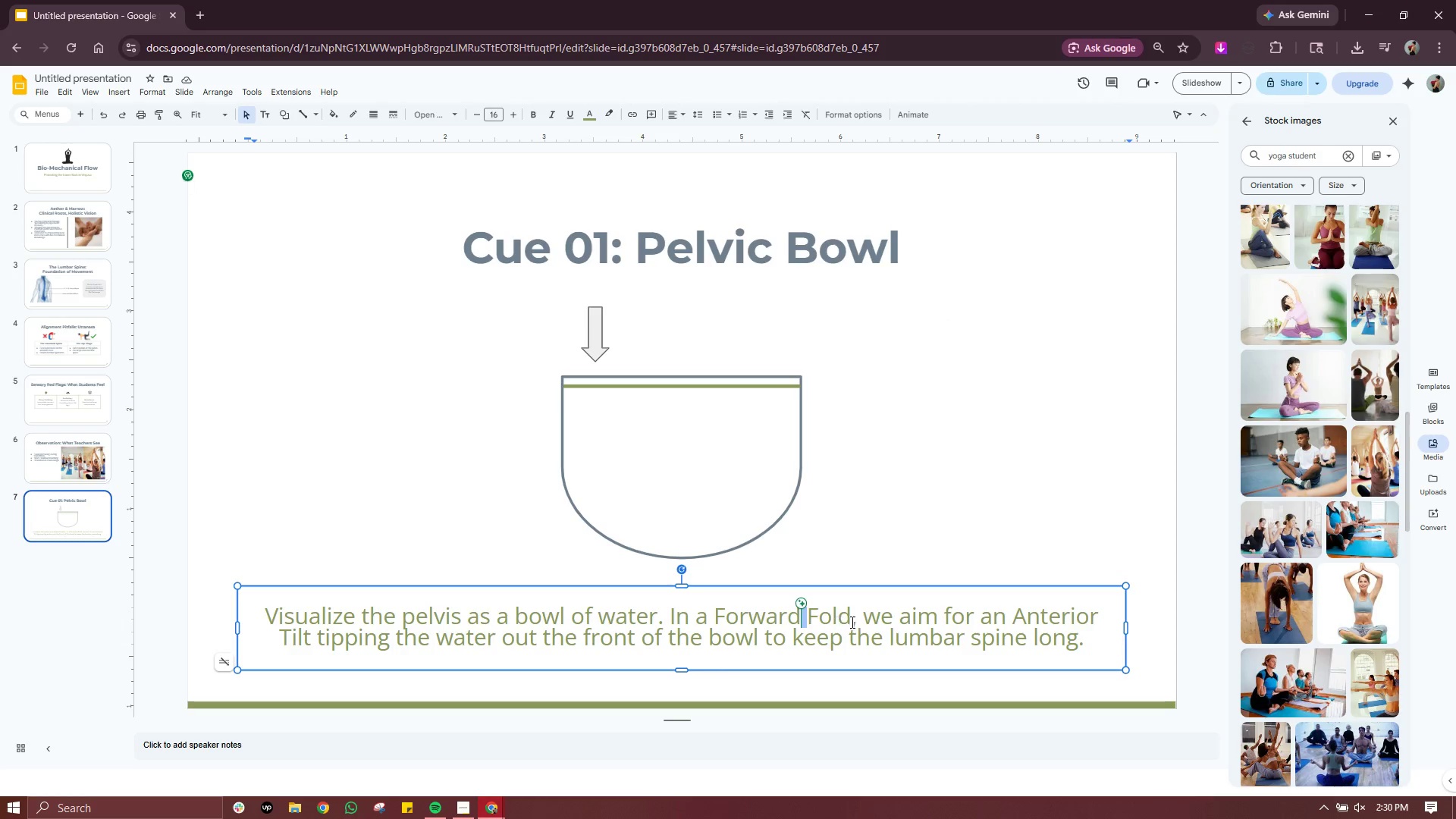 
left_click([853, 622])
 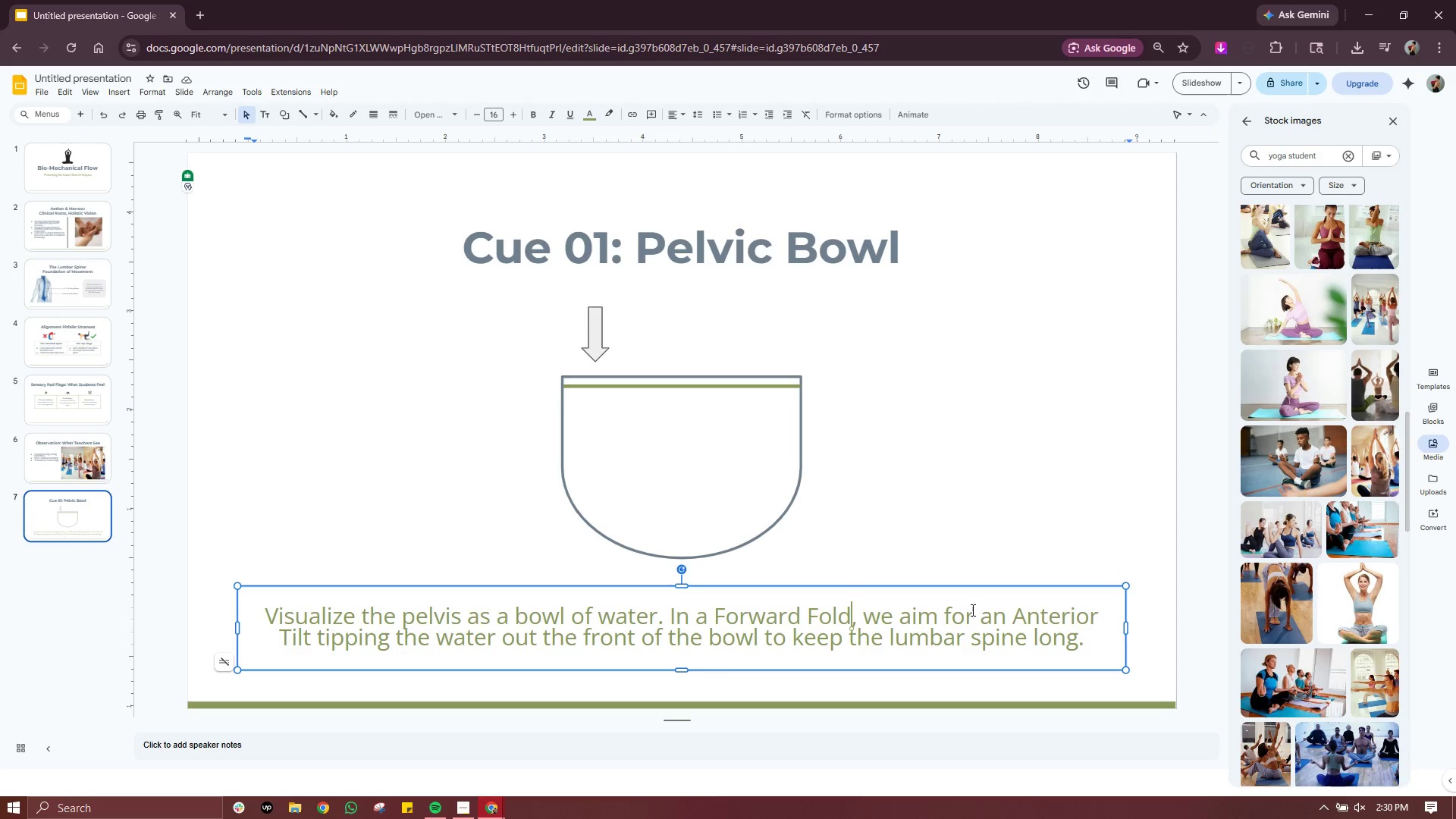 
left_click_drag(start_coordinate=[1012, 617], to_coordinate=[312, 651])
 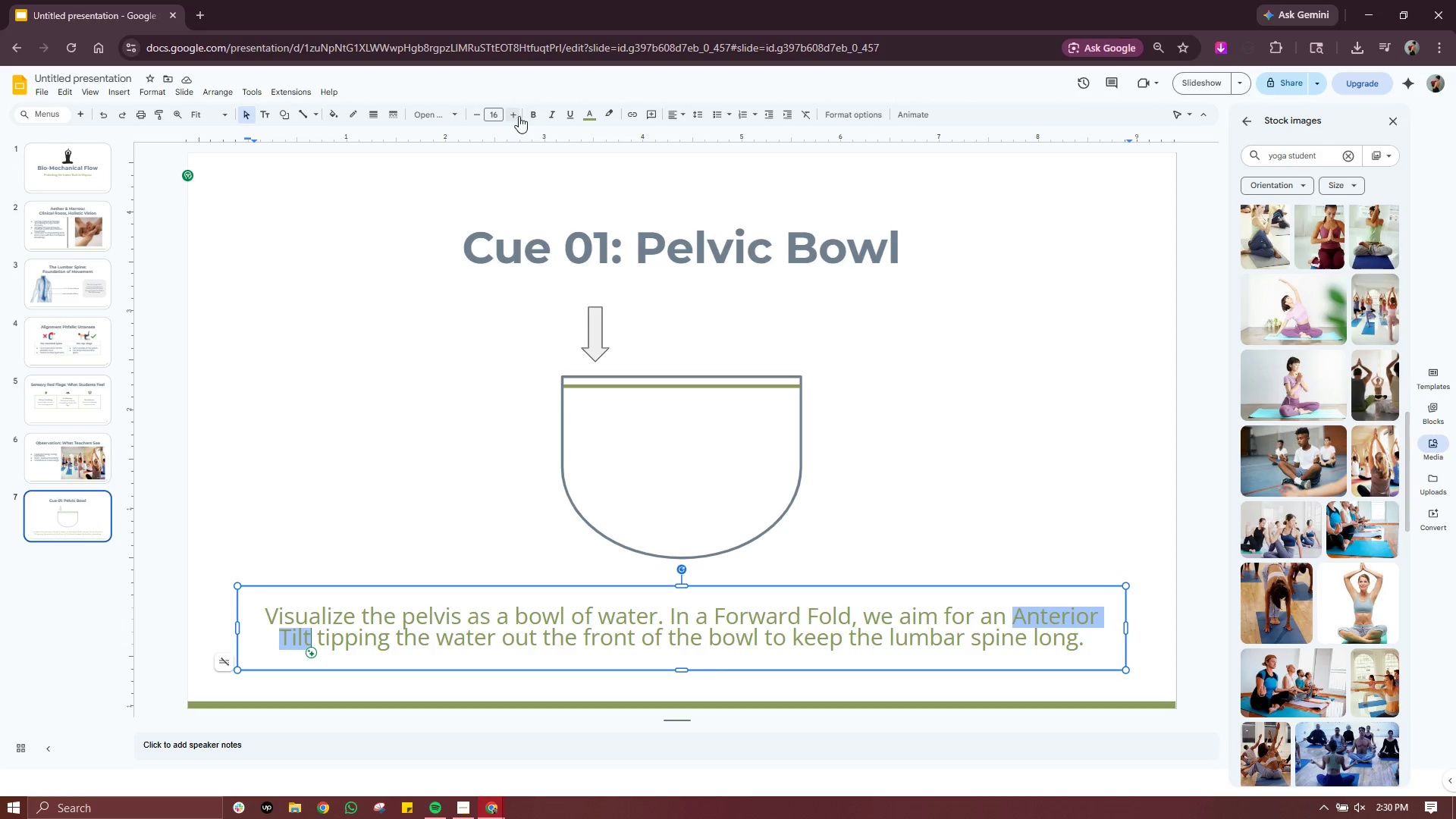 
left_click([532, 116])
 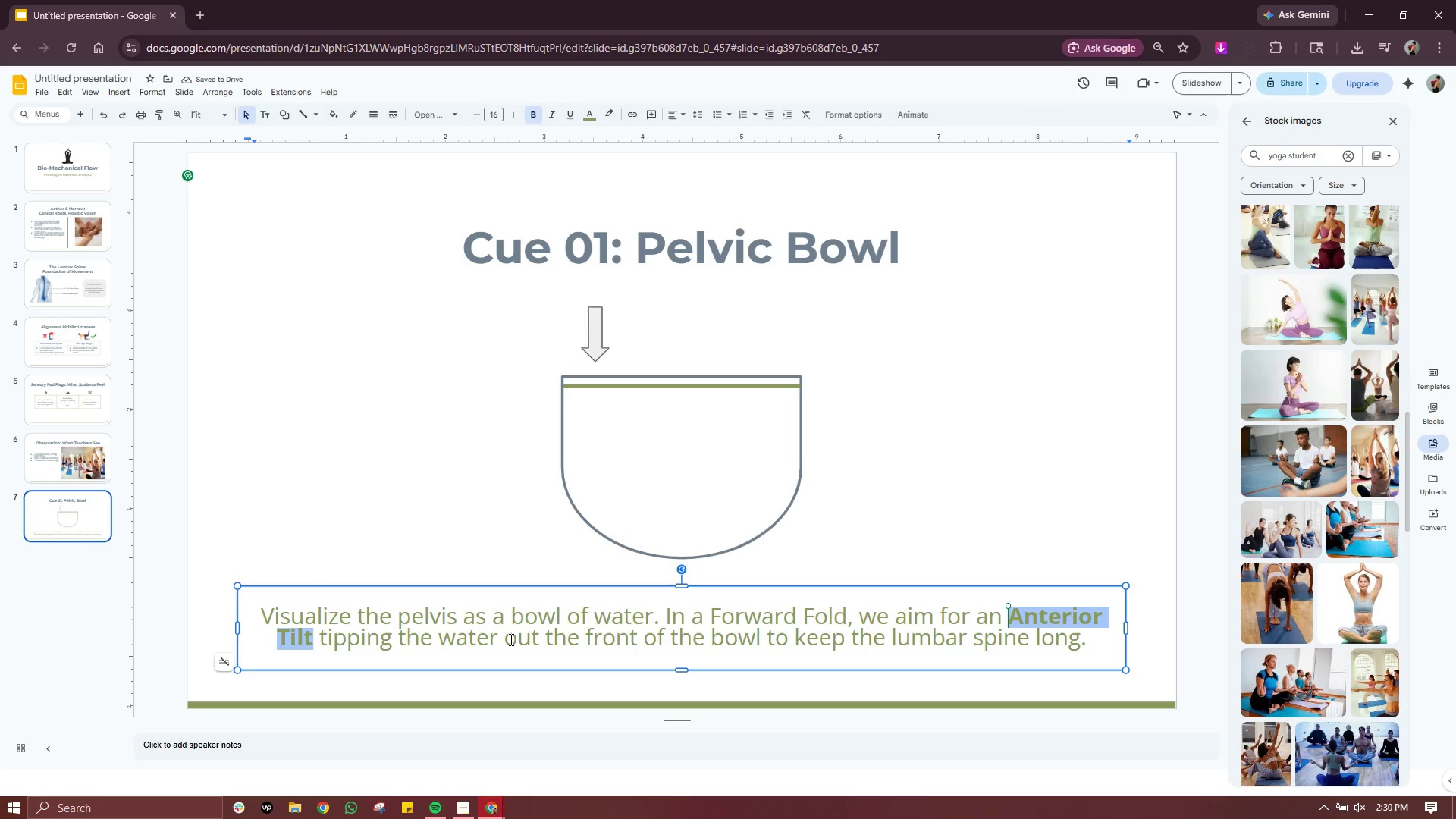 
left_click([554, 635])
 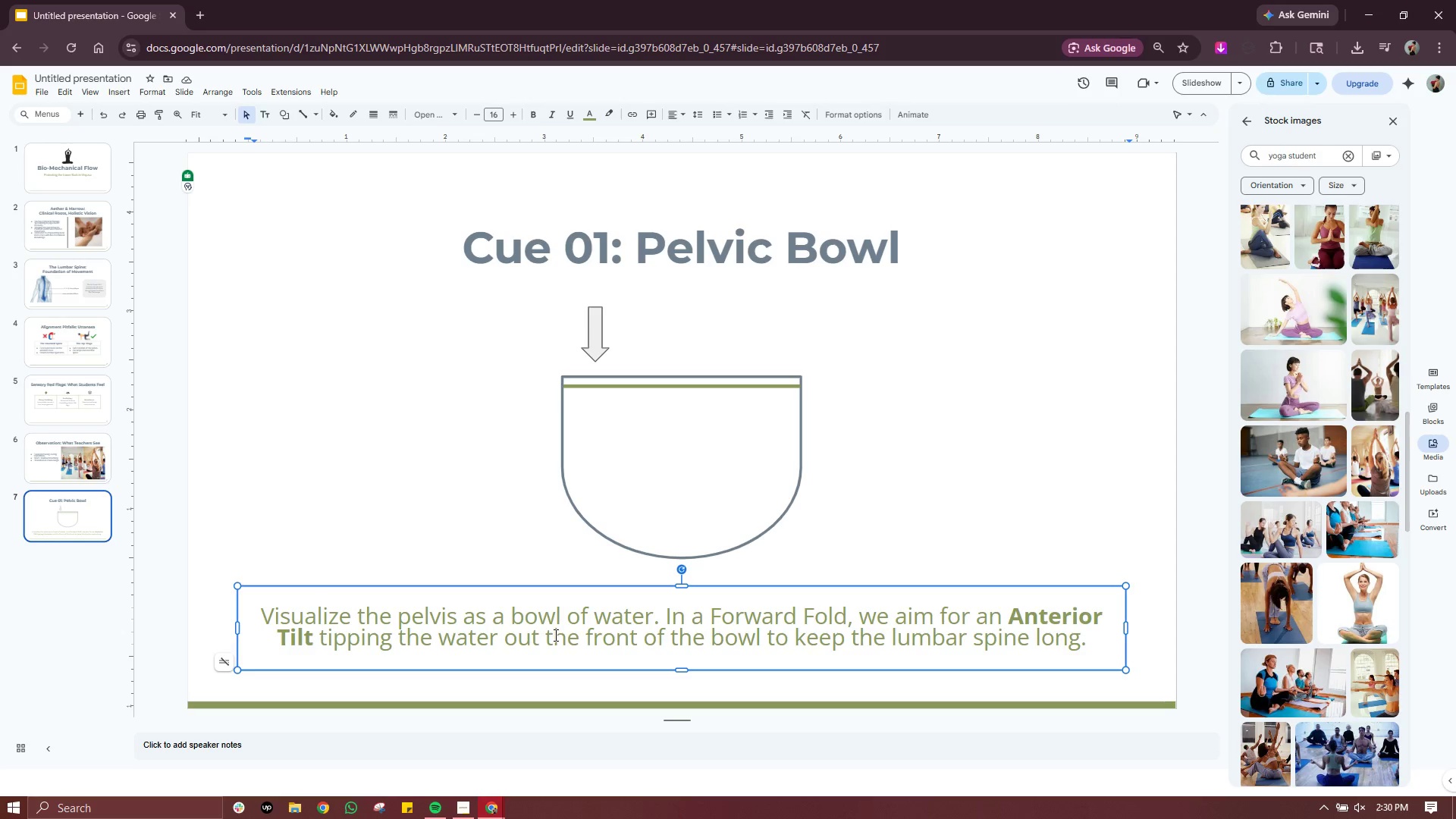 
wait(9.86)
 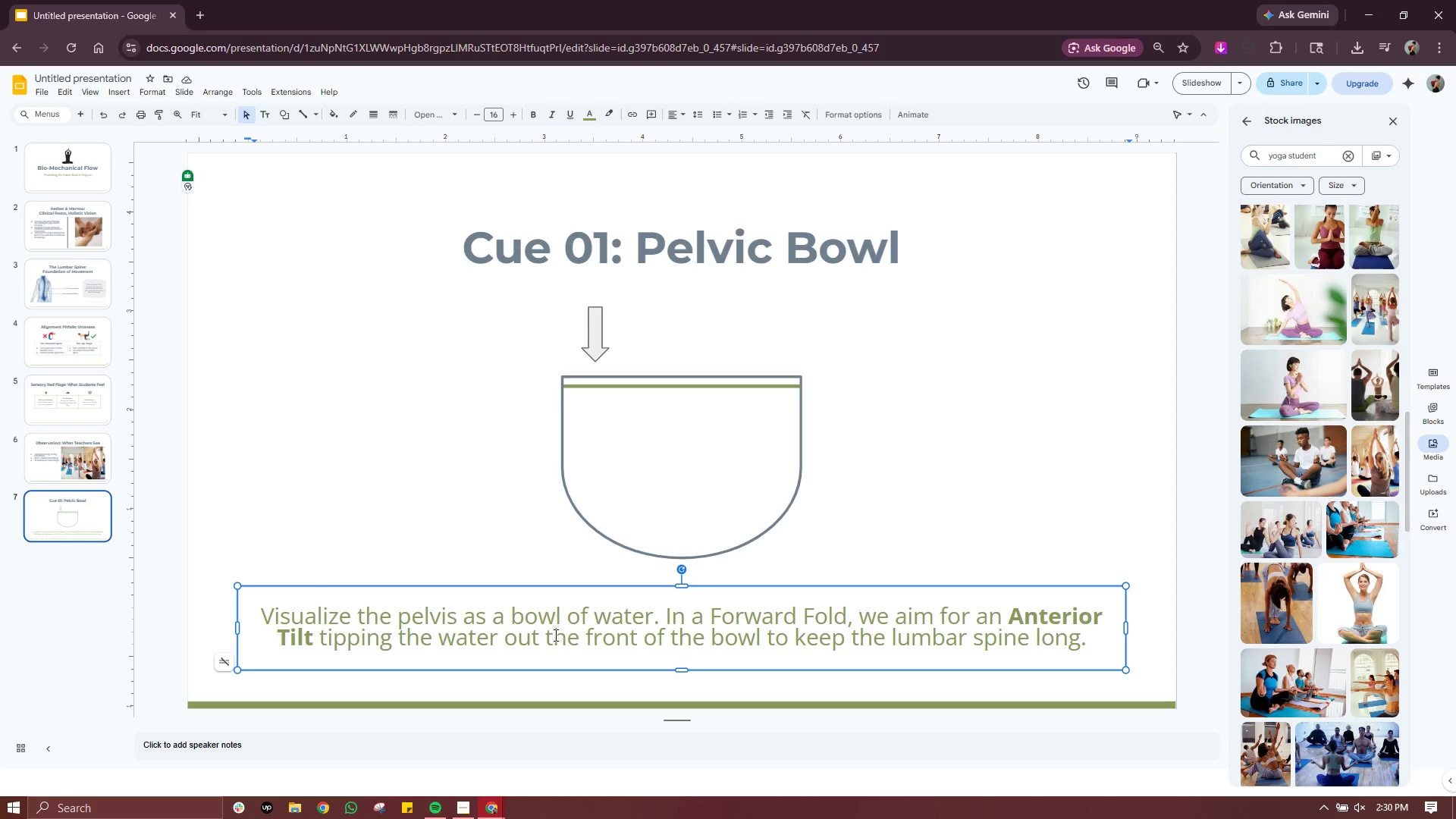 
left_click([596, 320])
 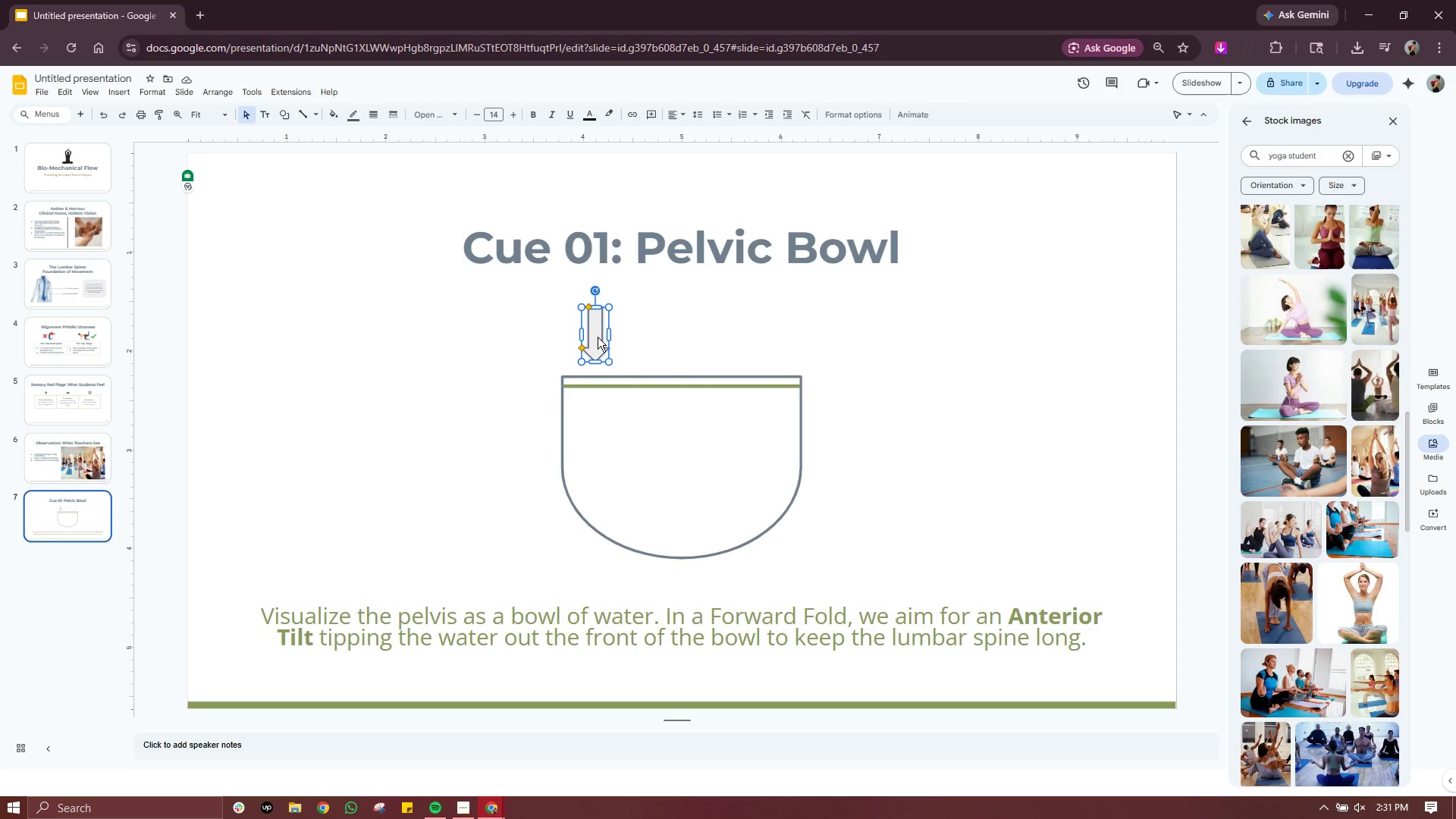 
left_click_drag(start_coordinate=[598, 337], to_coordinate=[686, 336])
 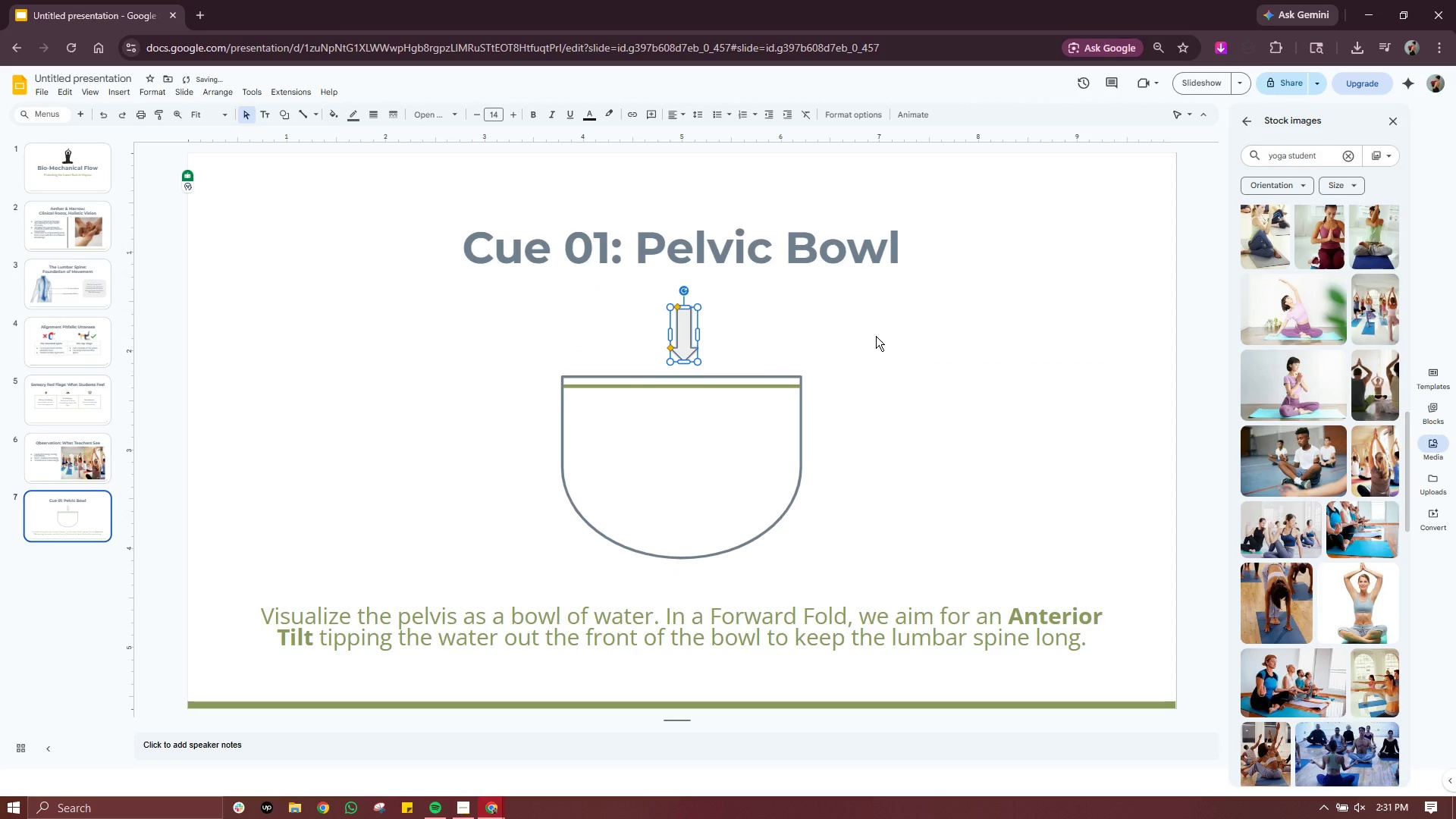 
left_click([965, 403])
 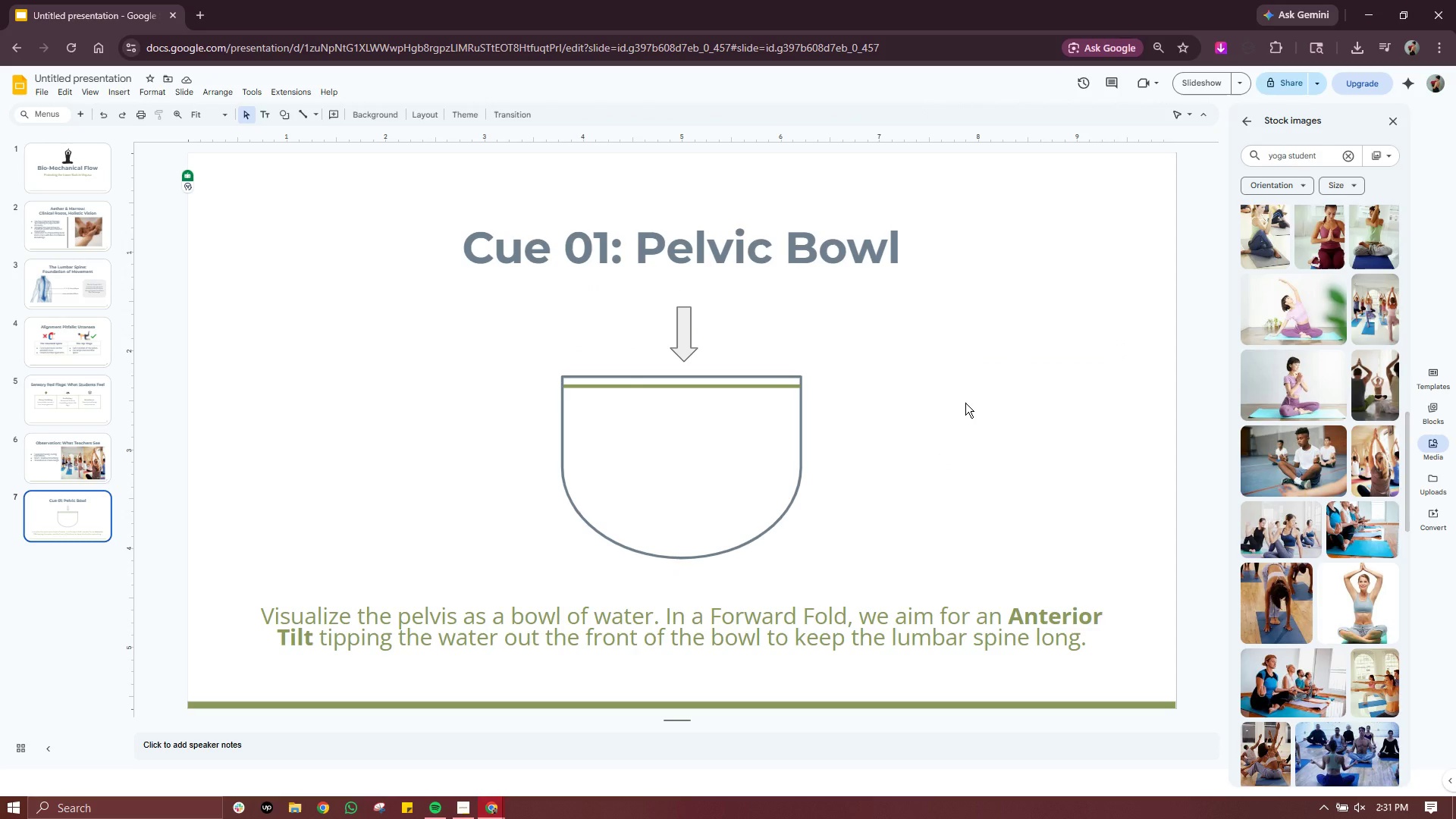 
wait(11.69)
 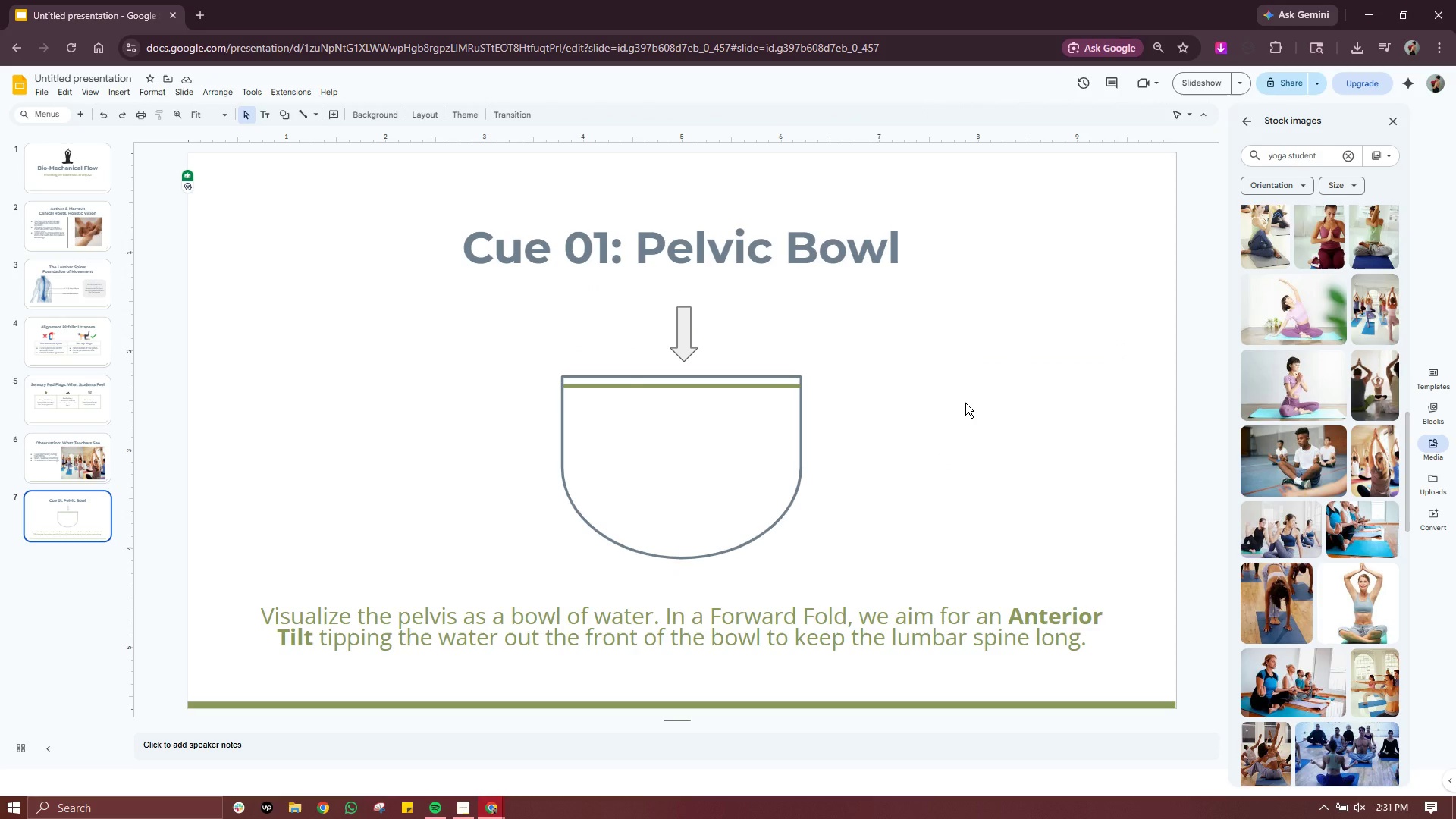 
double_click([912, 614])
 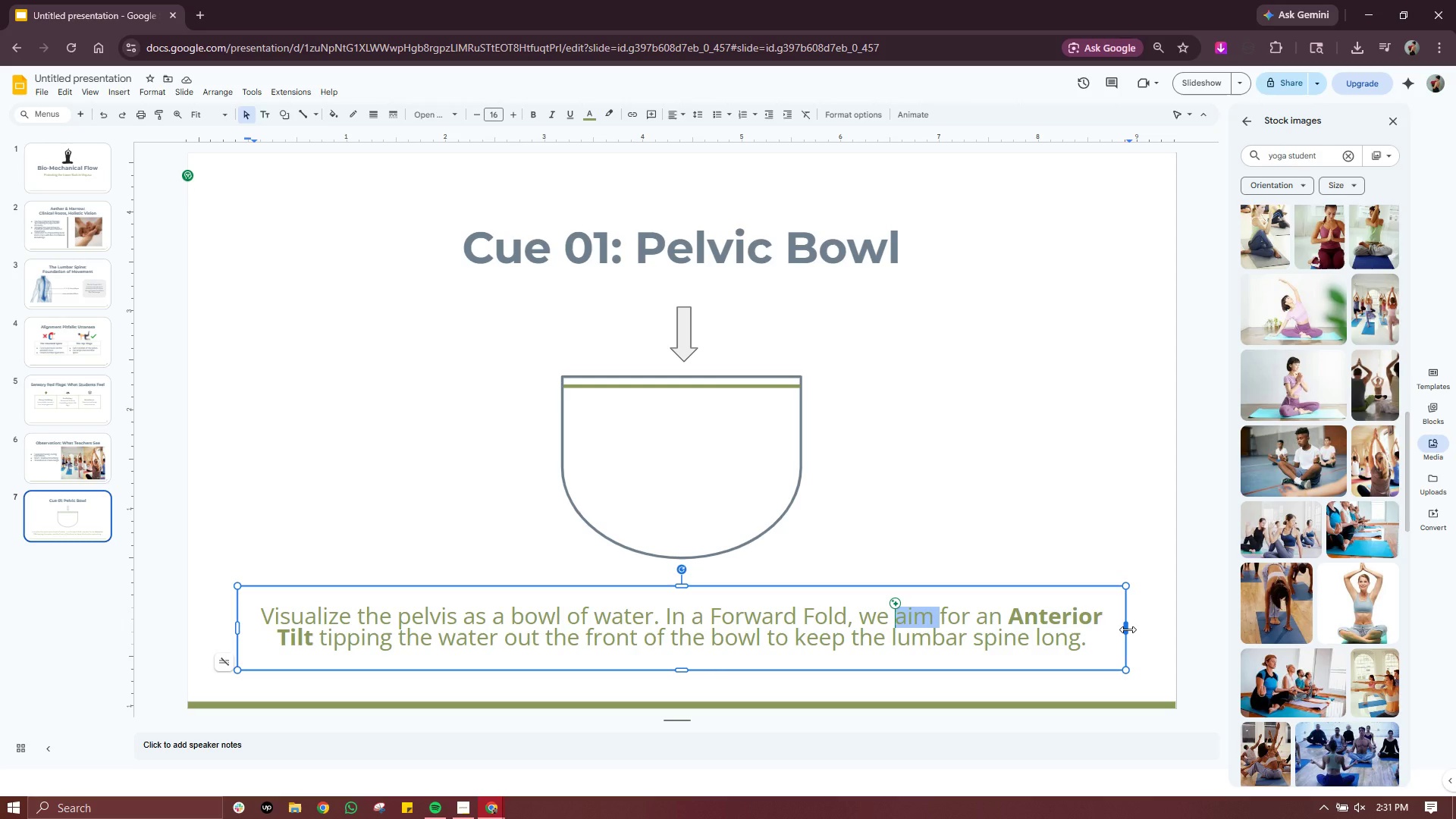 
left_click_drag(start_coordinate=[1128, 629], to_coordinate=[1078, 621])
 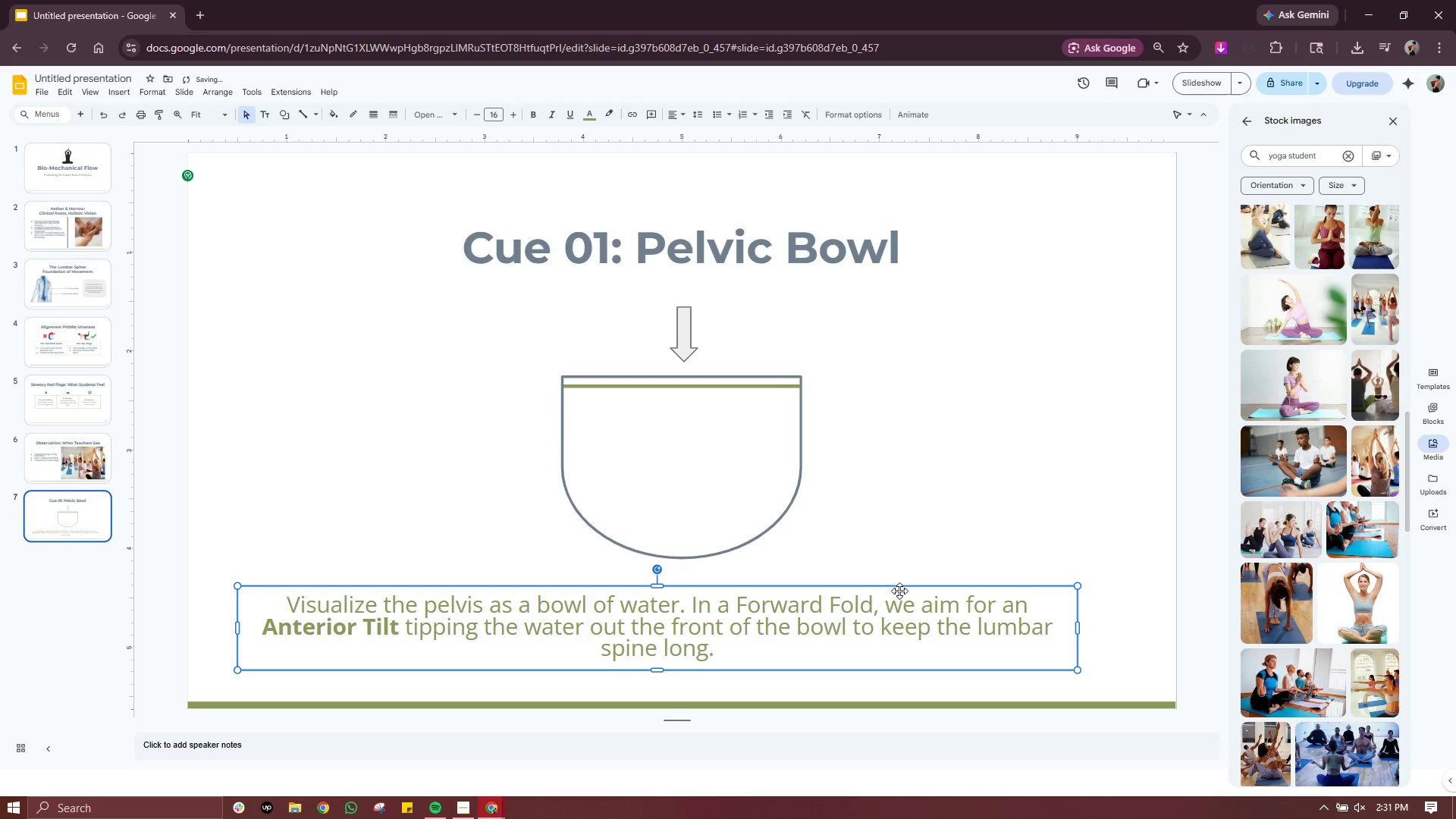 
left_click_drag(start_coordinate=[903, 586], to_coordinate=[926, 585])
 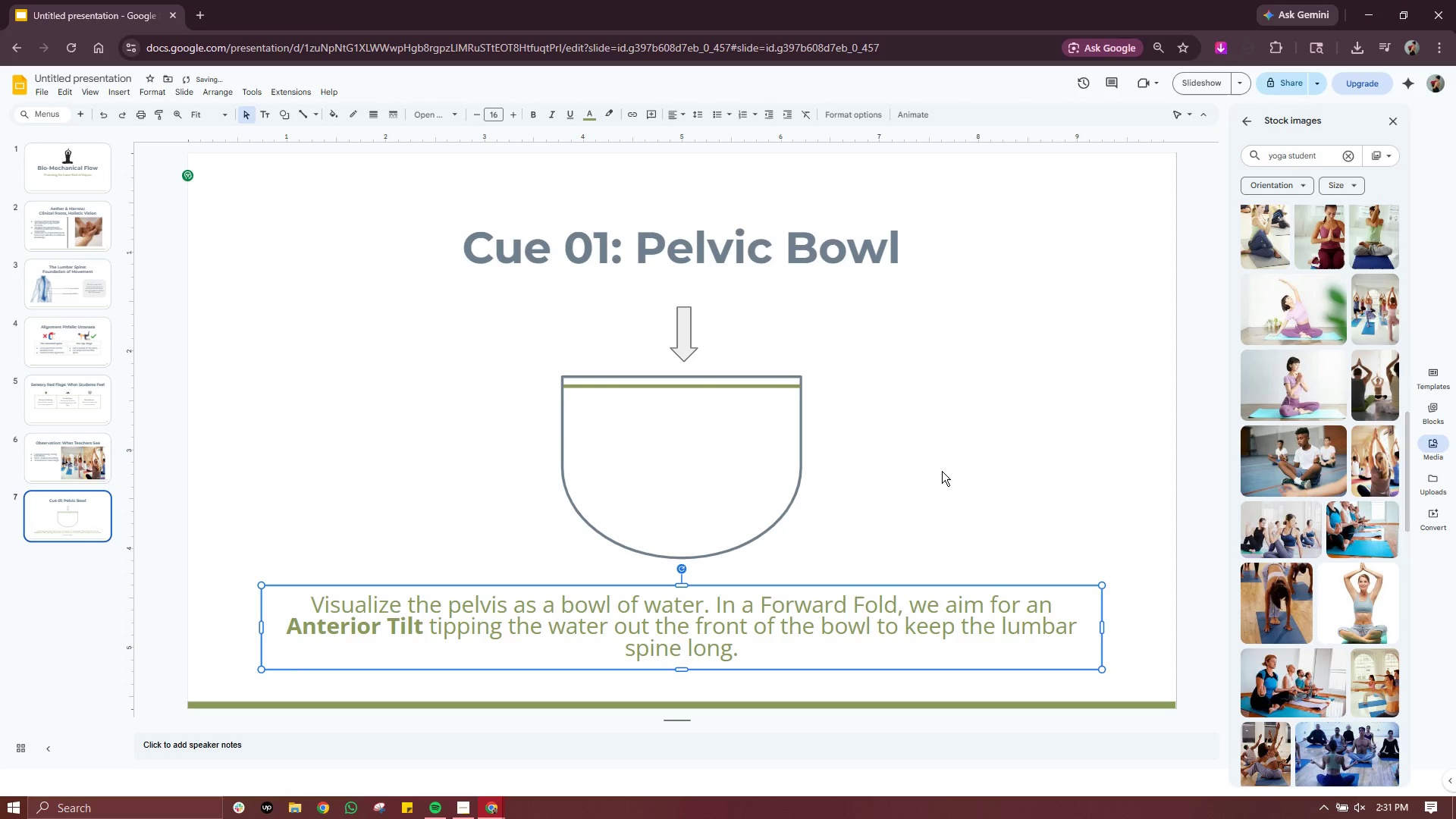 
left_click([942, 471])
 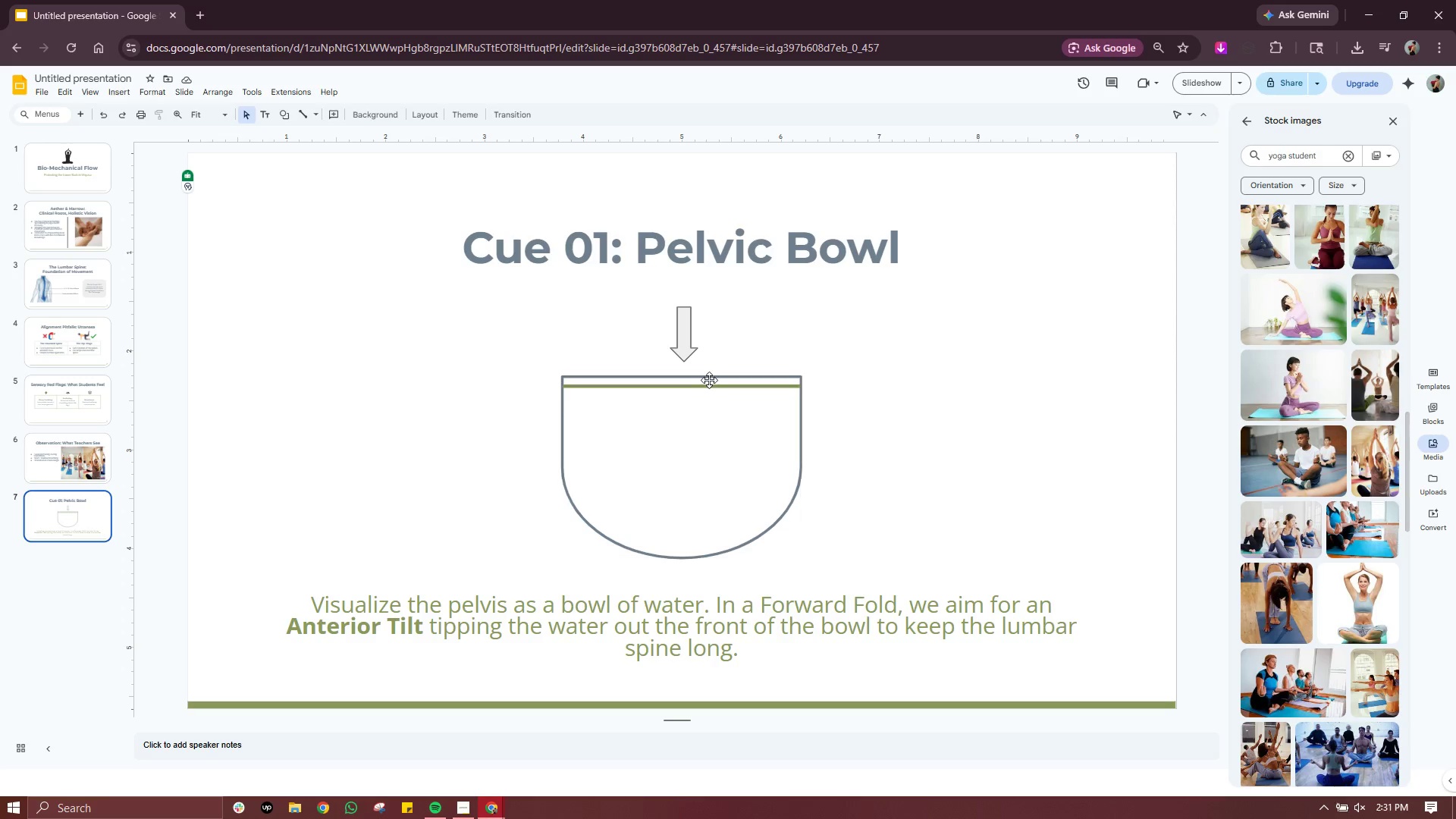 
wait(20.09)
 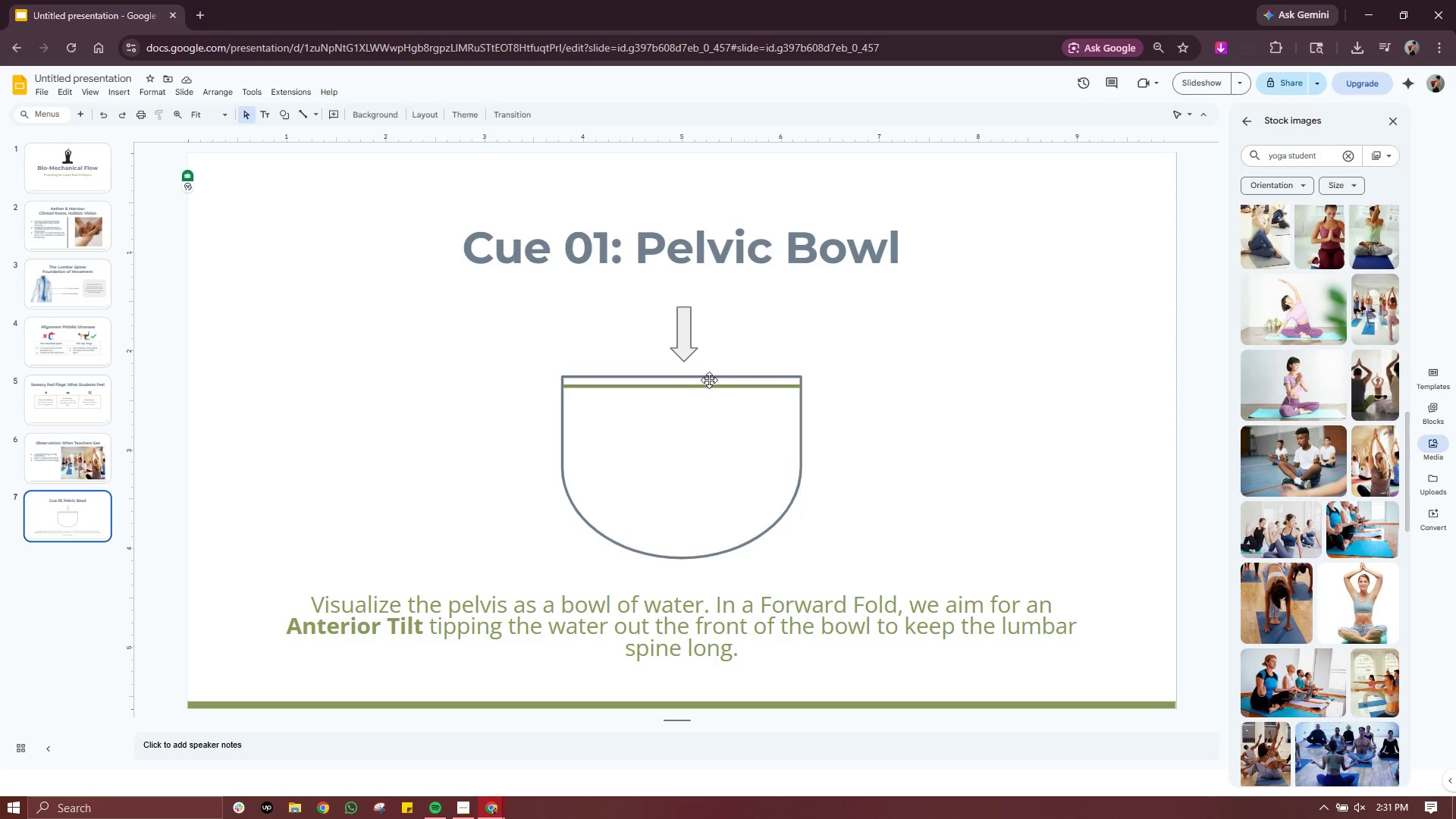 
left_click([686, 334])
 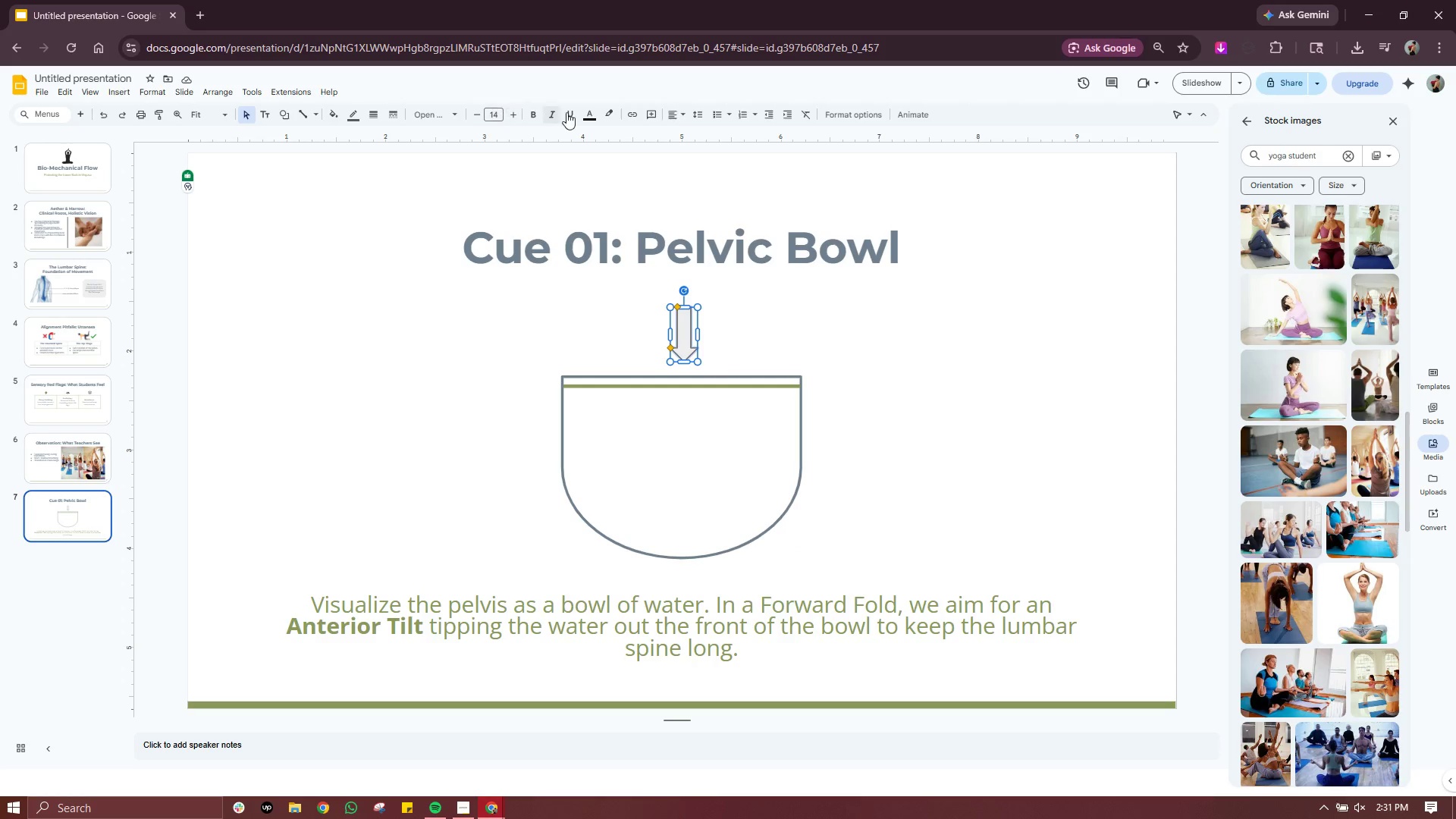 
mouse_move([582, 115])
 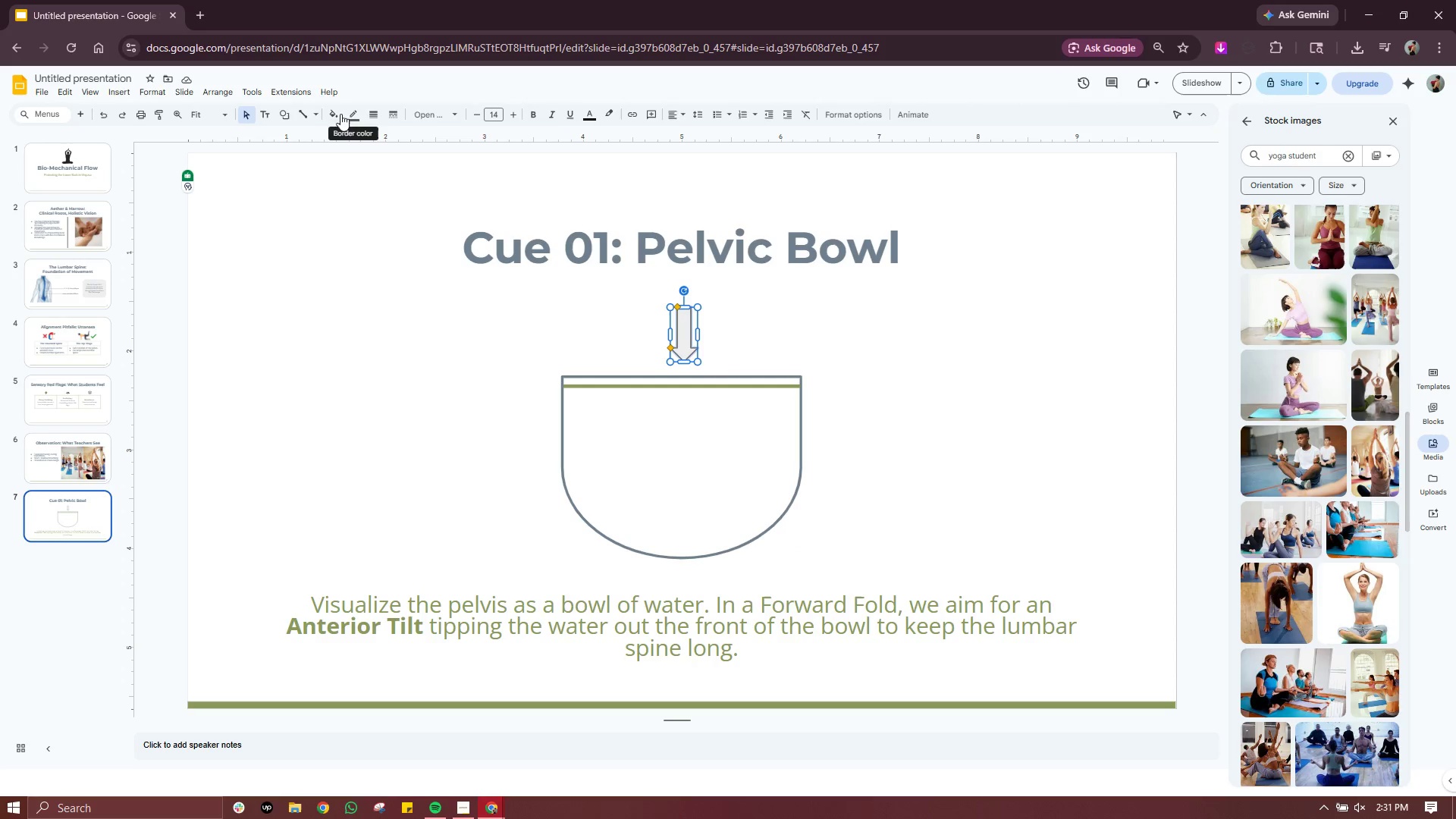 
left_click([336, 116])
 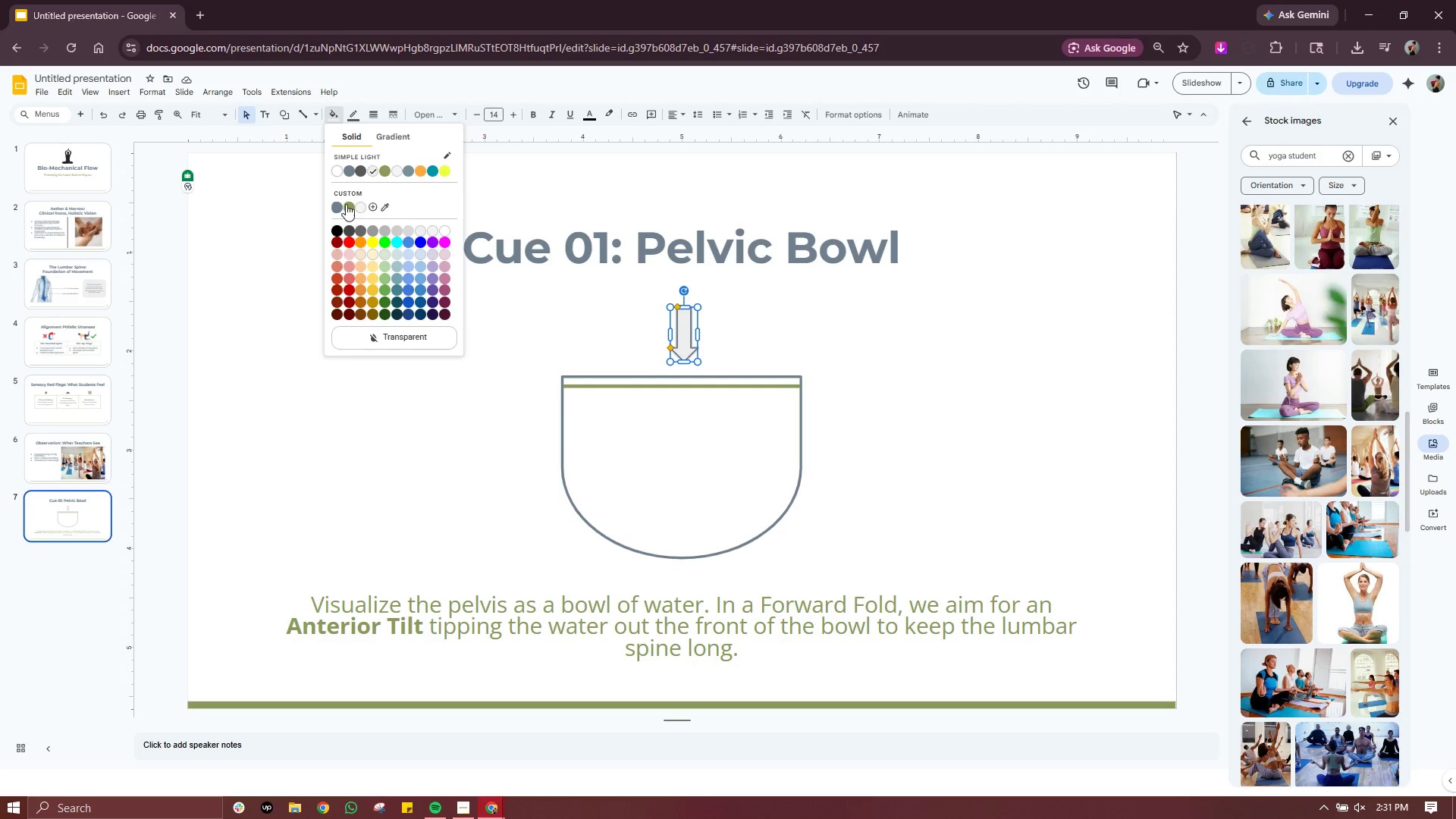 
left_click([346, 204])
 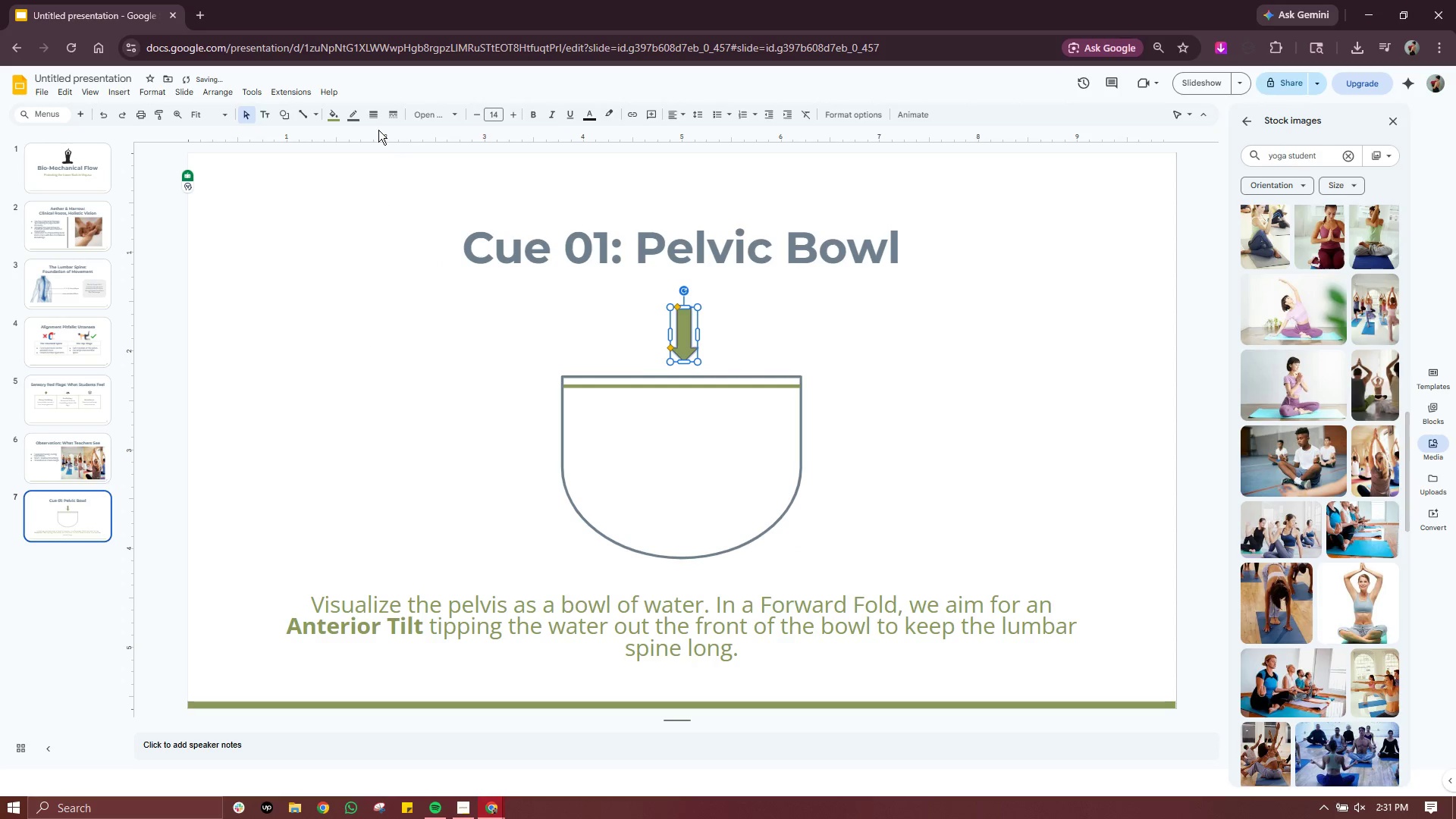 
left_click([358, 118])
 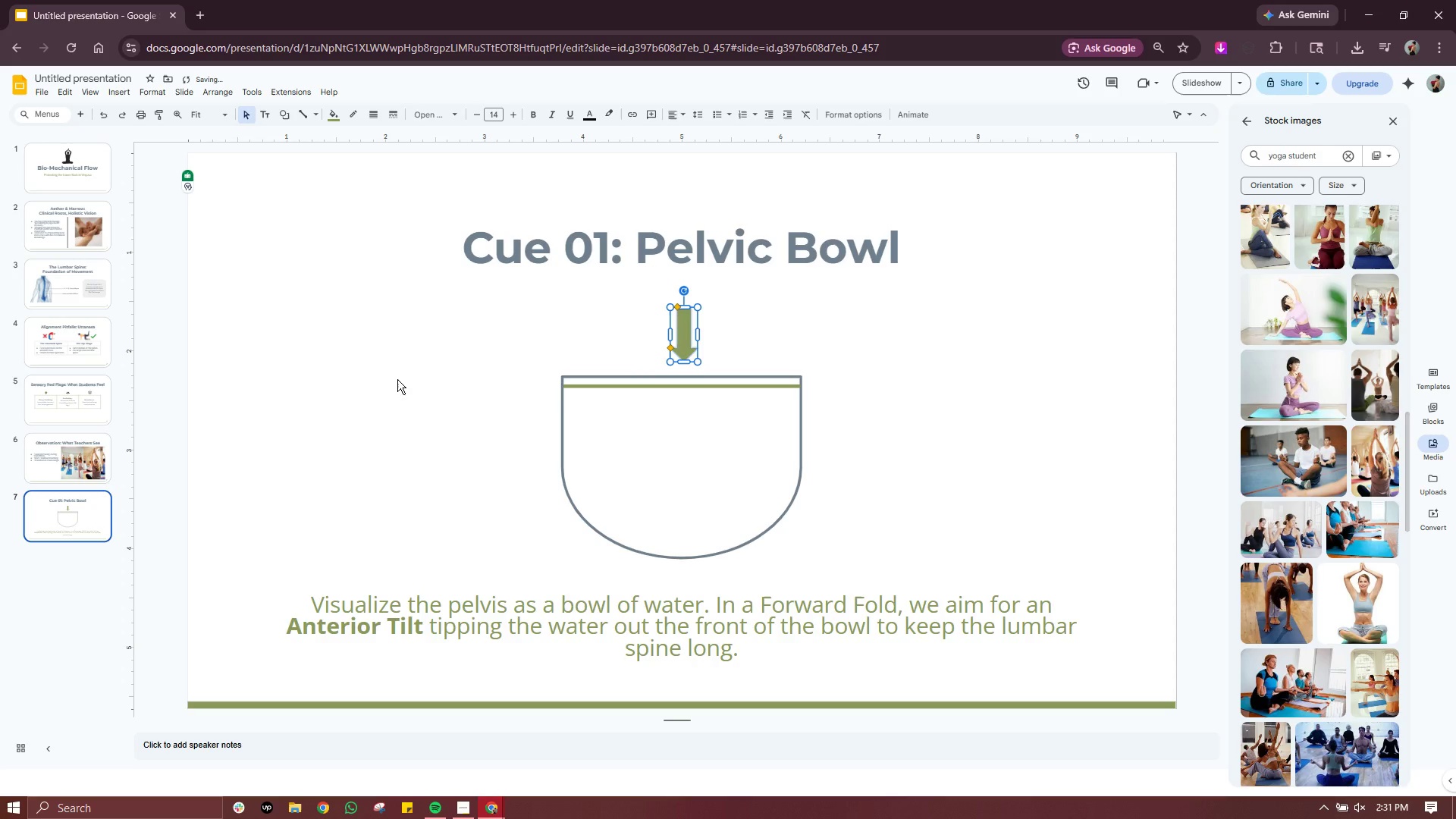 
double_click([391, 443])
 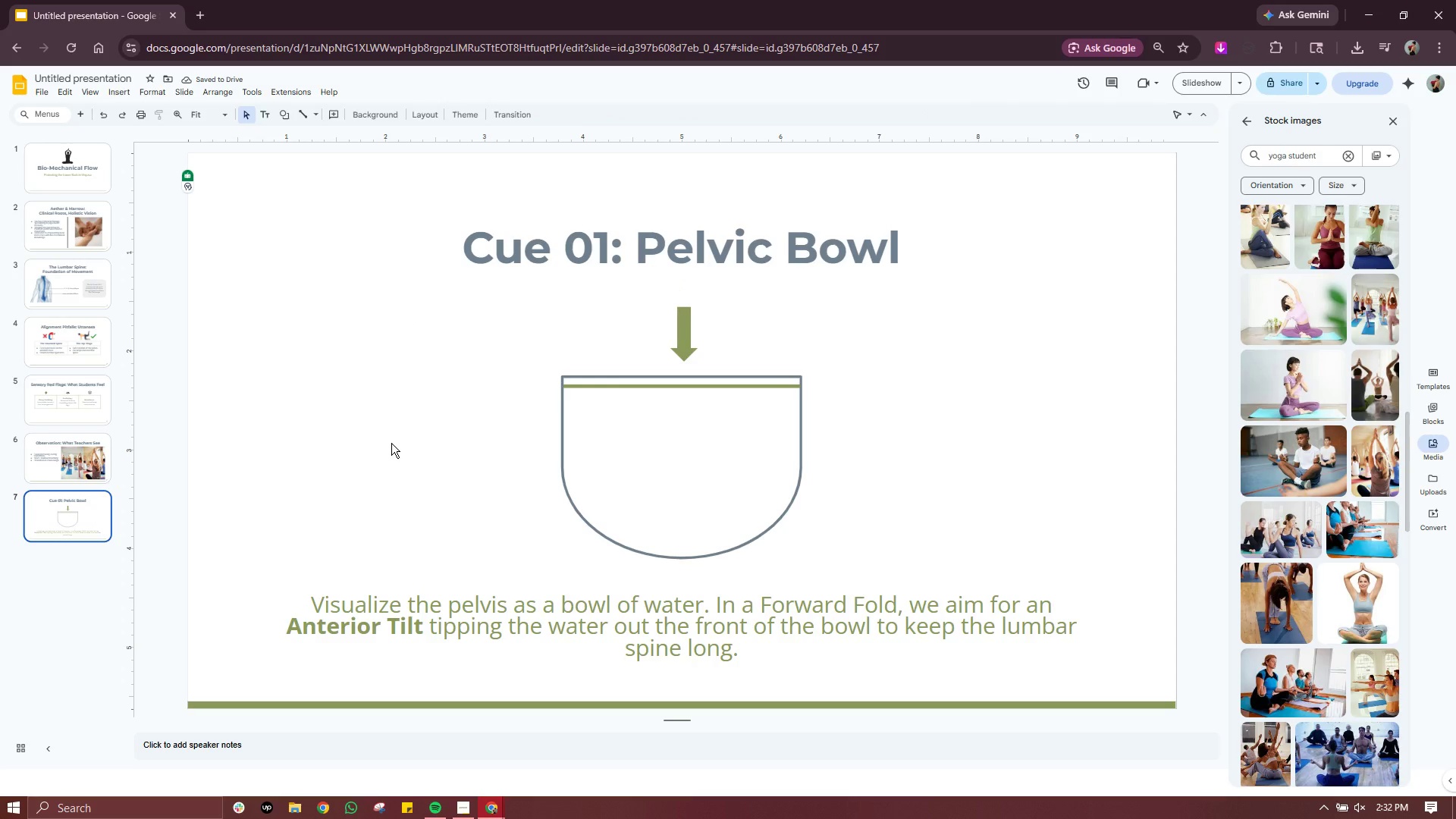 
wait(9.44)
 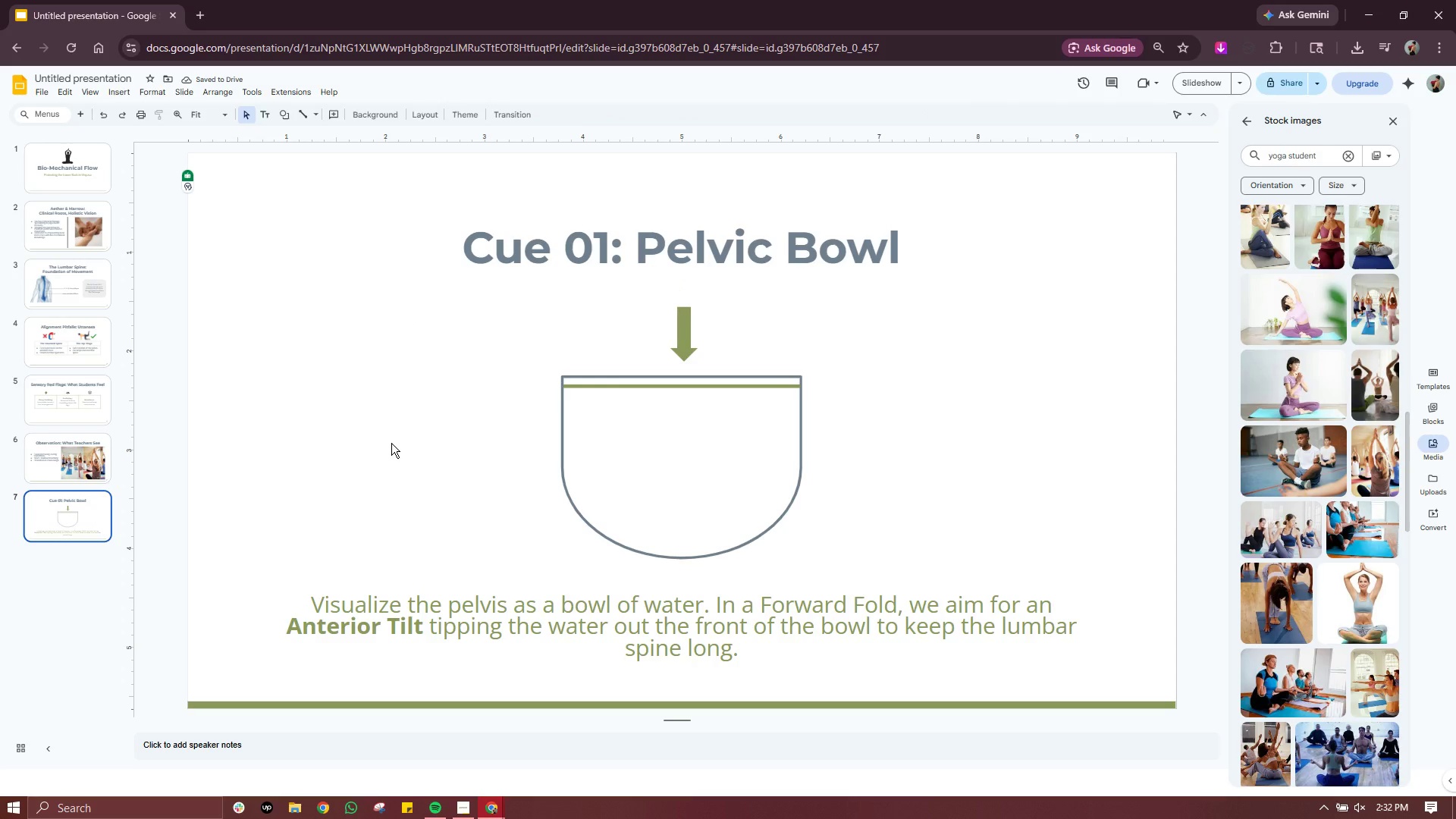 
left_click_drag(start_coordinate=[686, 328], to_coordinate=[686, 340])
 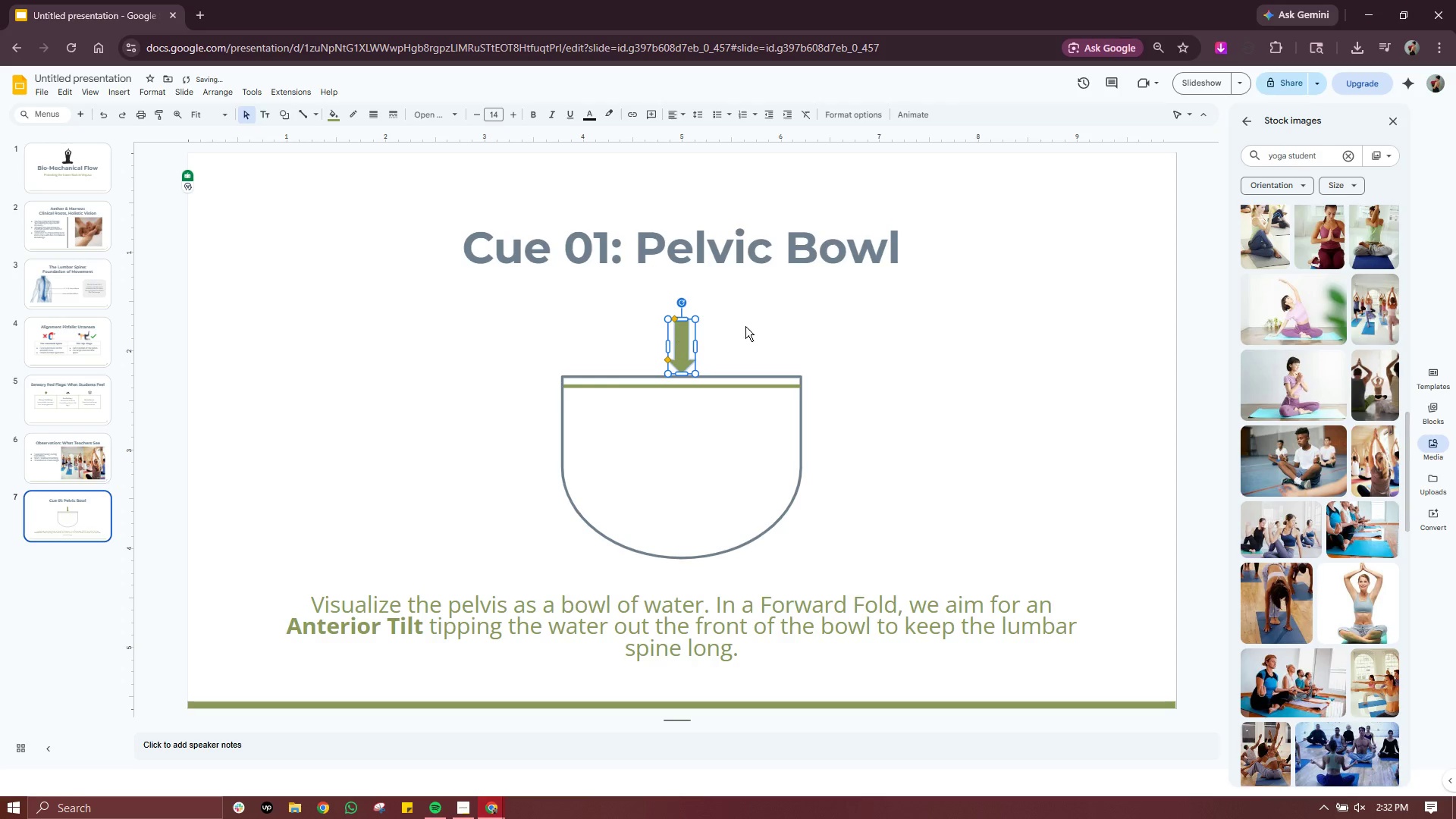 
left_click([746, 326])
 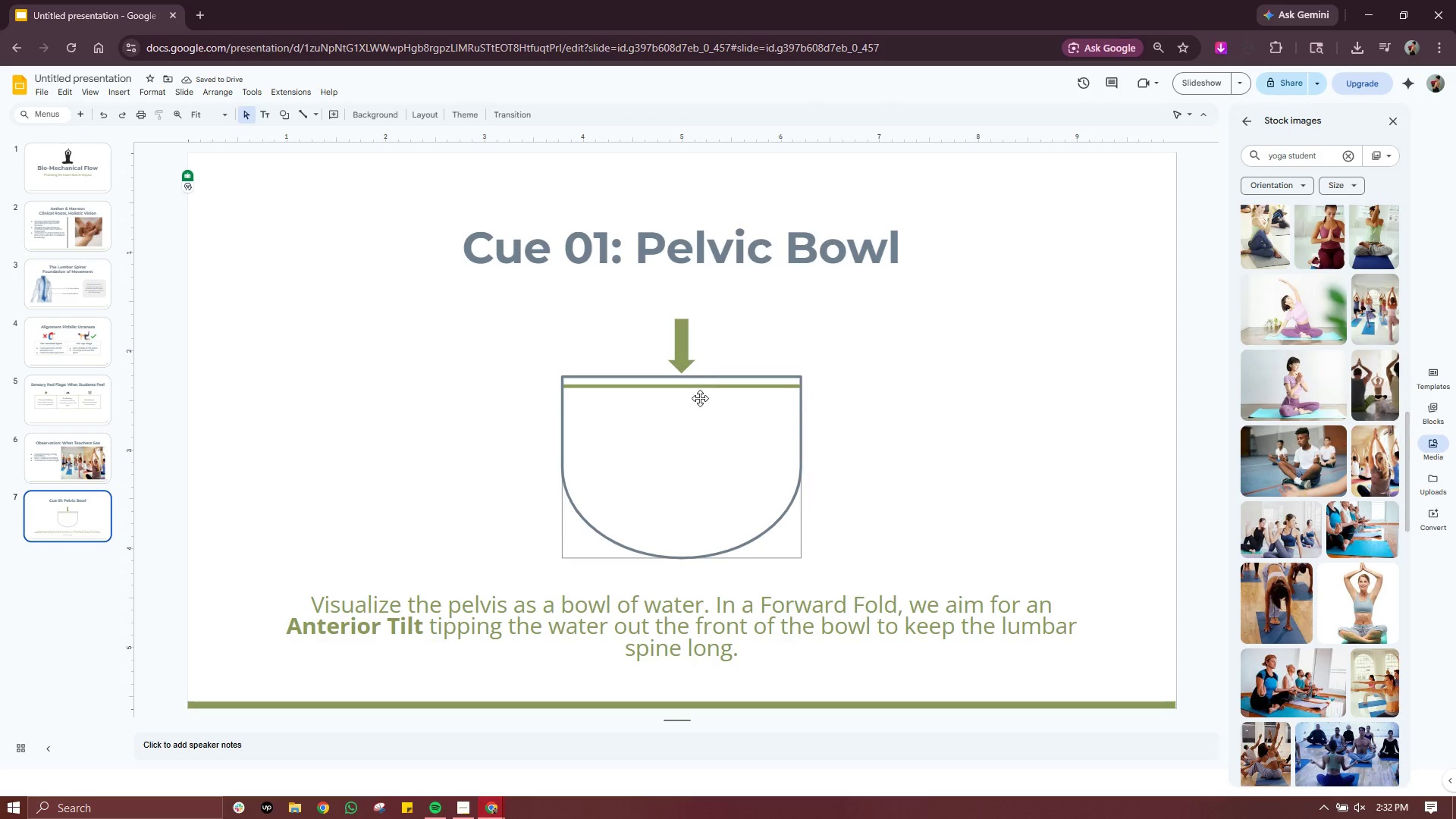 
left_click([718, 387])
 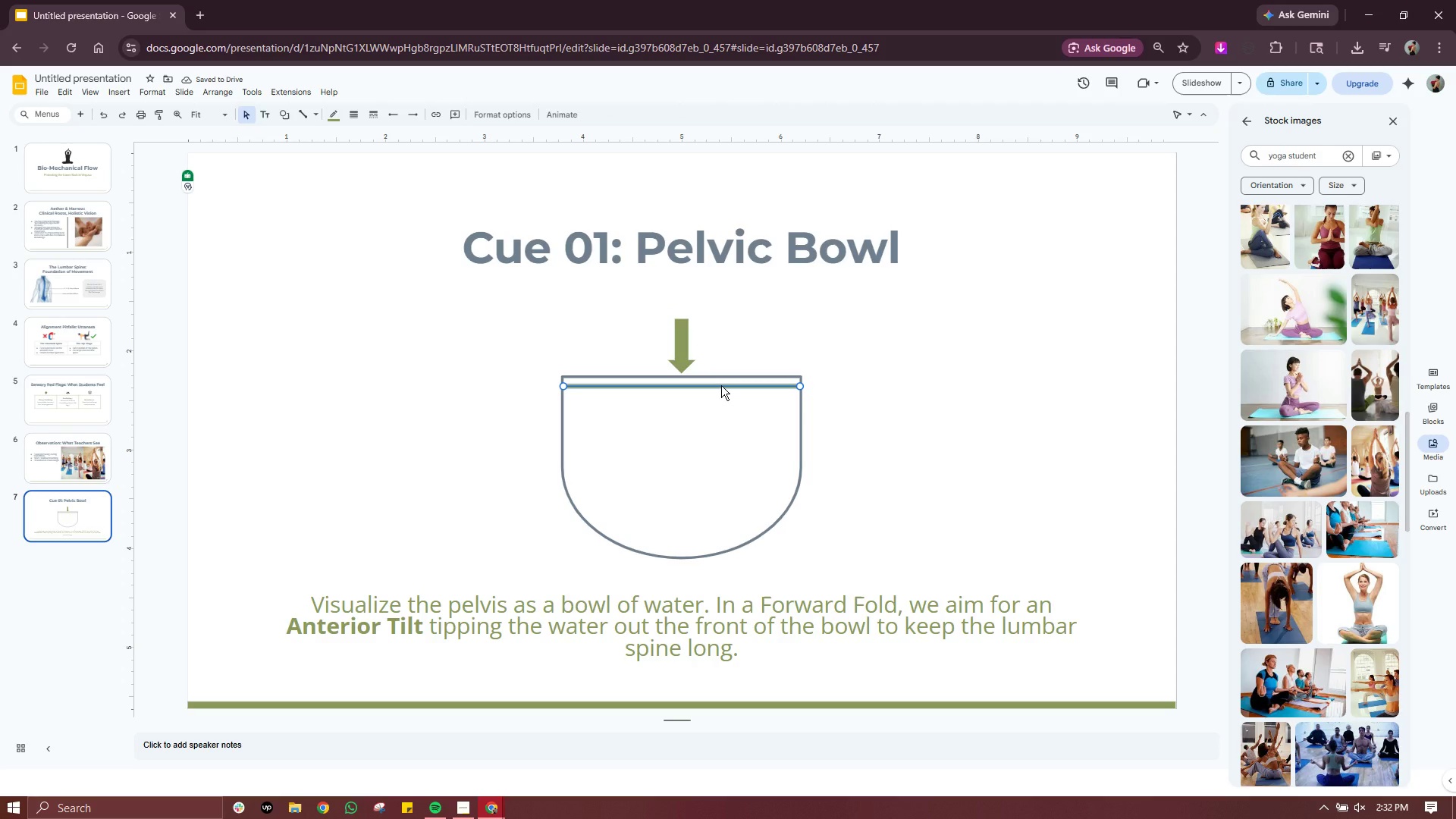 
left_click_drag(start_coordinate=[721, 385], to_coordinate=[721, 379])
 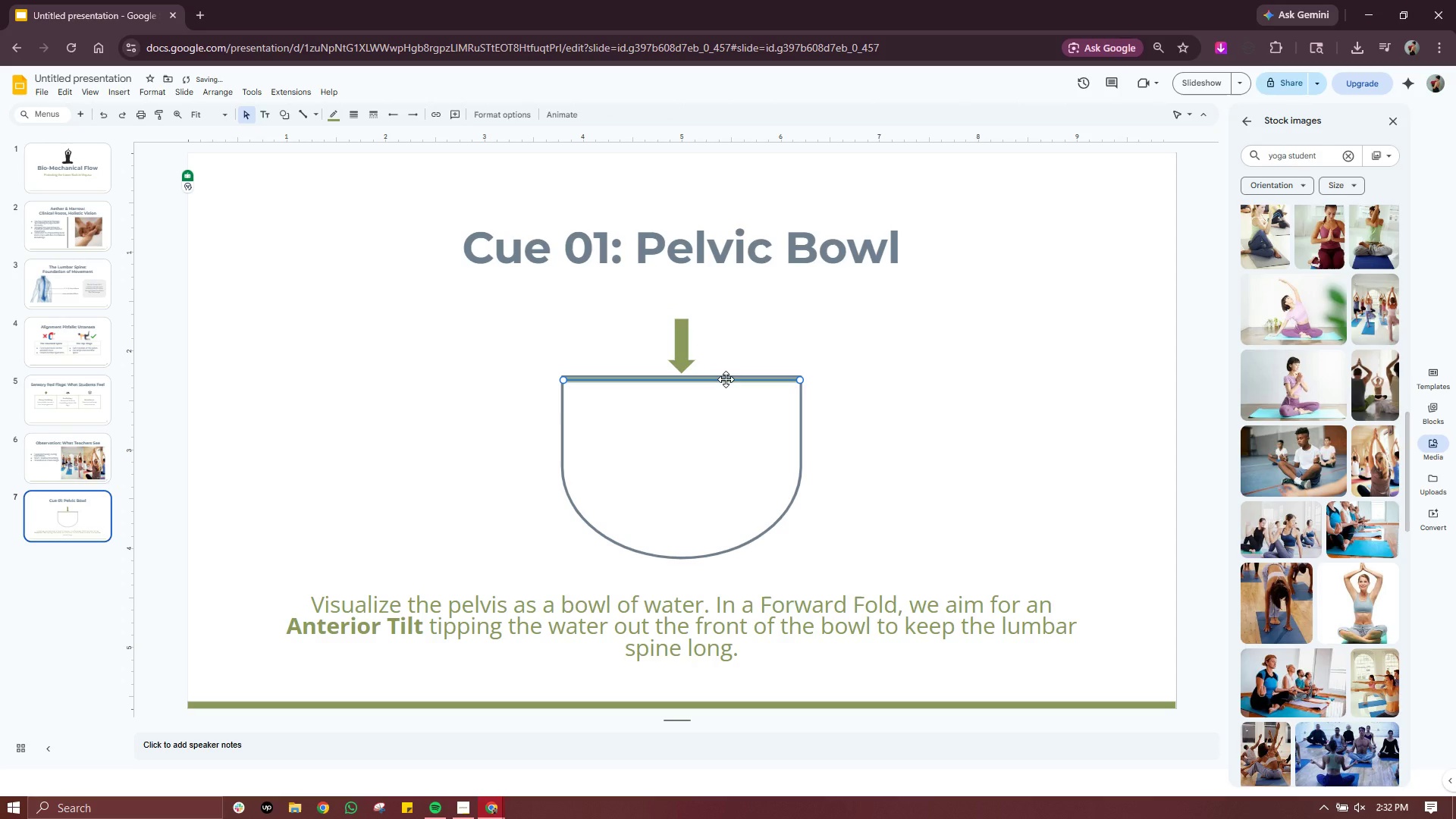 
left_click_drag(start_coordinate=[726, 379], to_coordinate=[726, 383])
 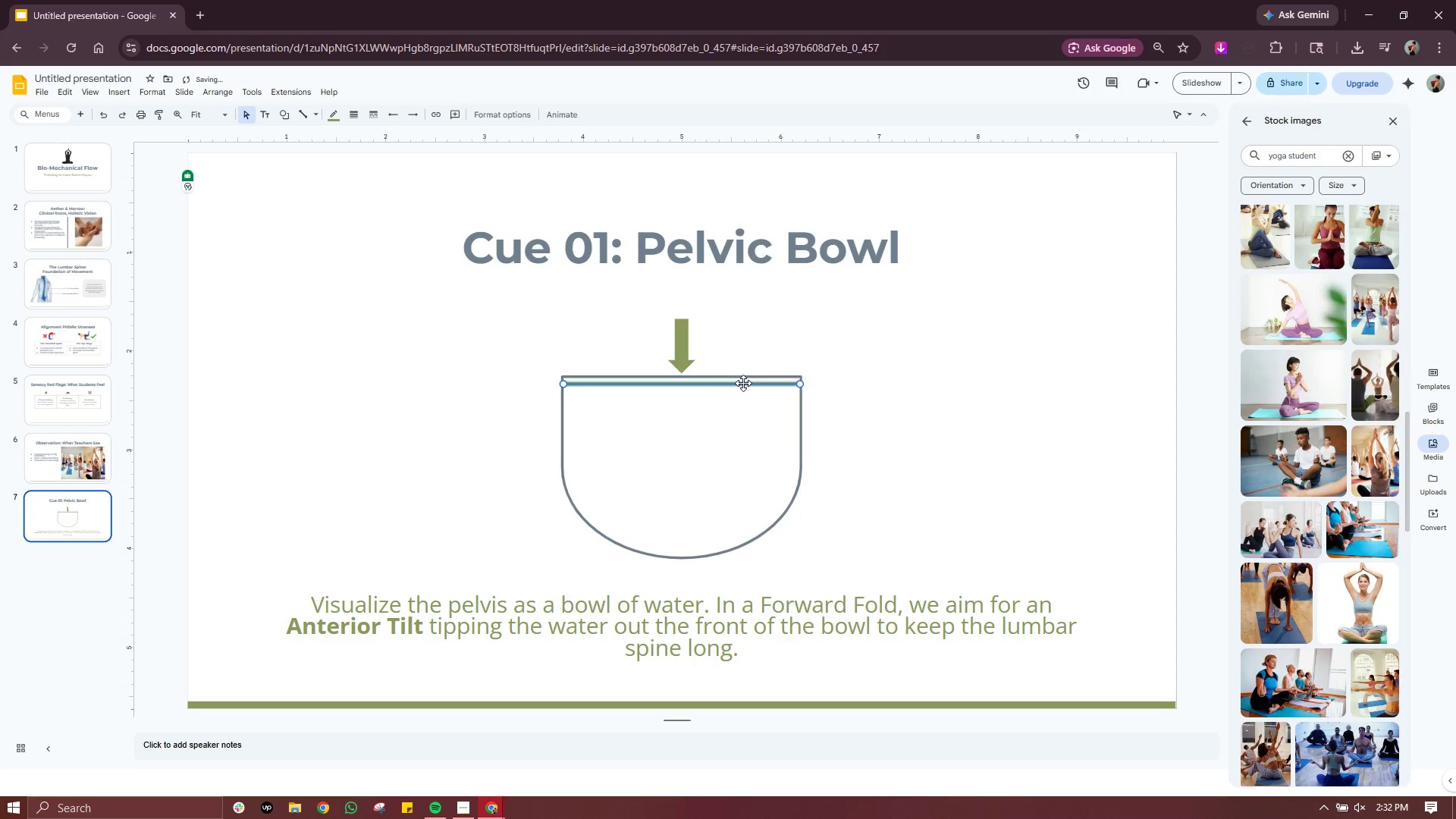 
left_click_drag(start_coordinate=[744, 383], to_coordinate=[744, 378])
 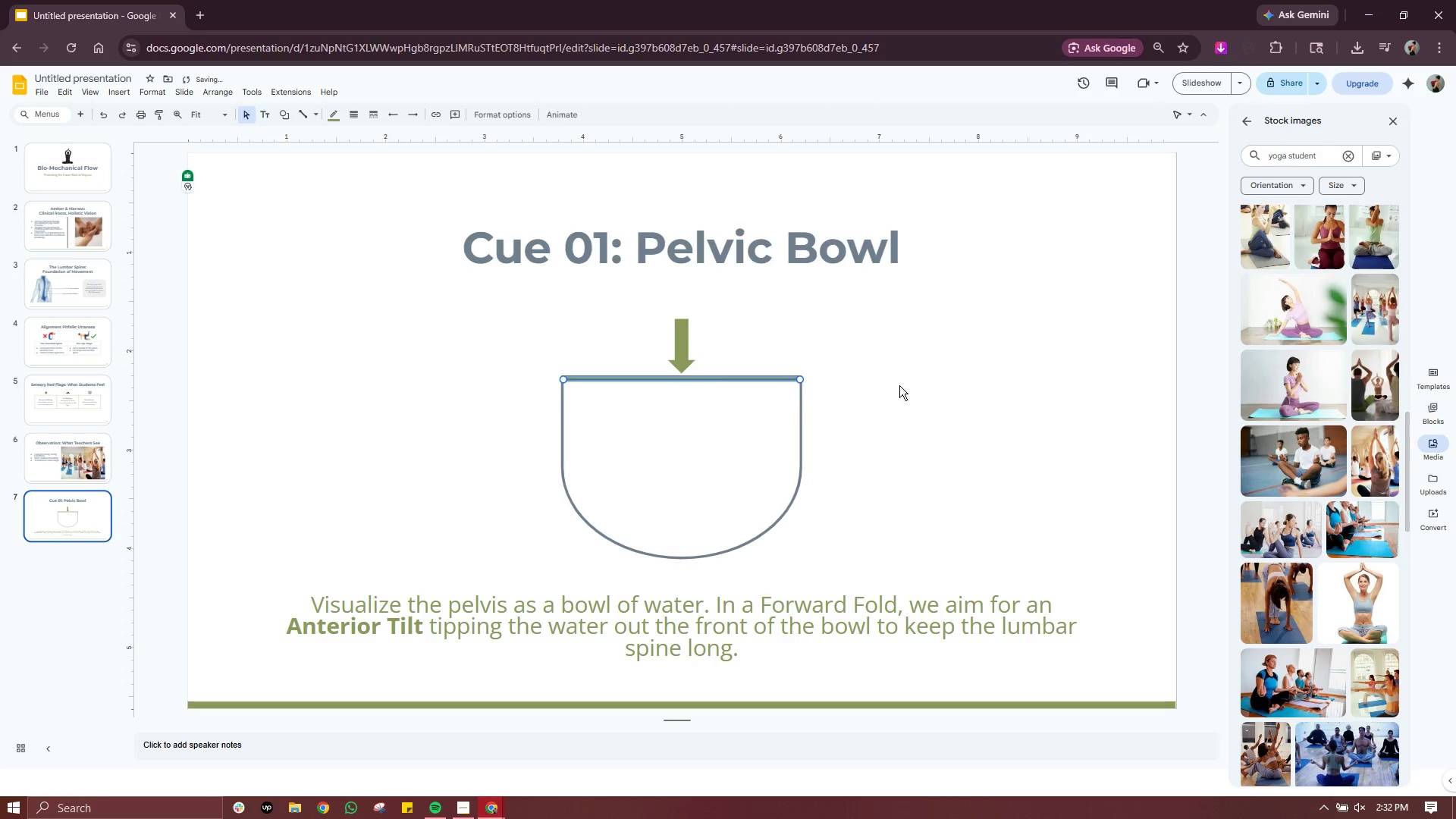 
left_click([901, 385])
 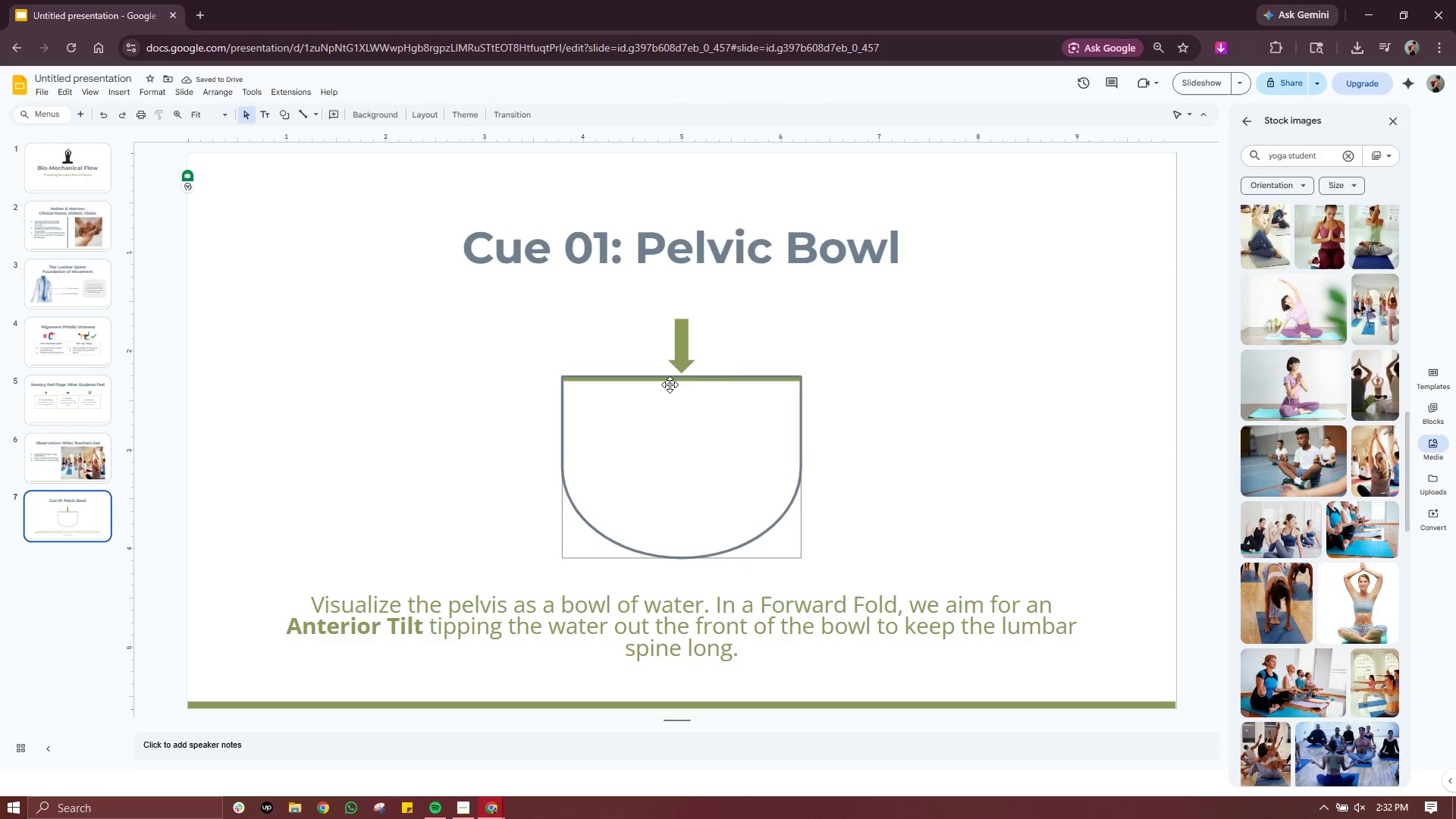 
wait(9.47)
 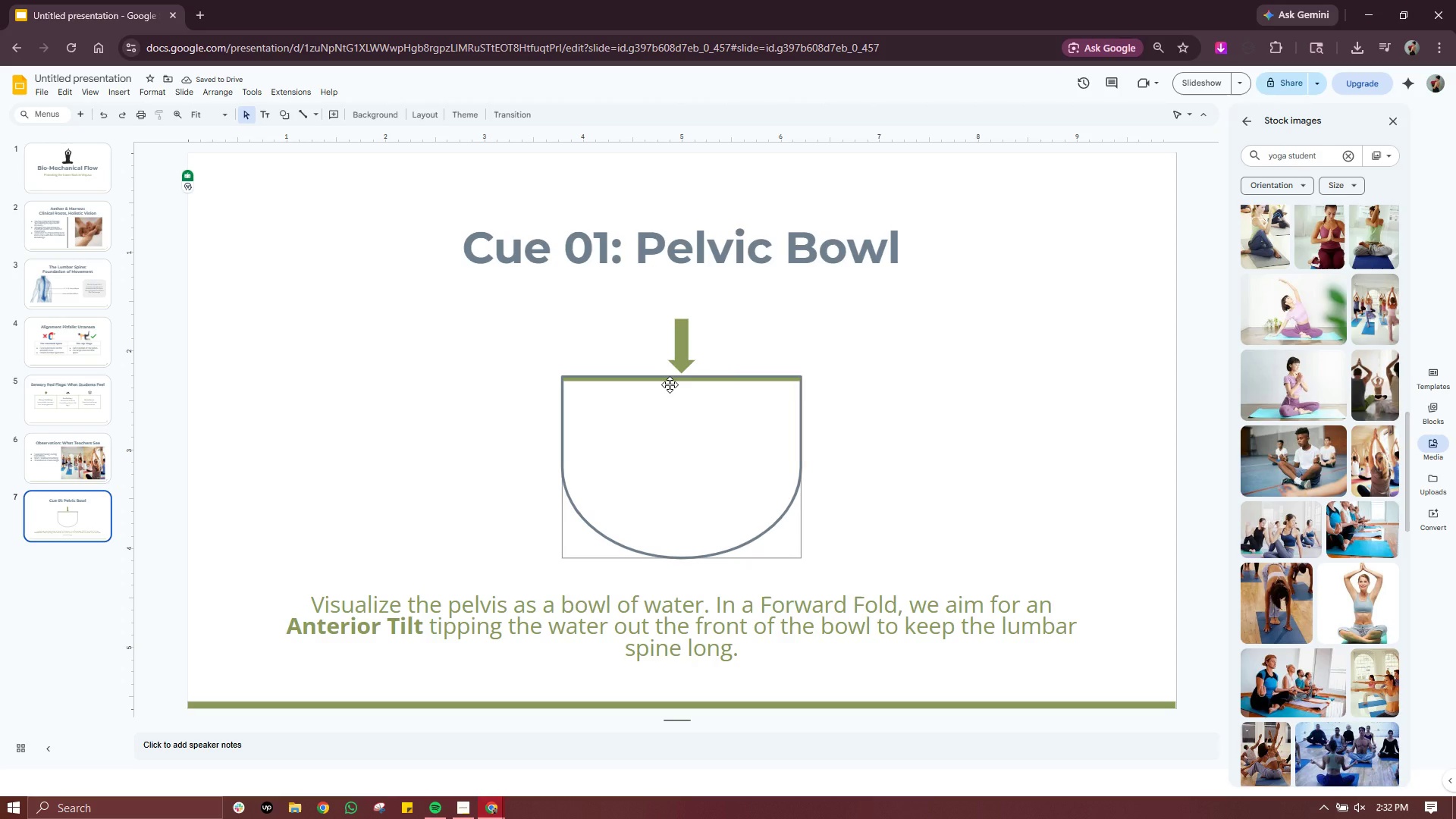 
left_click([717, 381])
 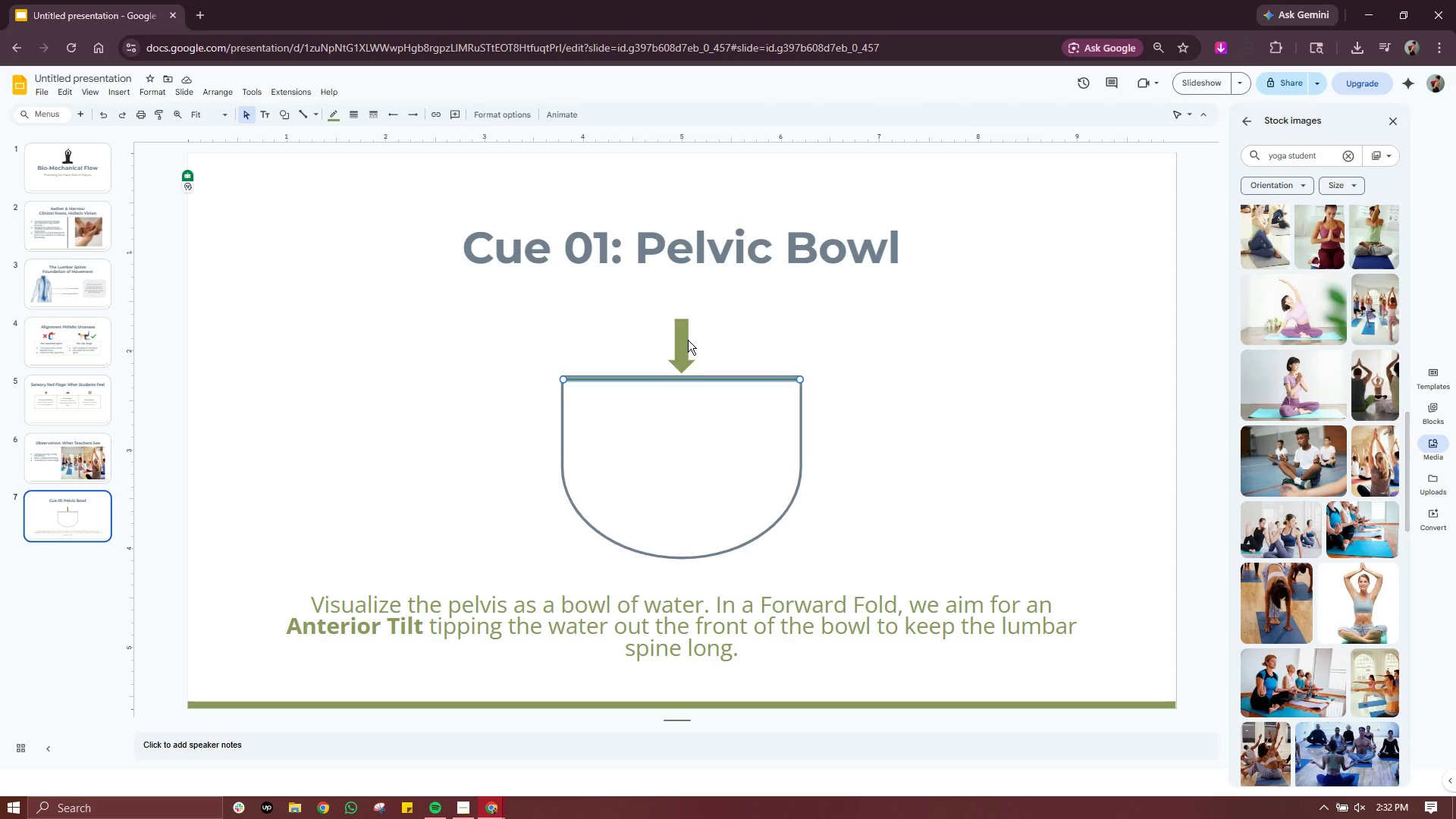 
left_click([688, 340])
 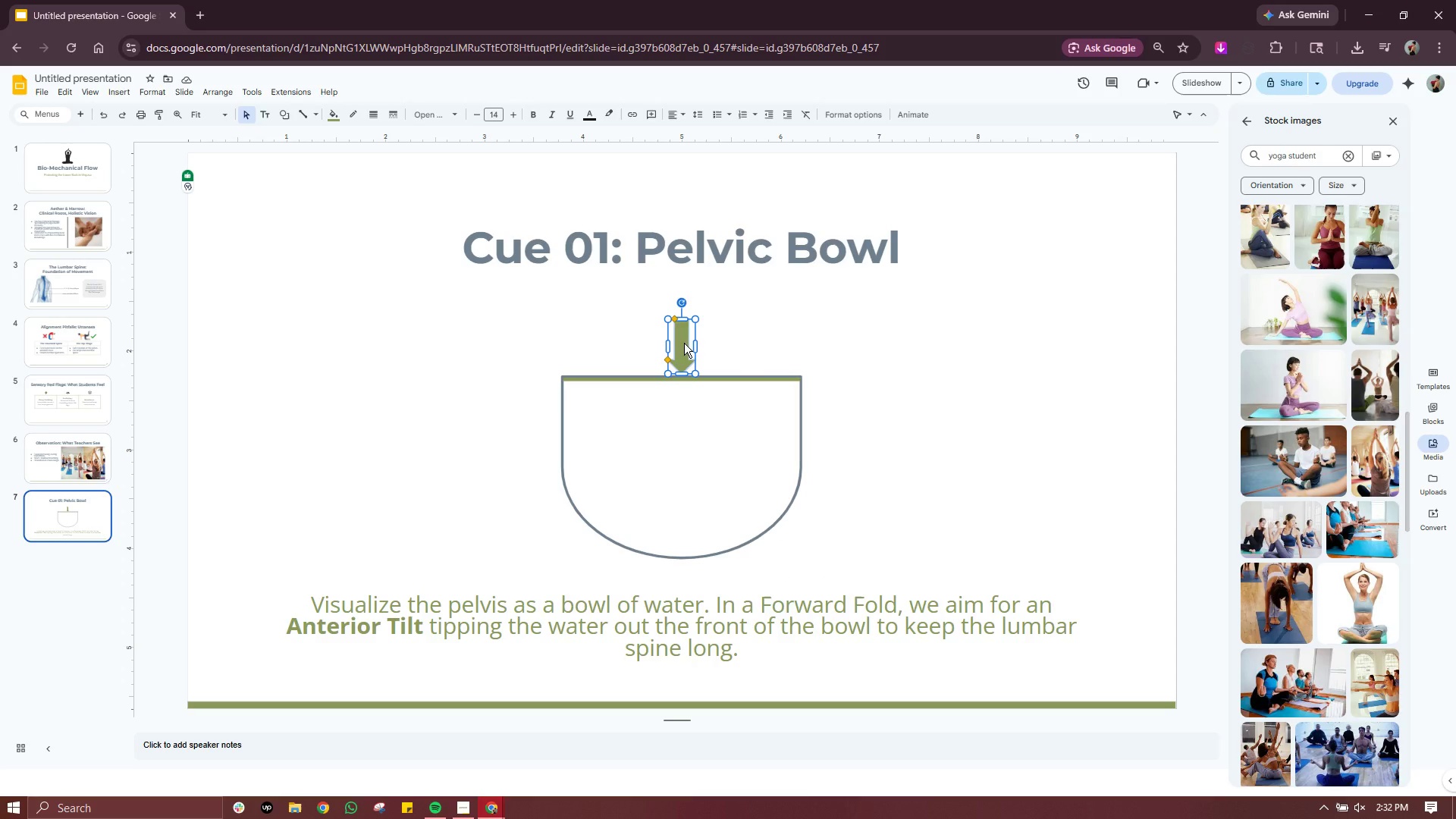 
left_click_drag(start_coordinate=[684, 343], to_coordinate=[684, 327])
 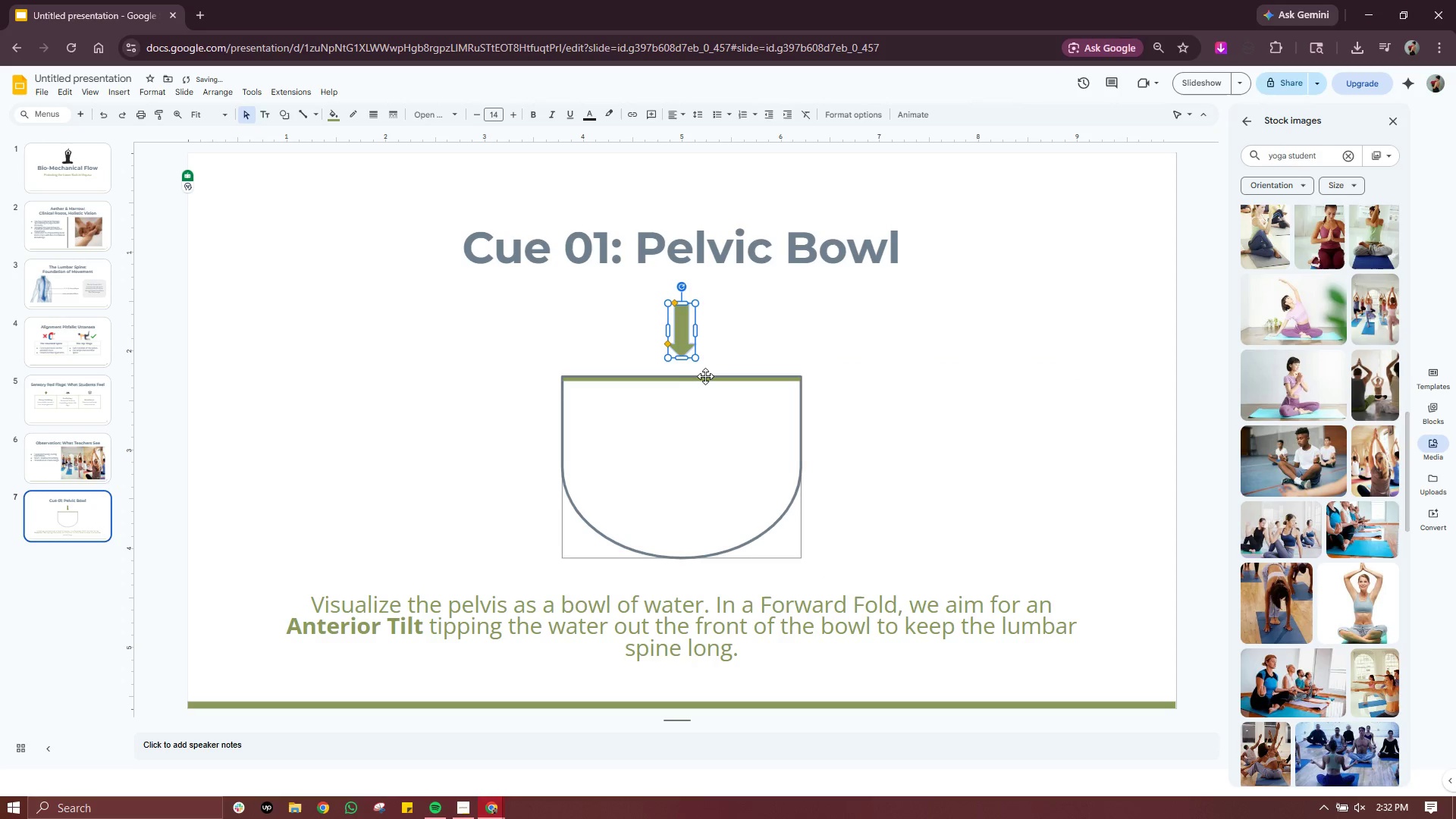 
left_click([702, 381])
 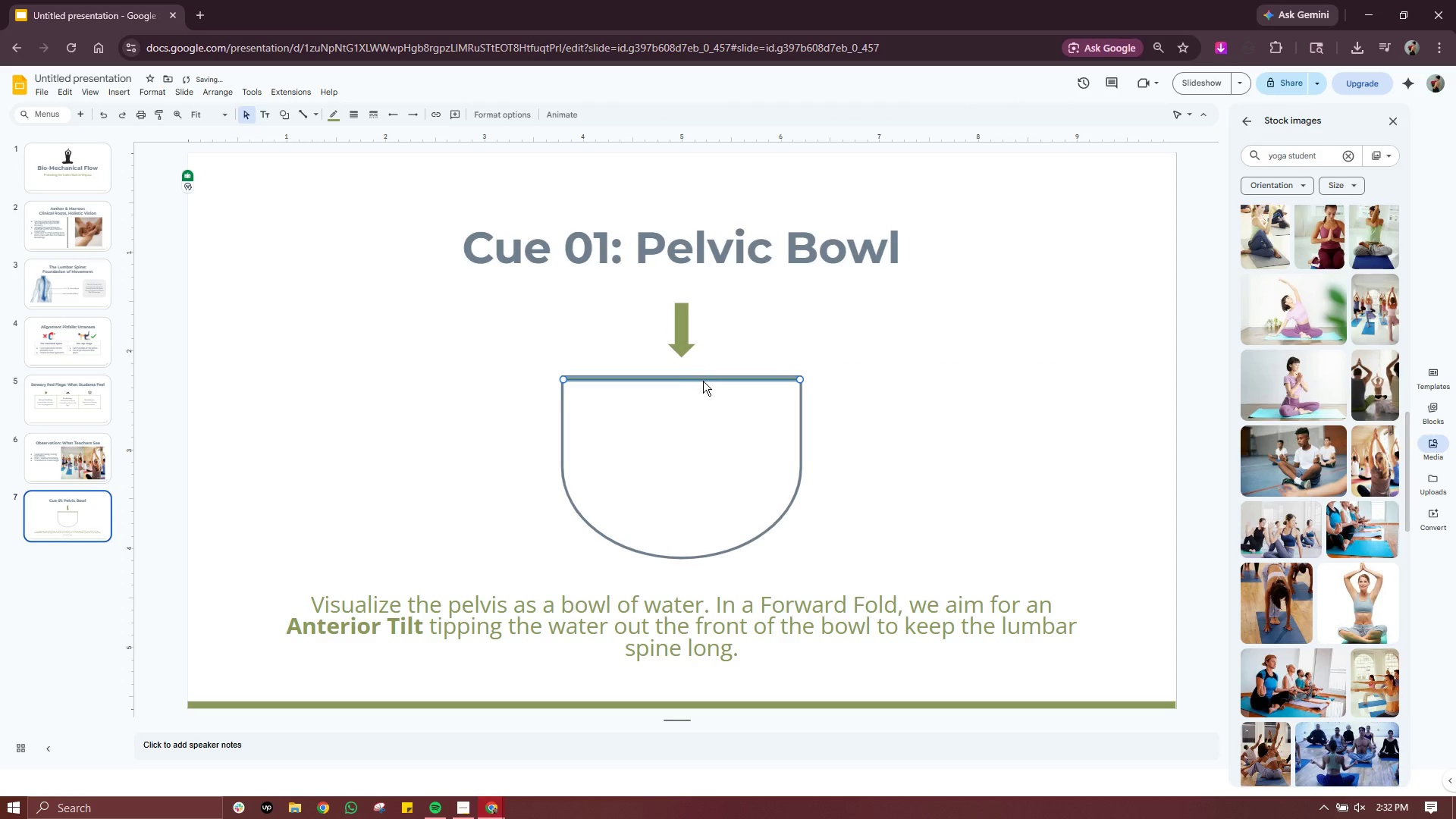 
left_click_drag(start_coordinate=[703, 381], to_coordinate=[704, 373])
 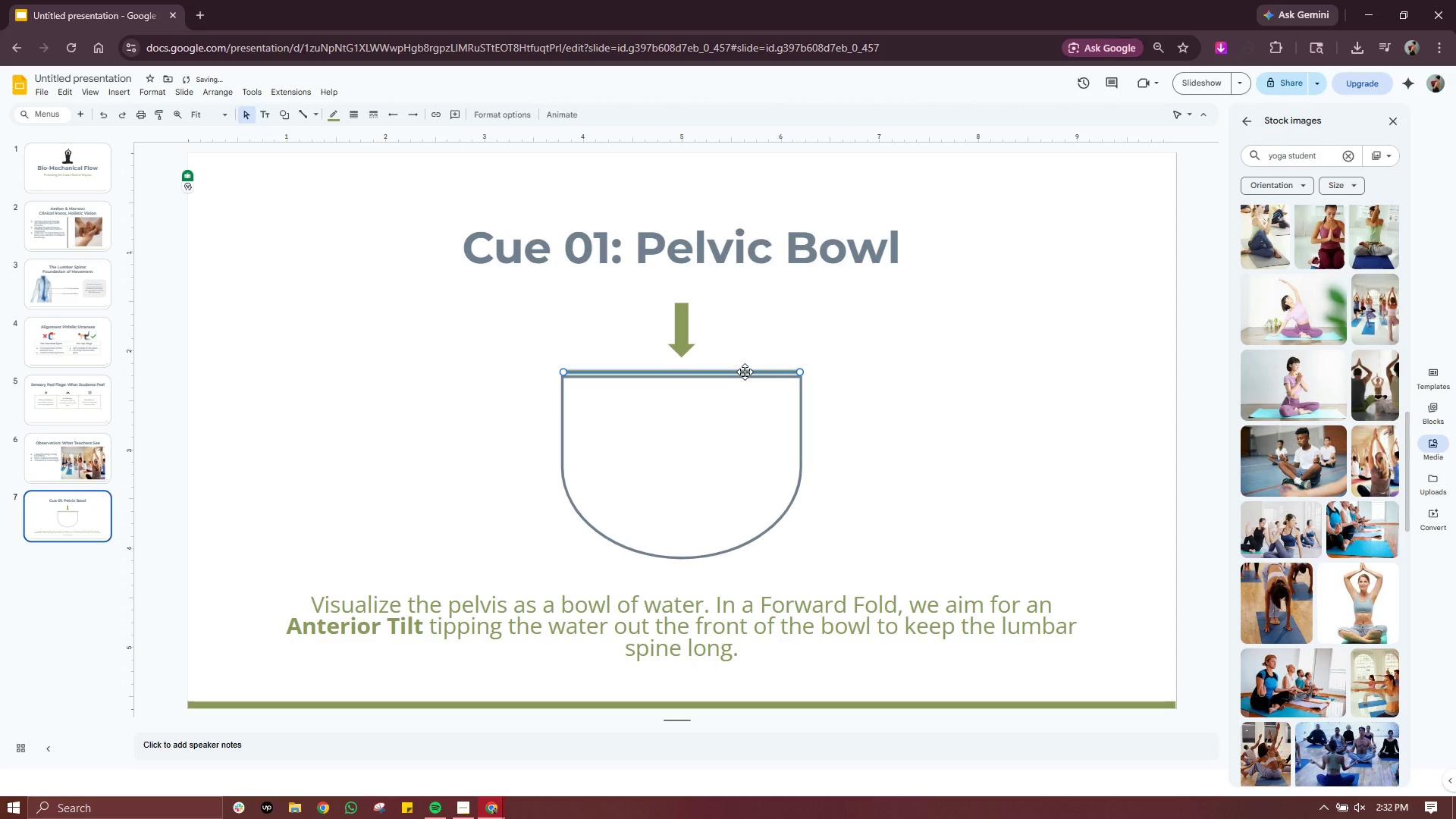 
left_click_drag(start_coordinate=[745, 372], to_coordinate=[745, 375])
 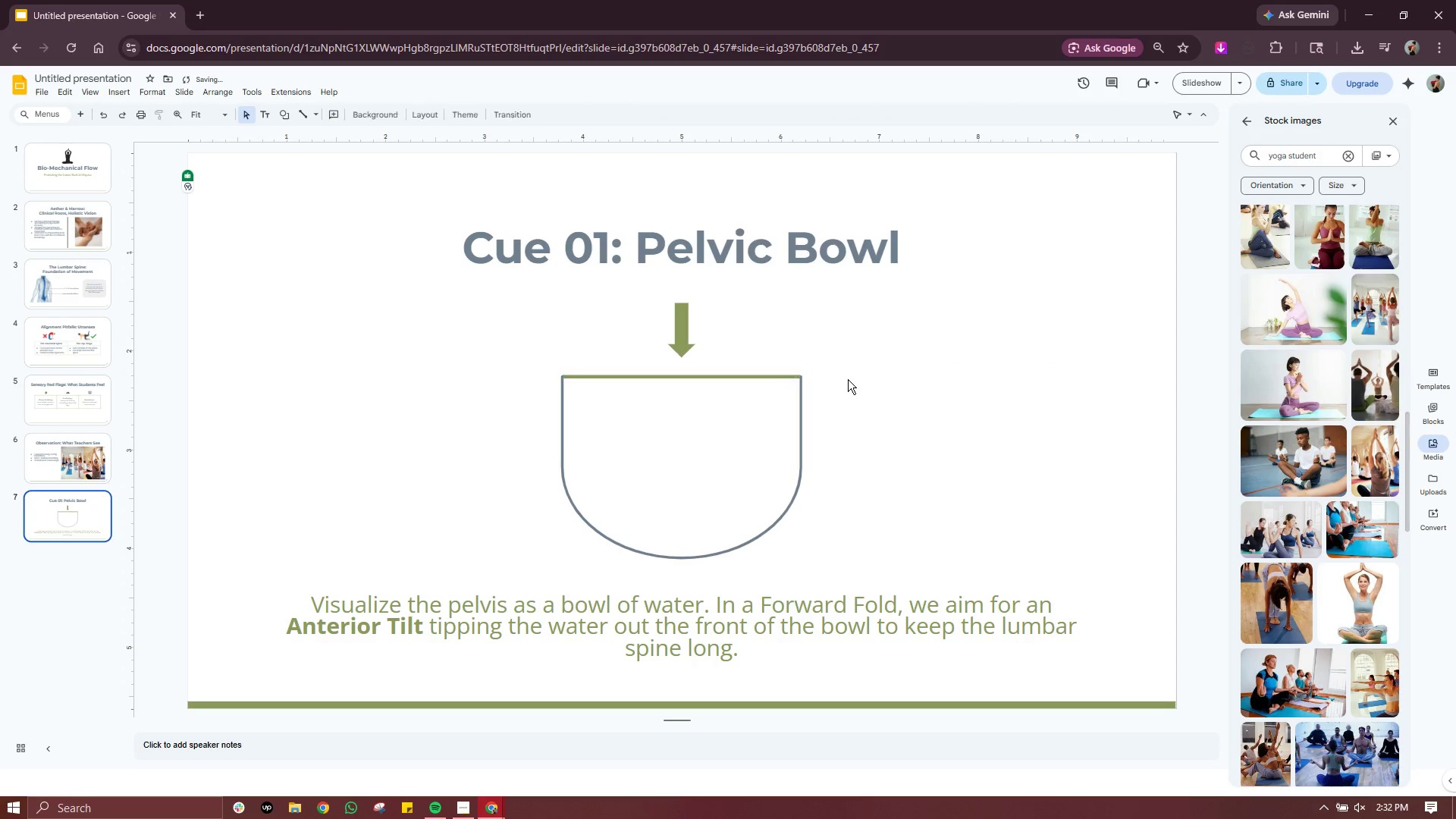 
left_click([848, 379])
 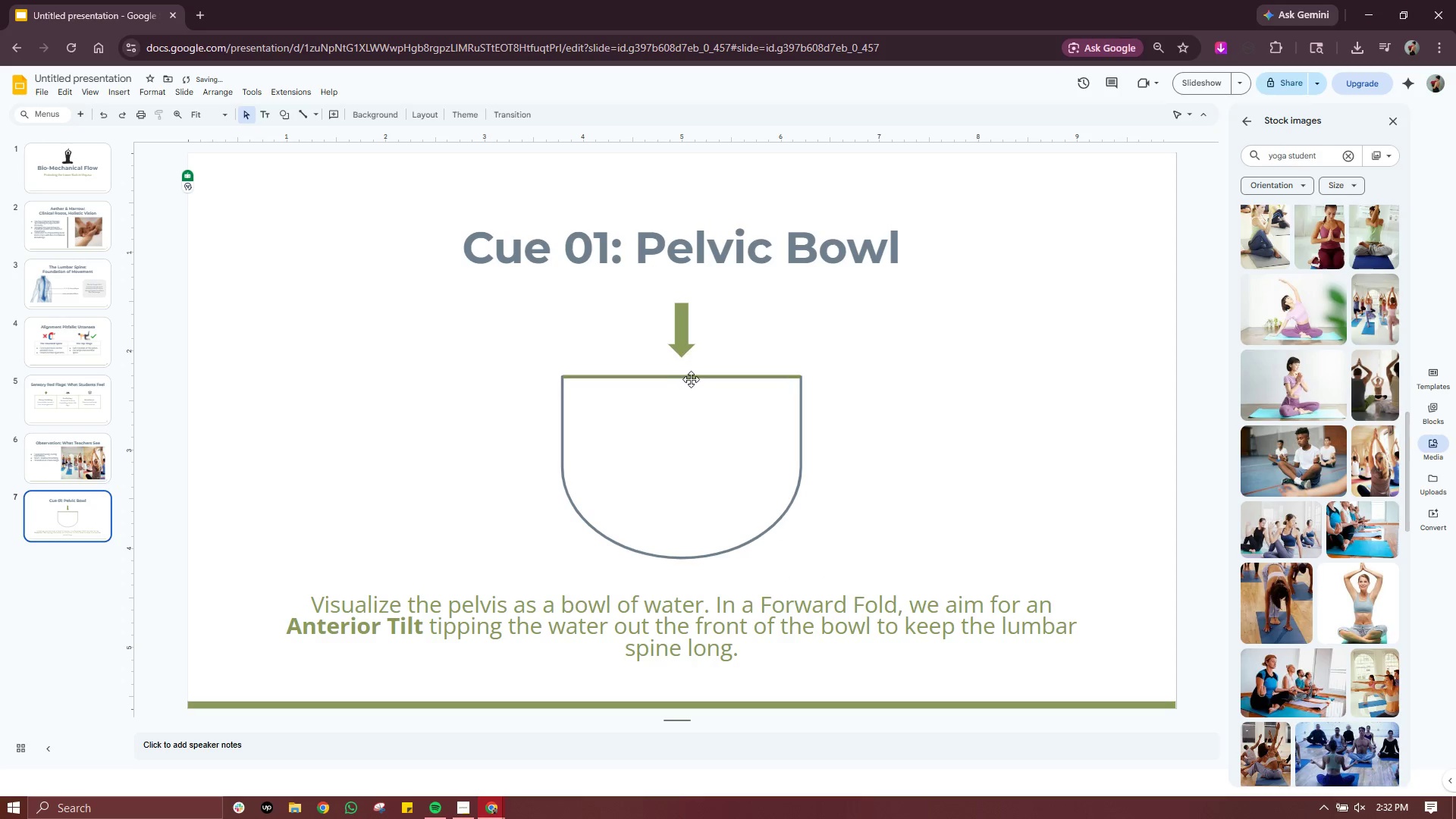 
left_click([697, 376])
 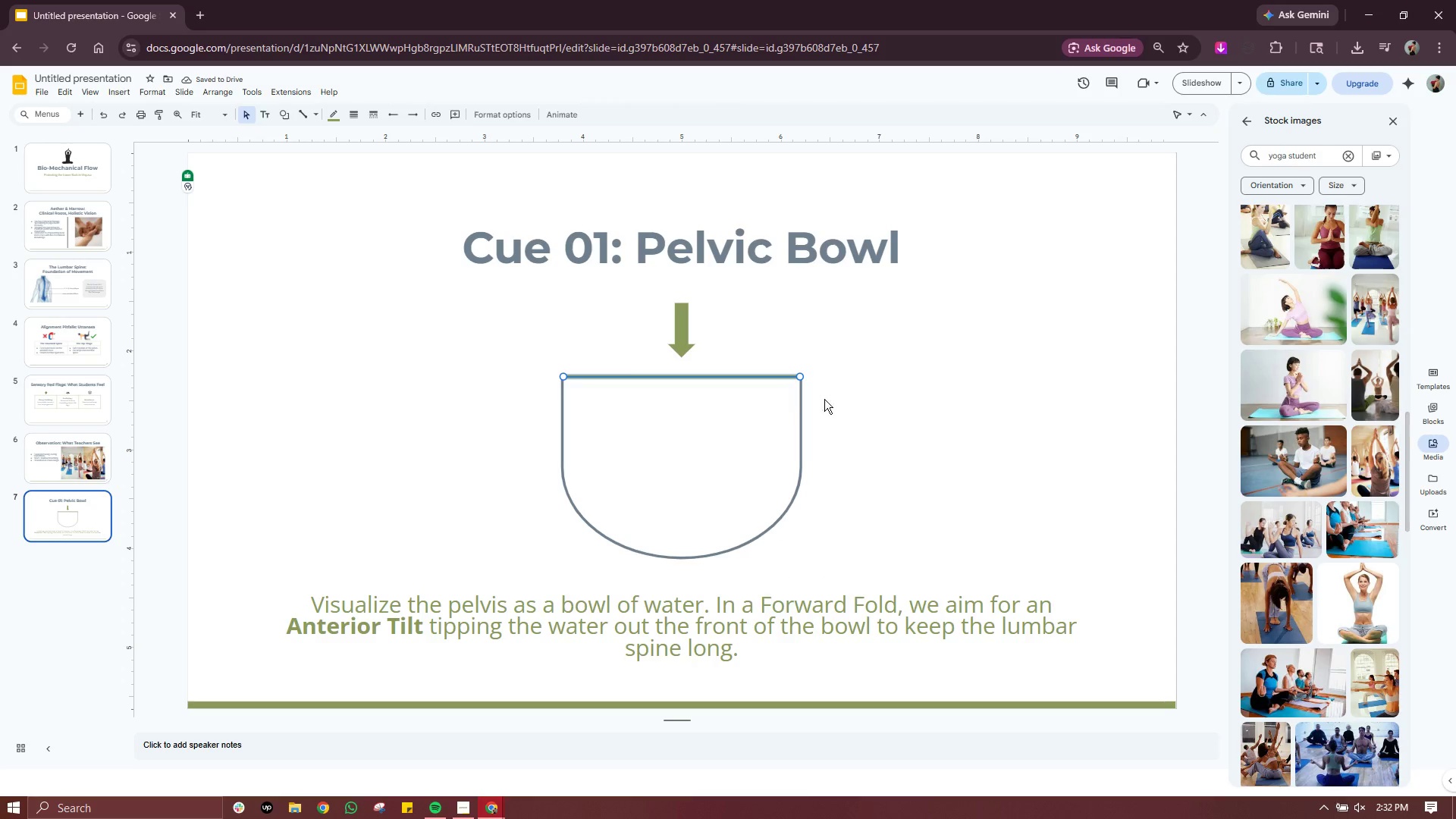 
left_click([832, 397])
 